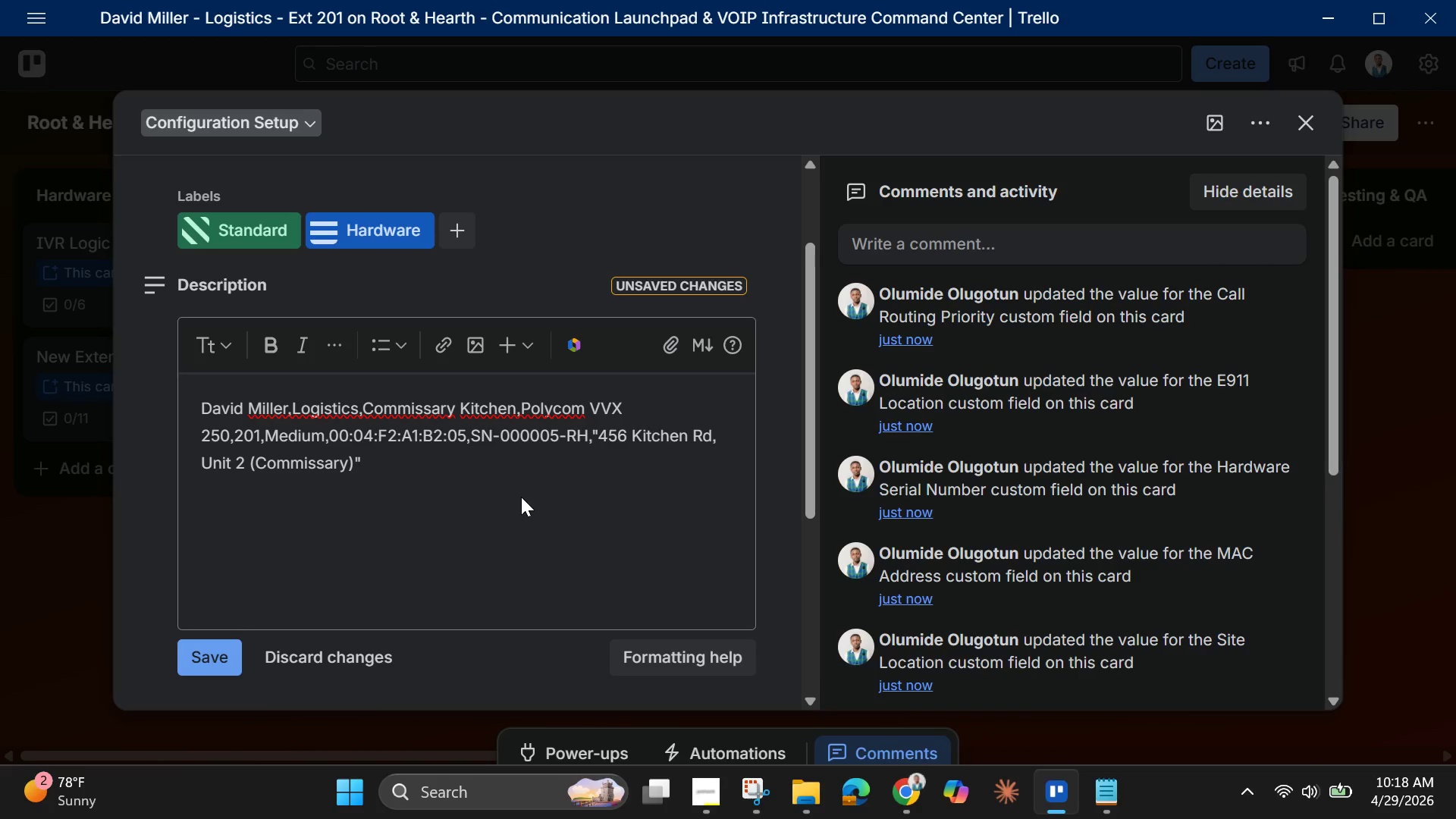 
left_click([521, 497])
 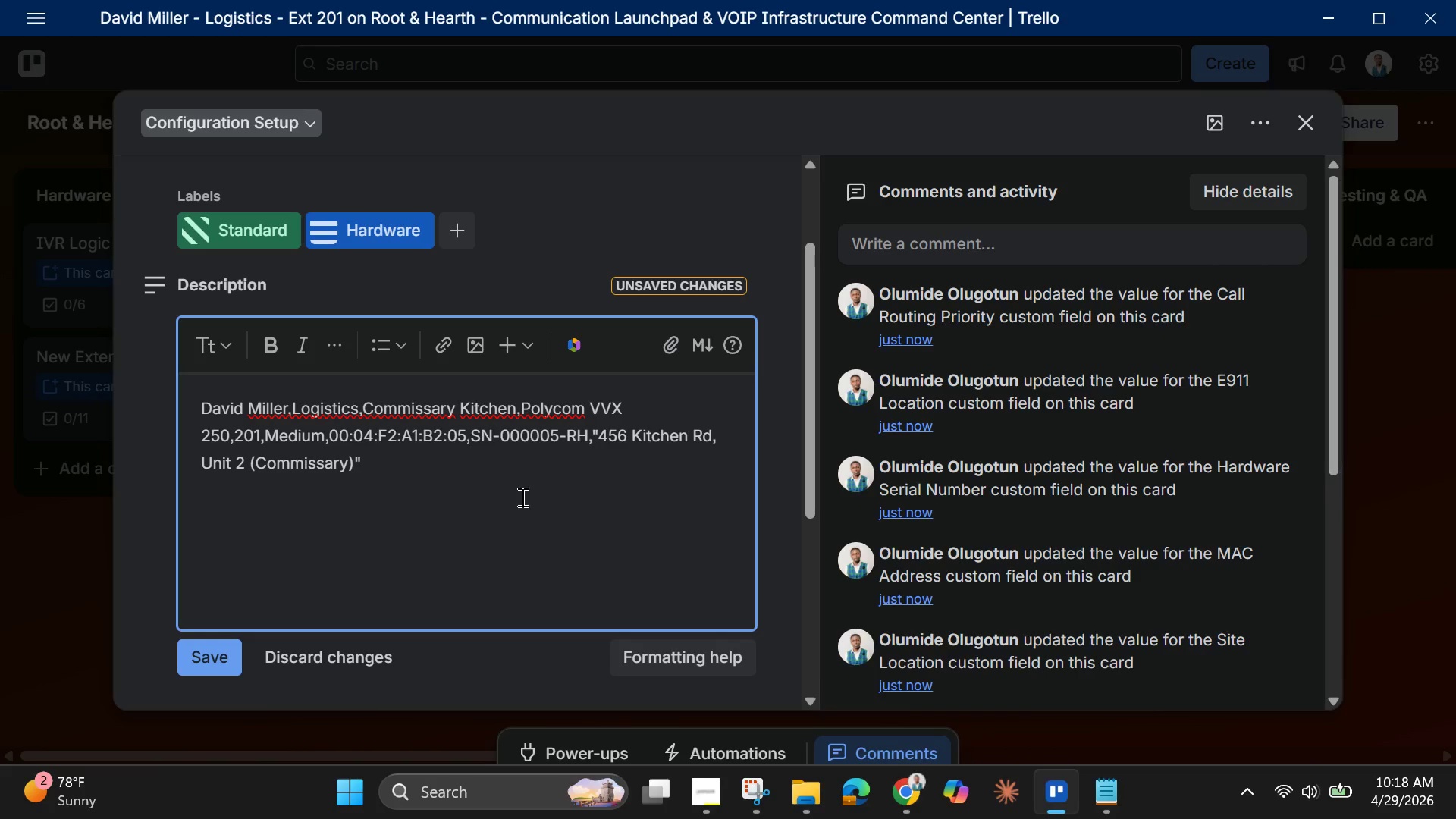 
key(Control+A)
 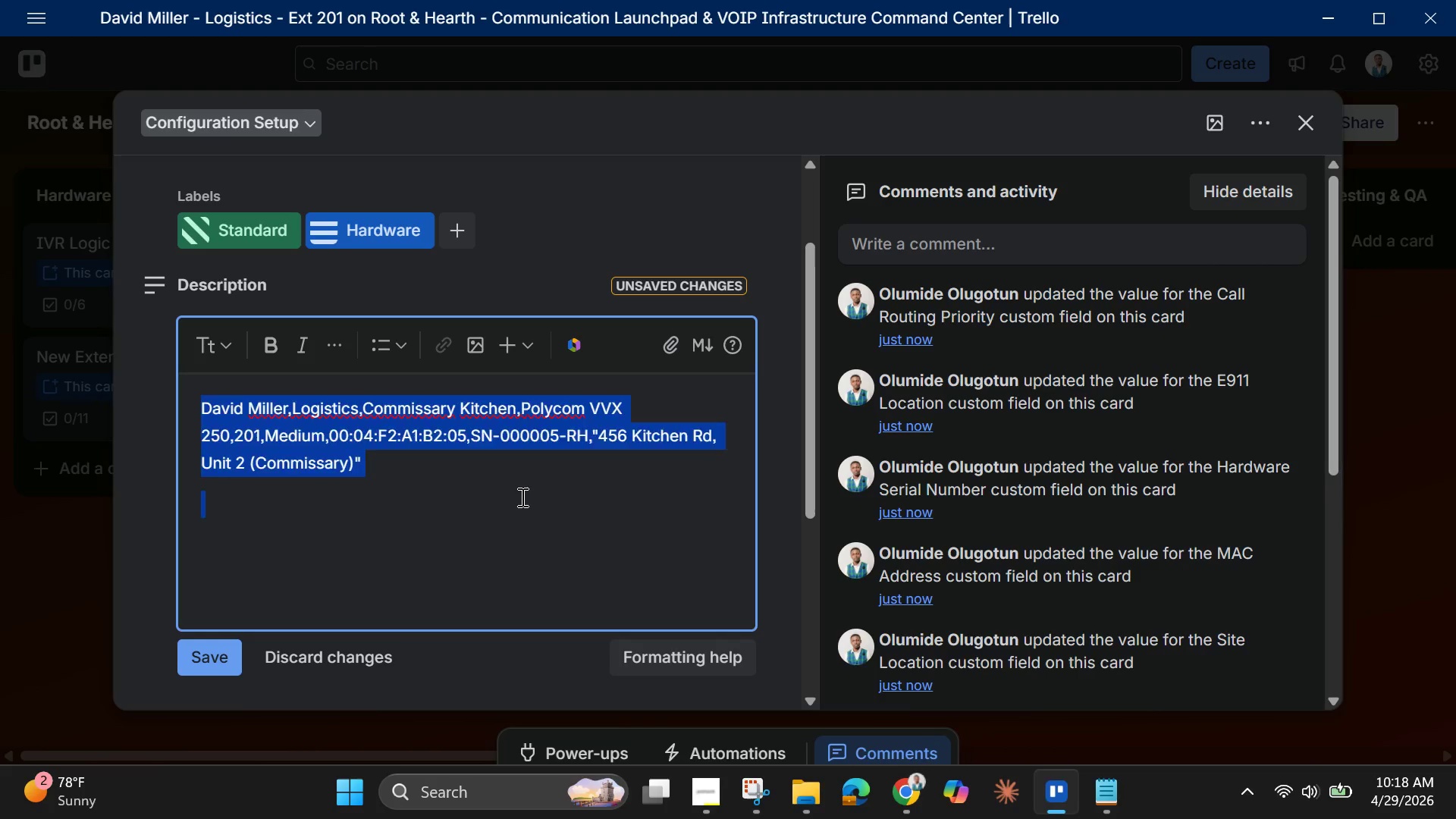 
key(Backspace)
 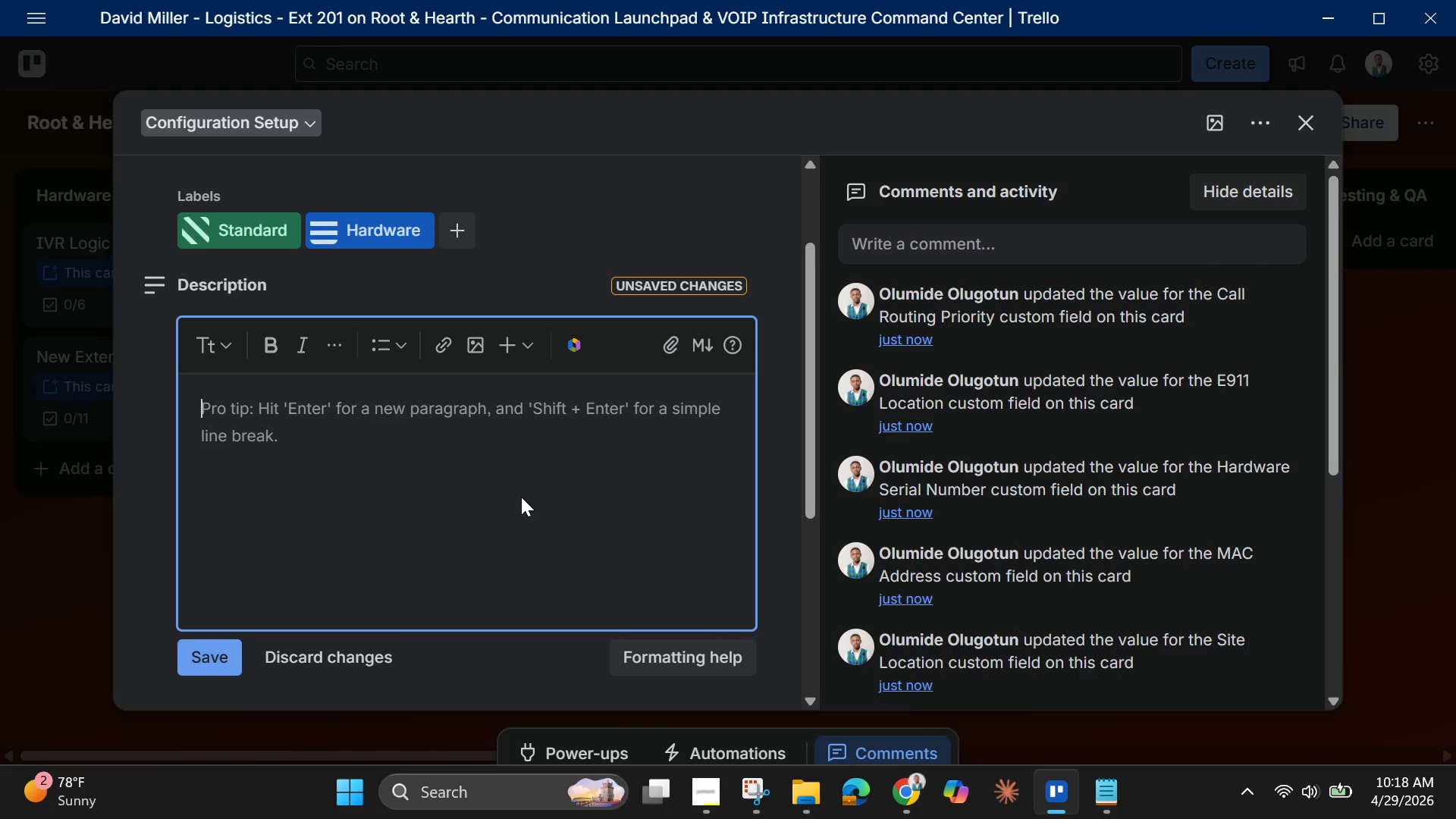 
key(Control+V)
 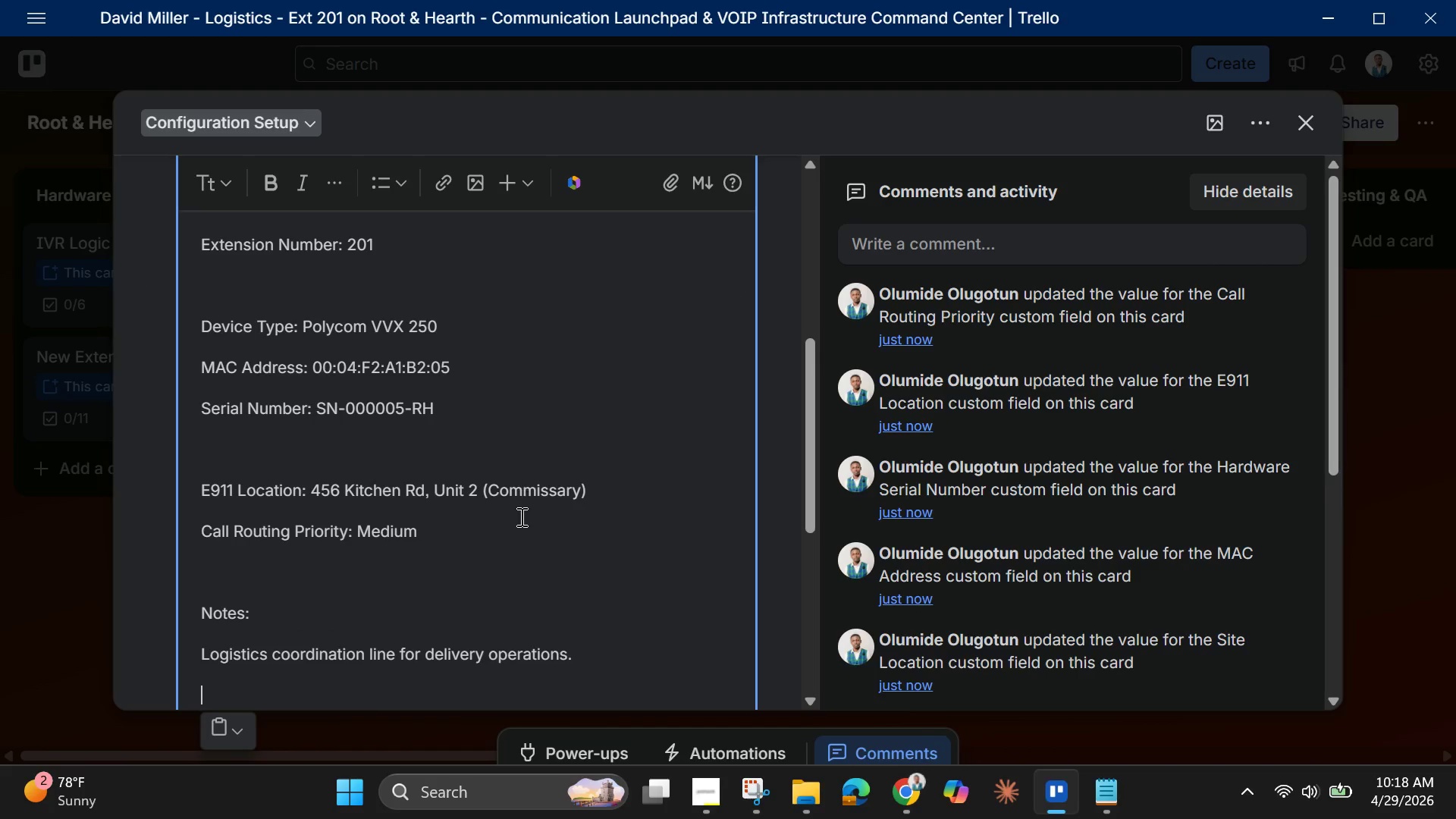 
scroll: coordinate [516, 528], scroll_direction: down, amount: 1.0
 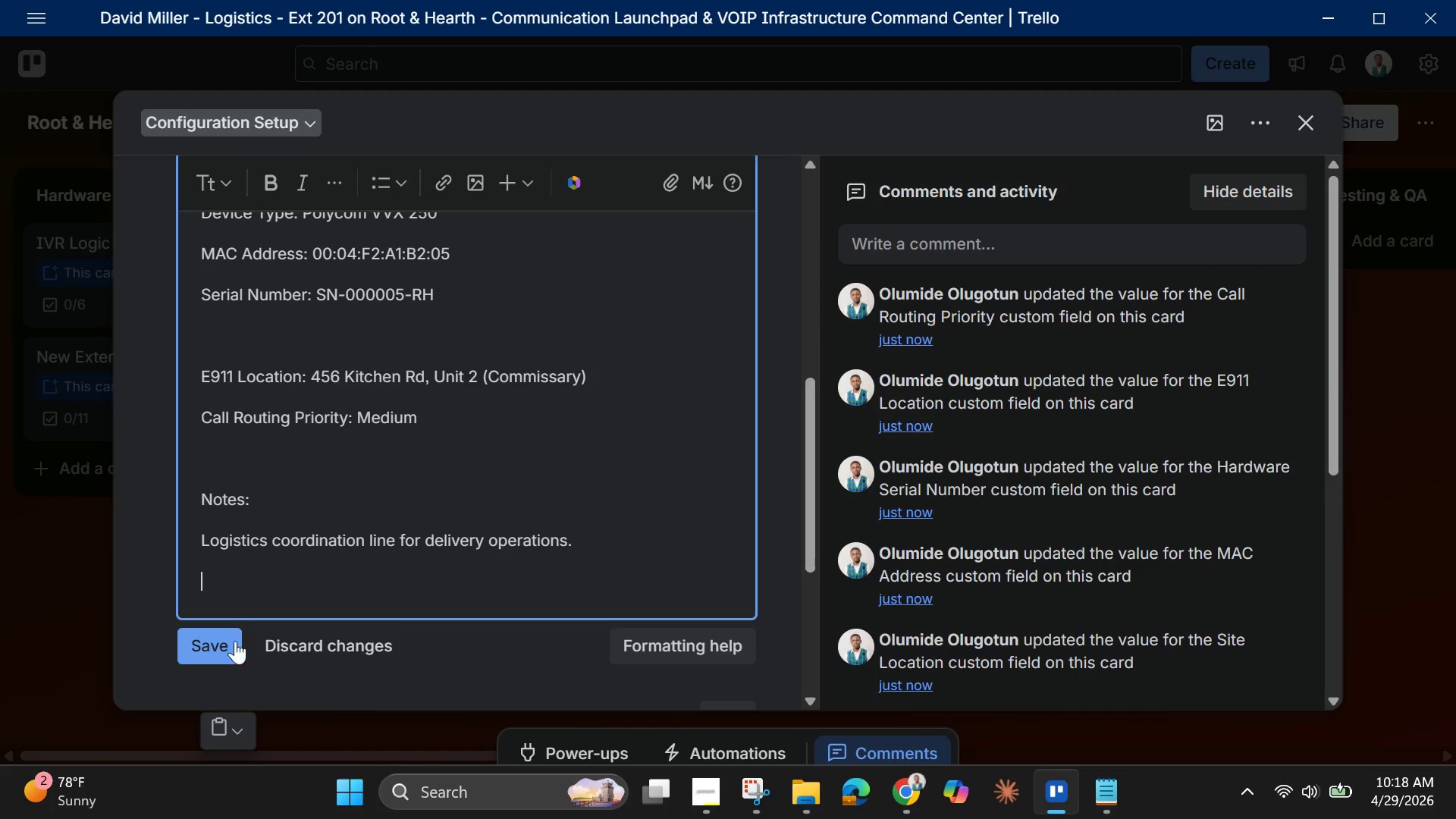 
left_click_drag(start_coordinate=[222, 665], to_coordinate=[226, 667])
 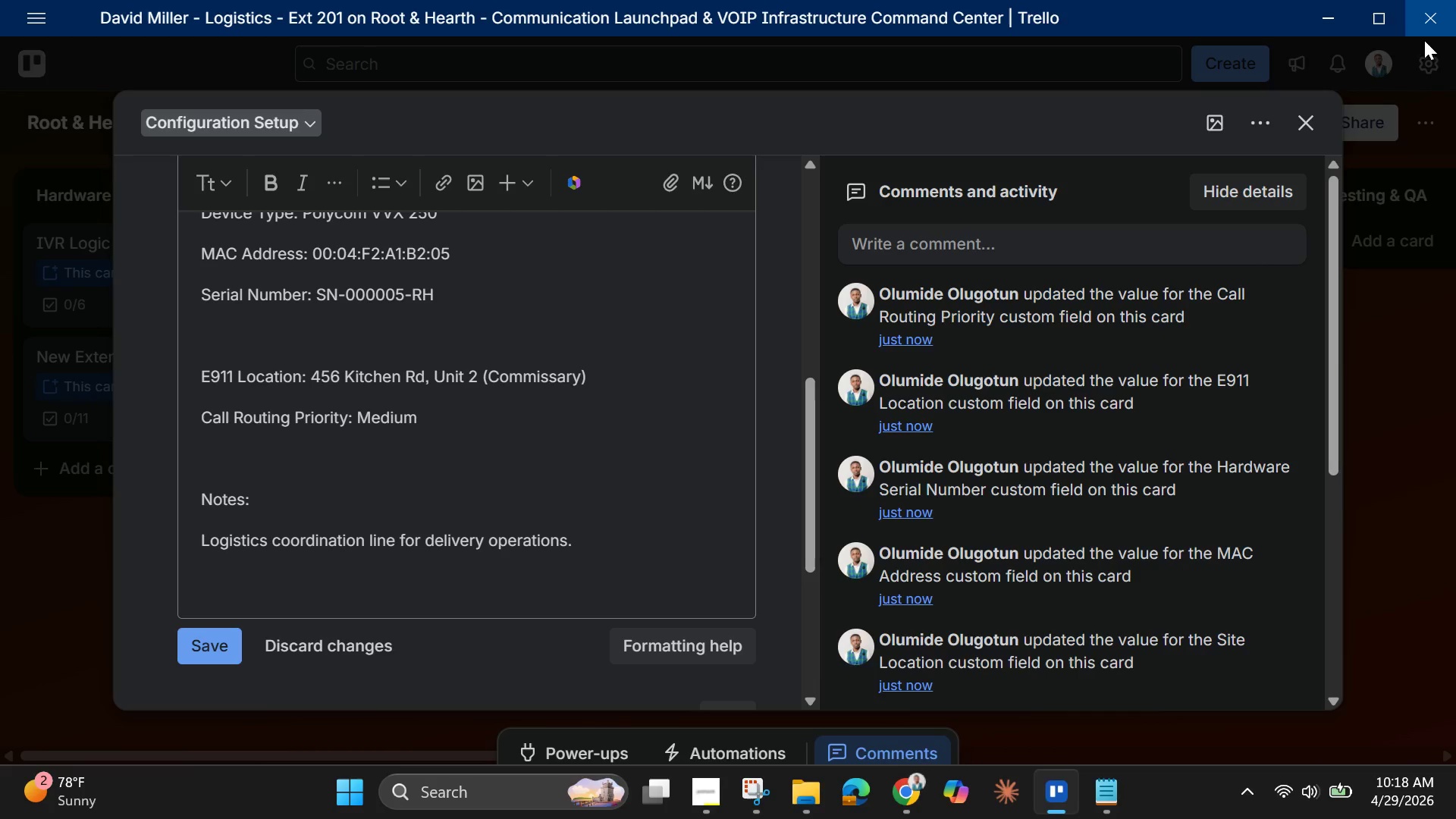 
wait(5.41)
 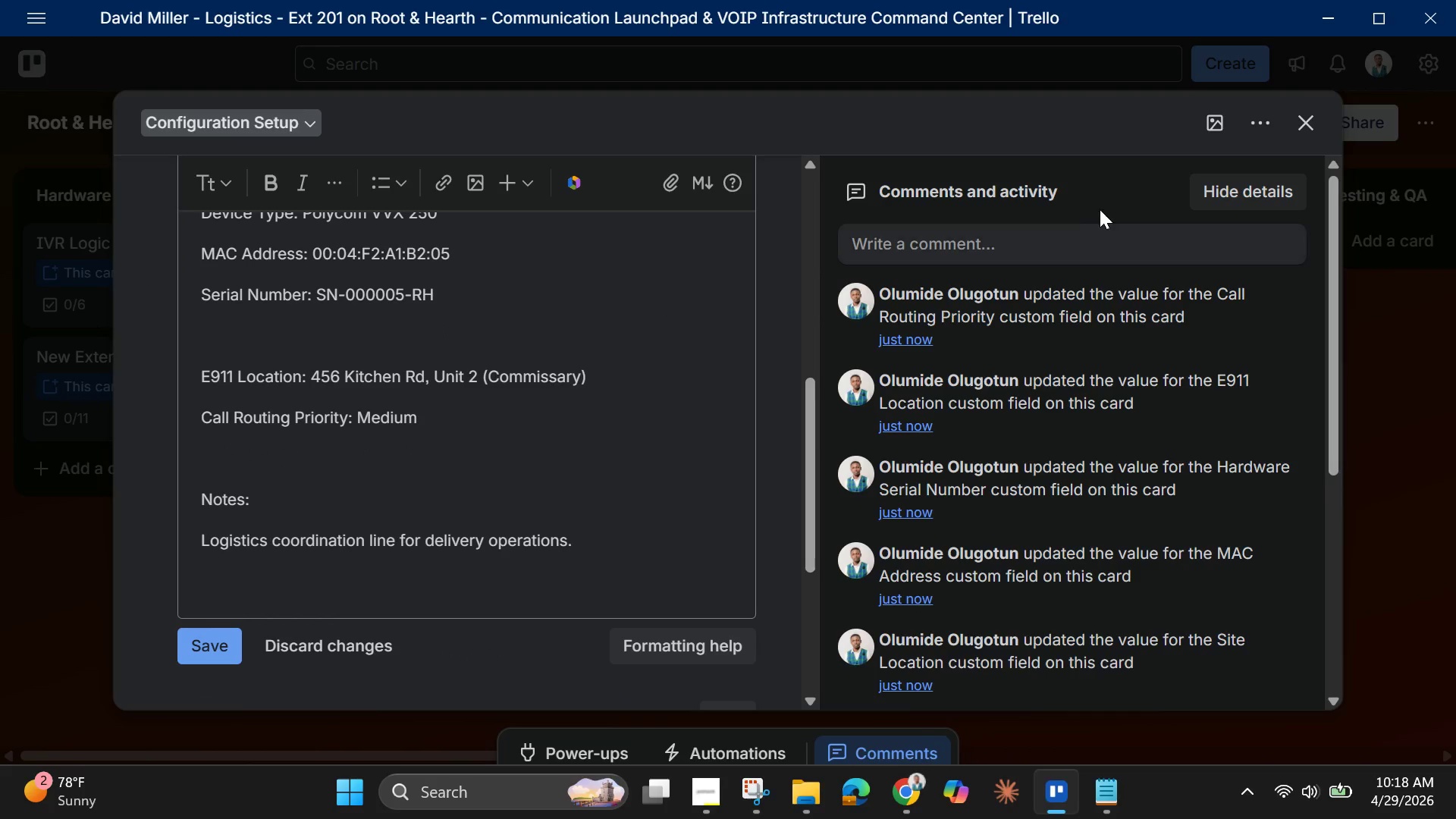 
left_click([218, 649])
 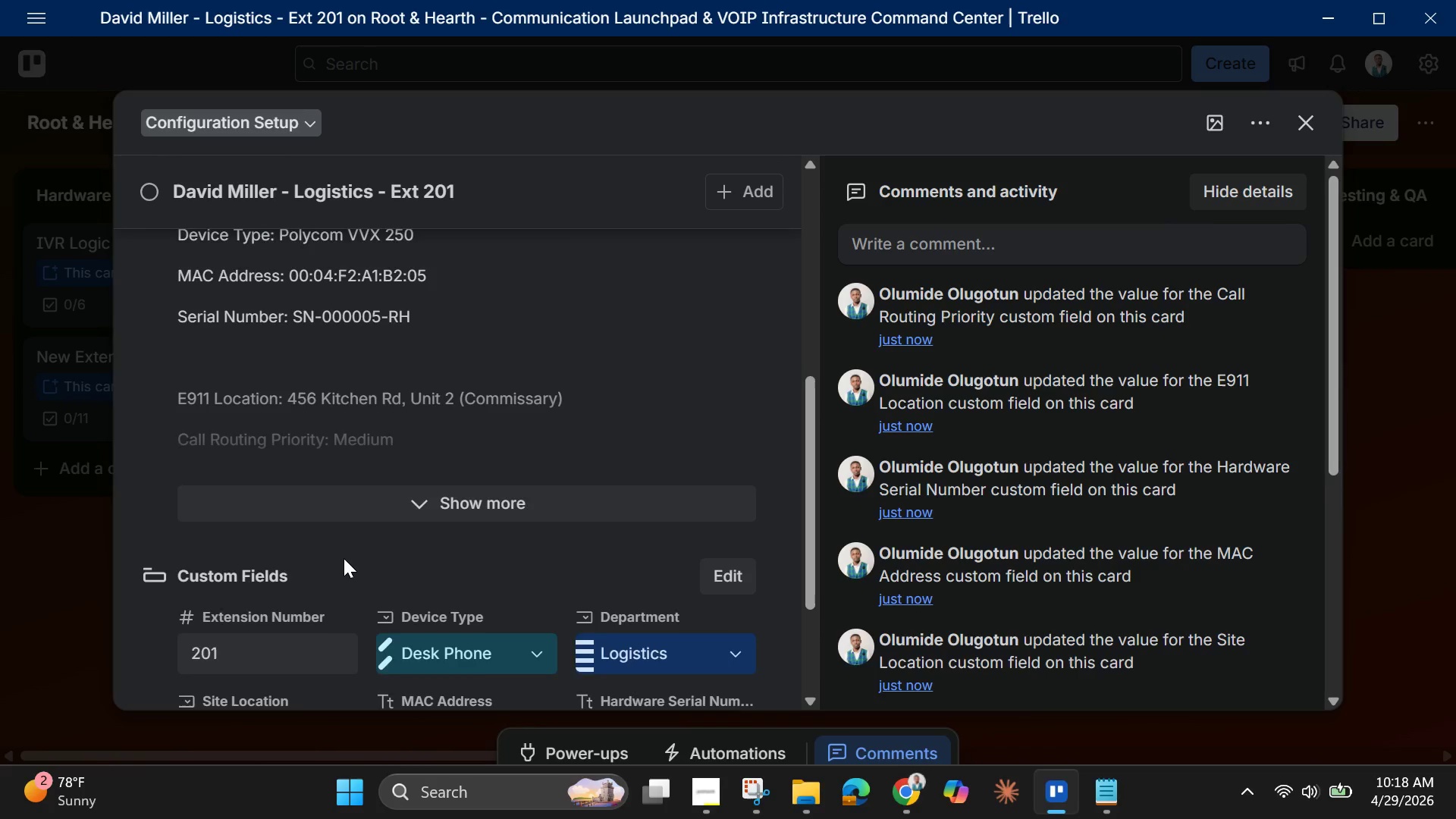 
scroll: coordinate [344, 558], scroll_direction: down, amount: 3.0
 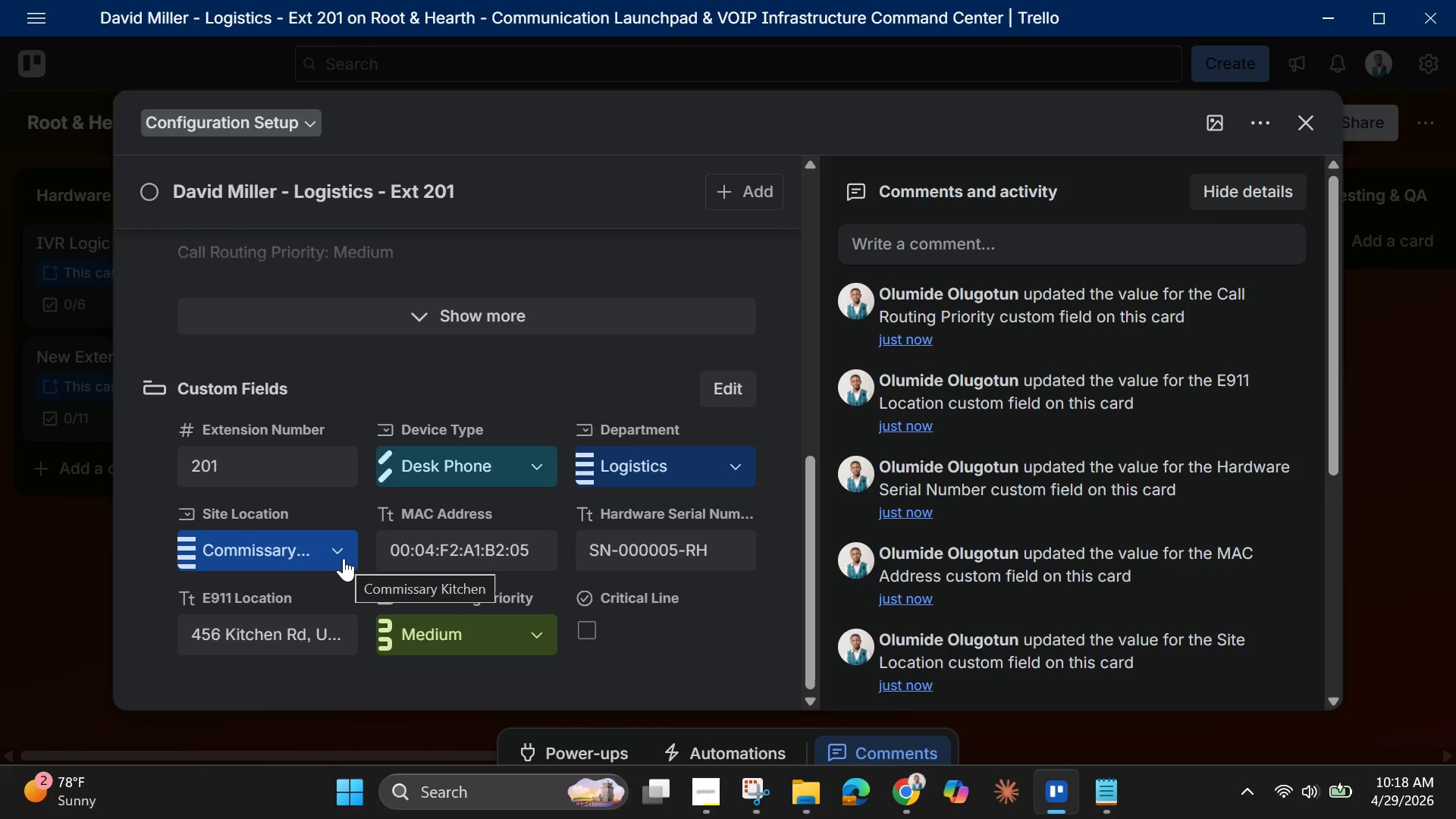 
scroll: coordinate [347, 558], scroll_direction: up, amount: 6.0
 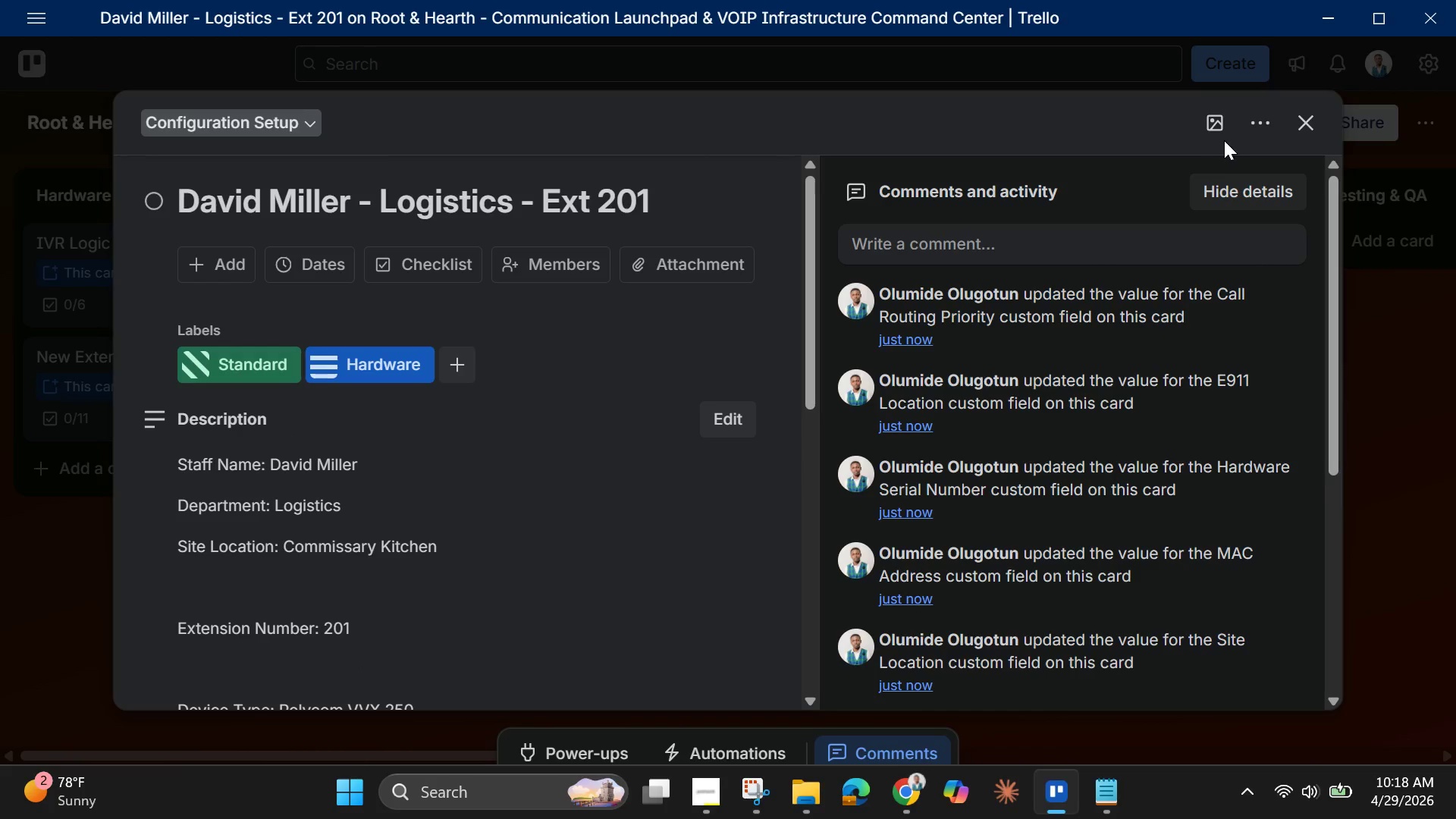 
left_click([1216, 129])
 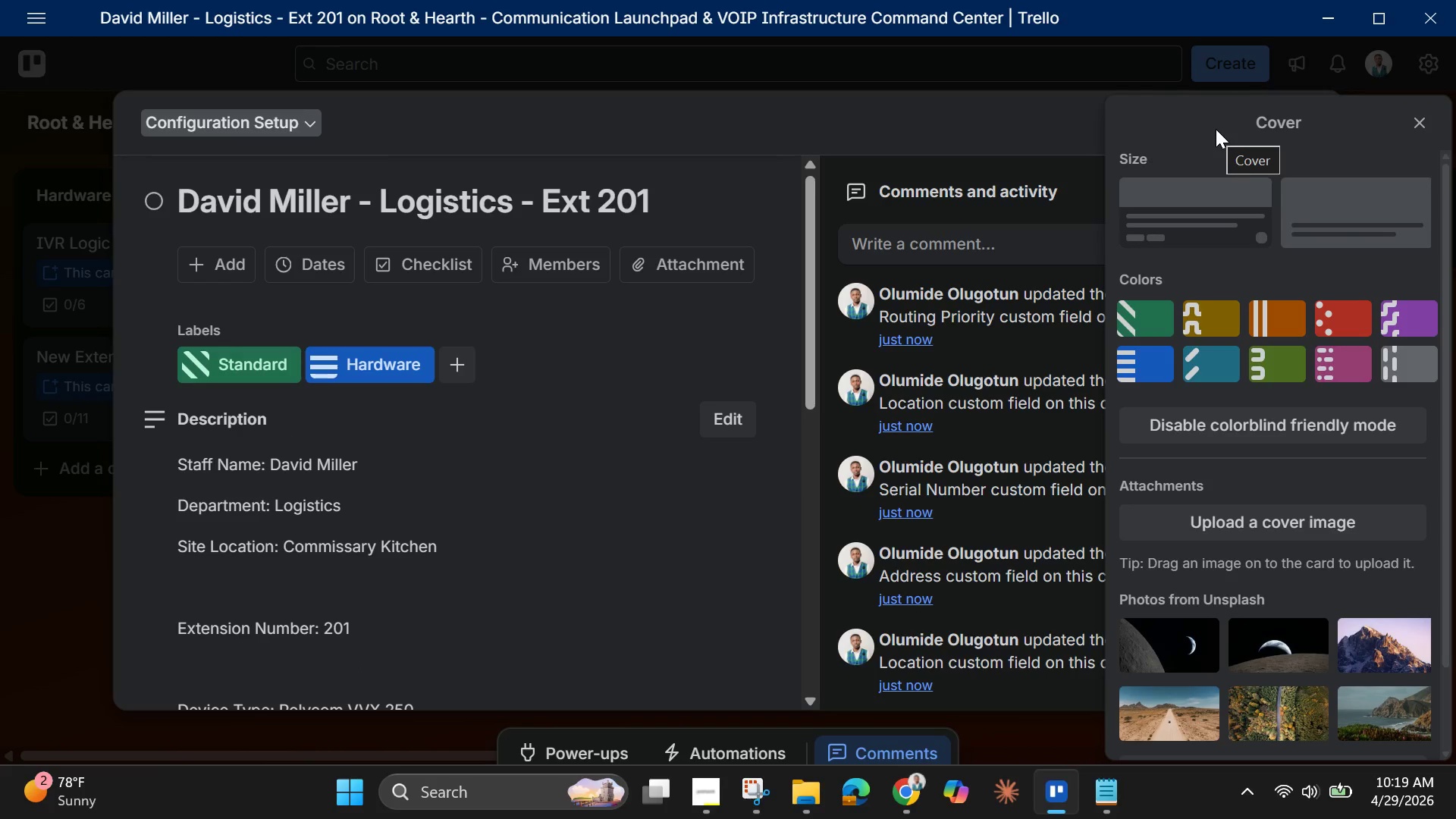 
wait(6.03)
 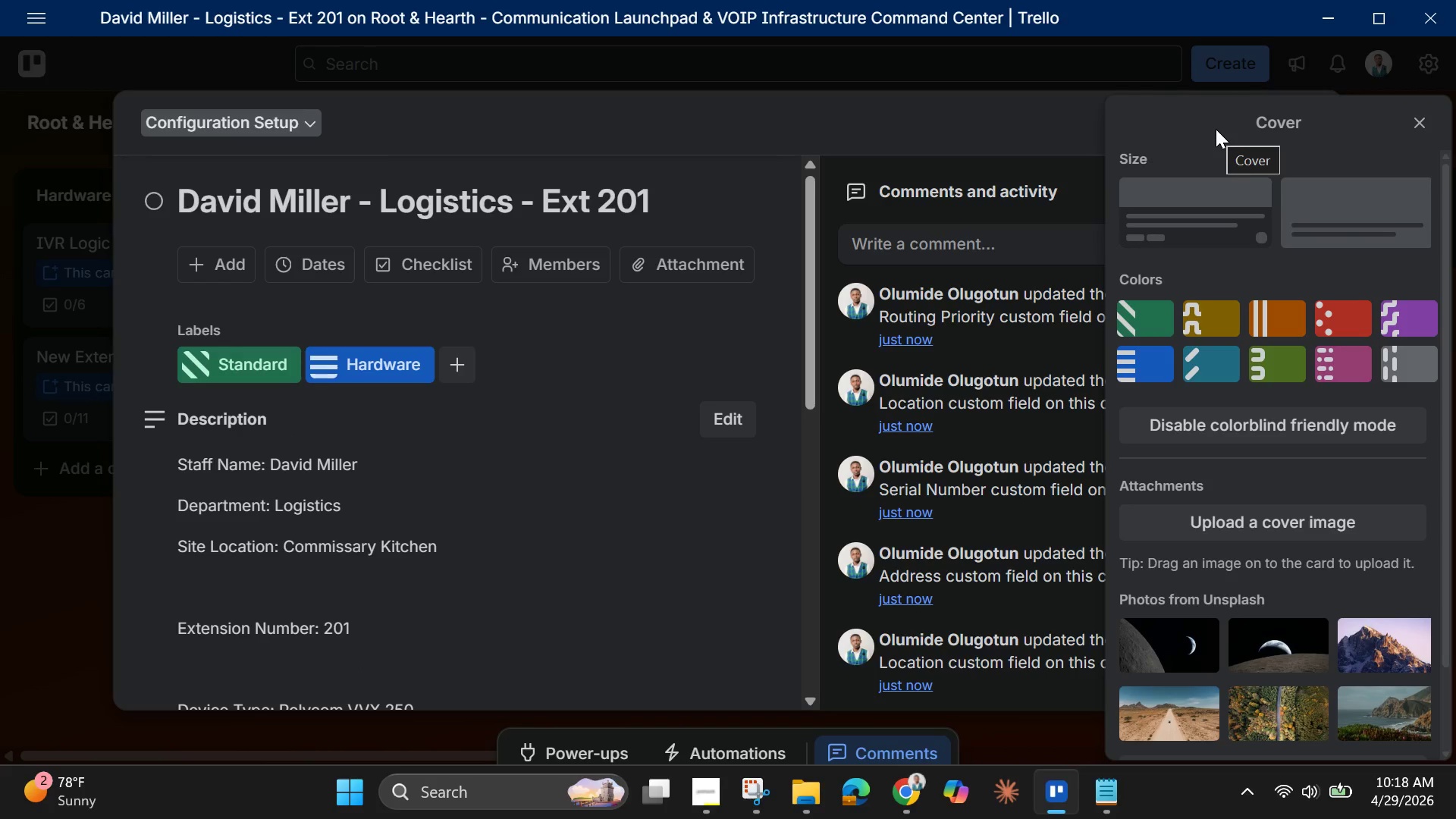 
left_click([1143, 376])
 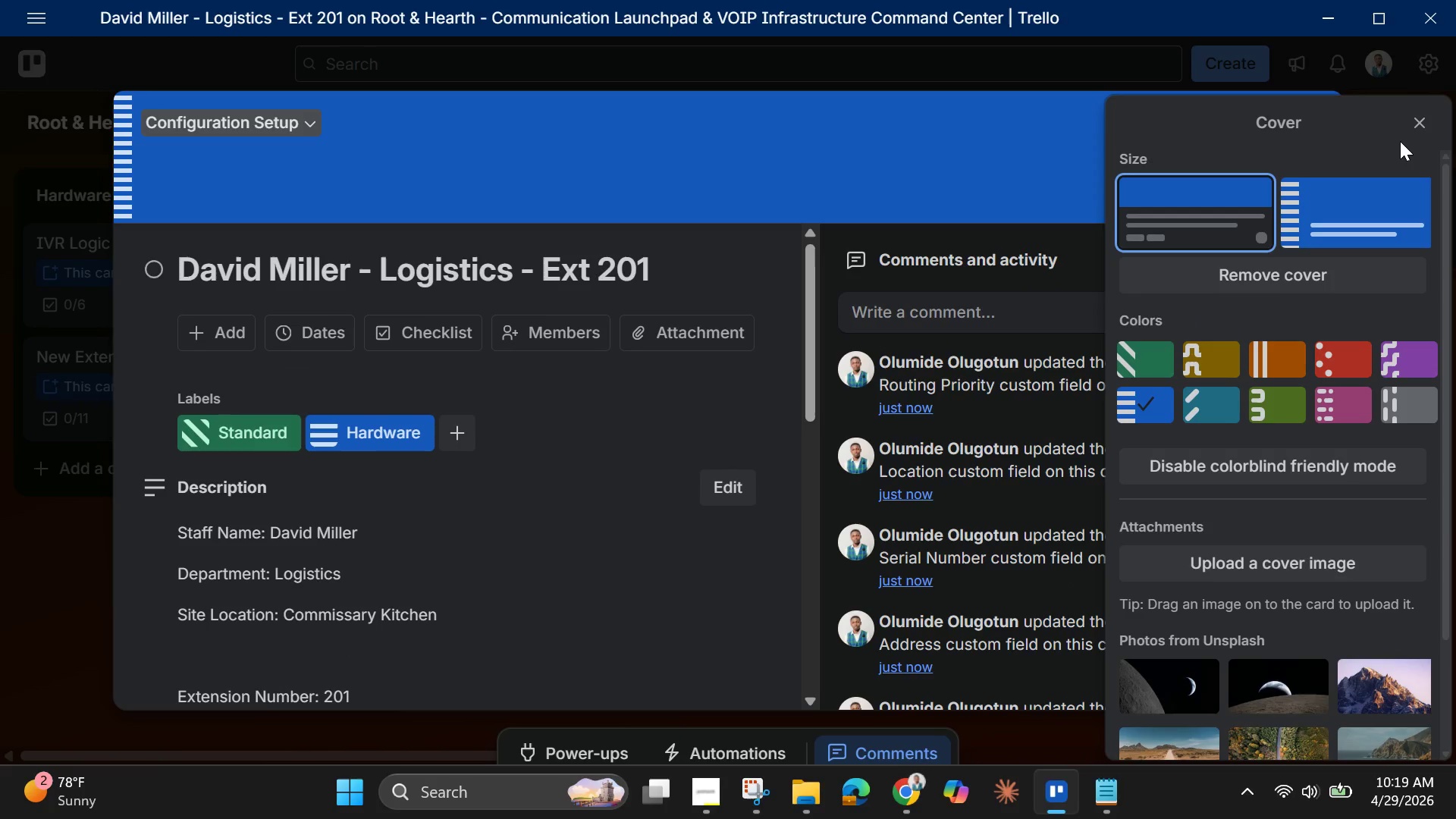 
left_click([1400, 141])
 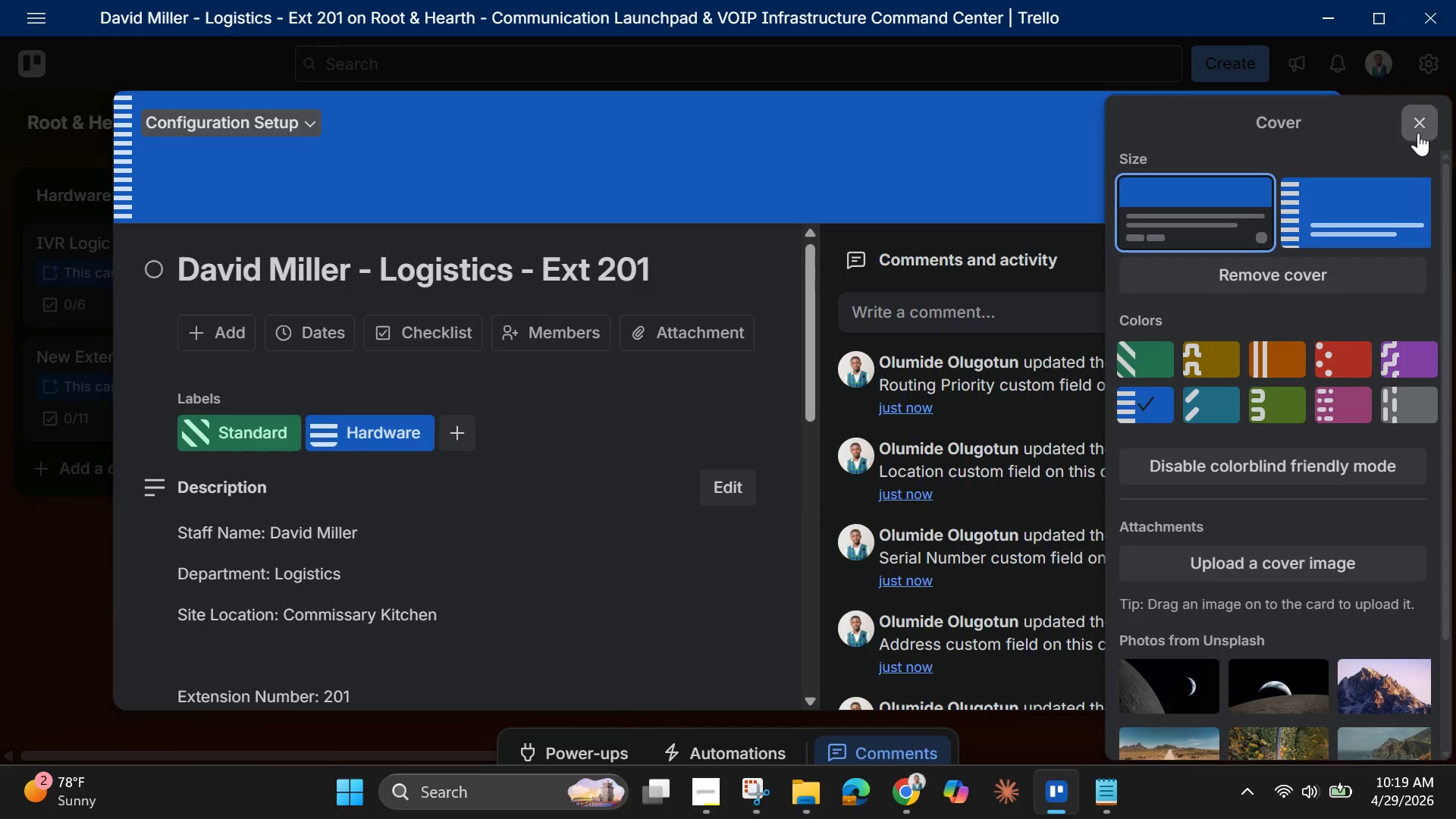 
left_click([1418, 133])
 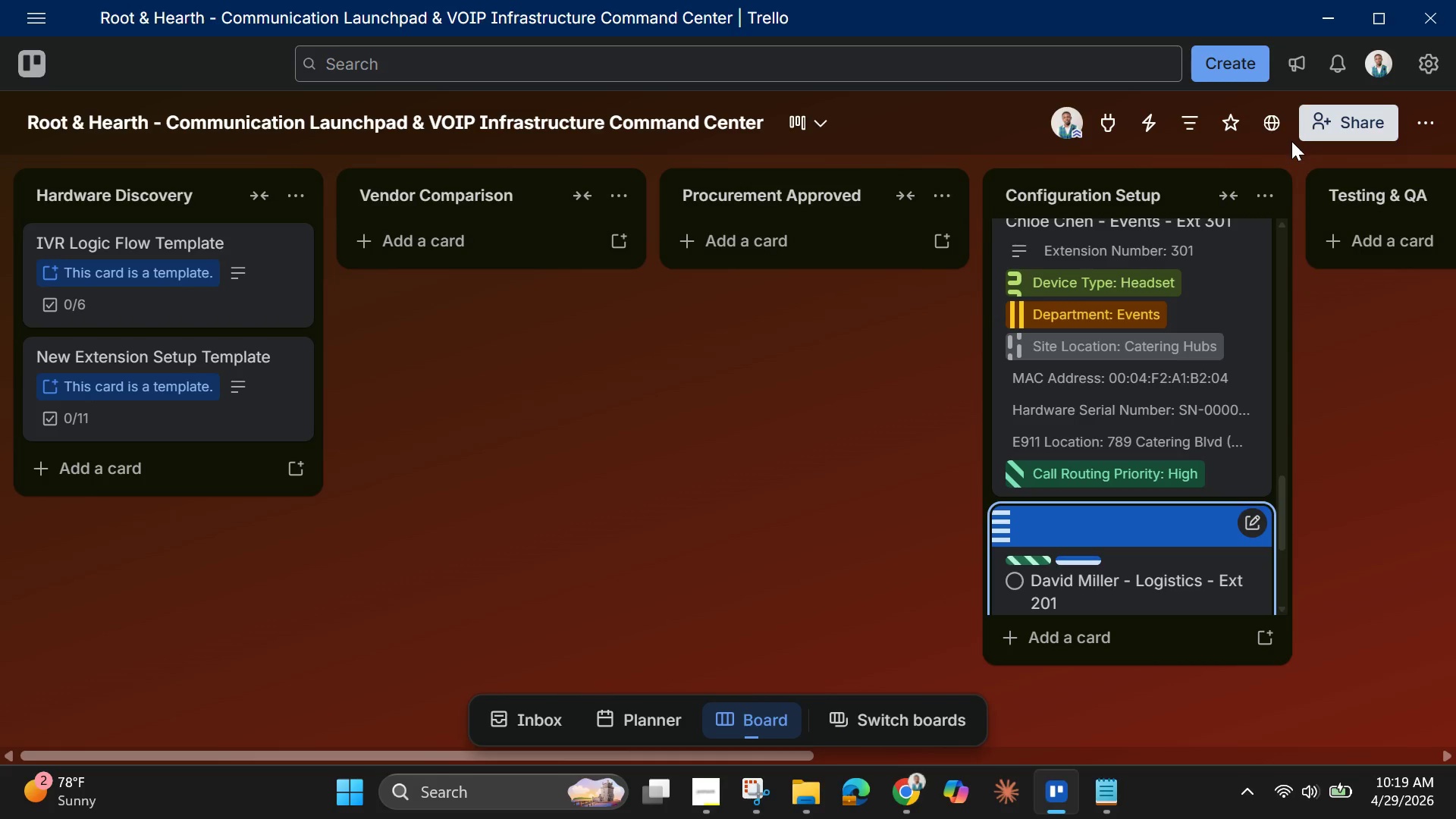 
wait(7.34)
 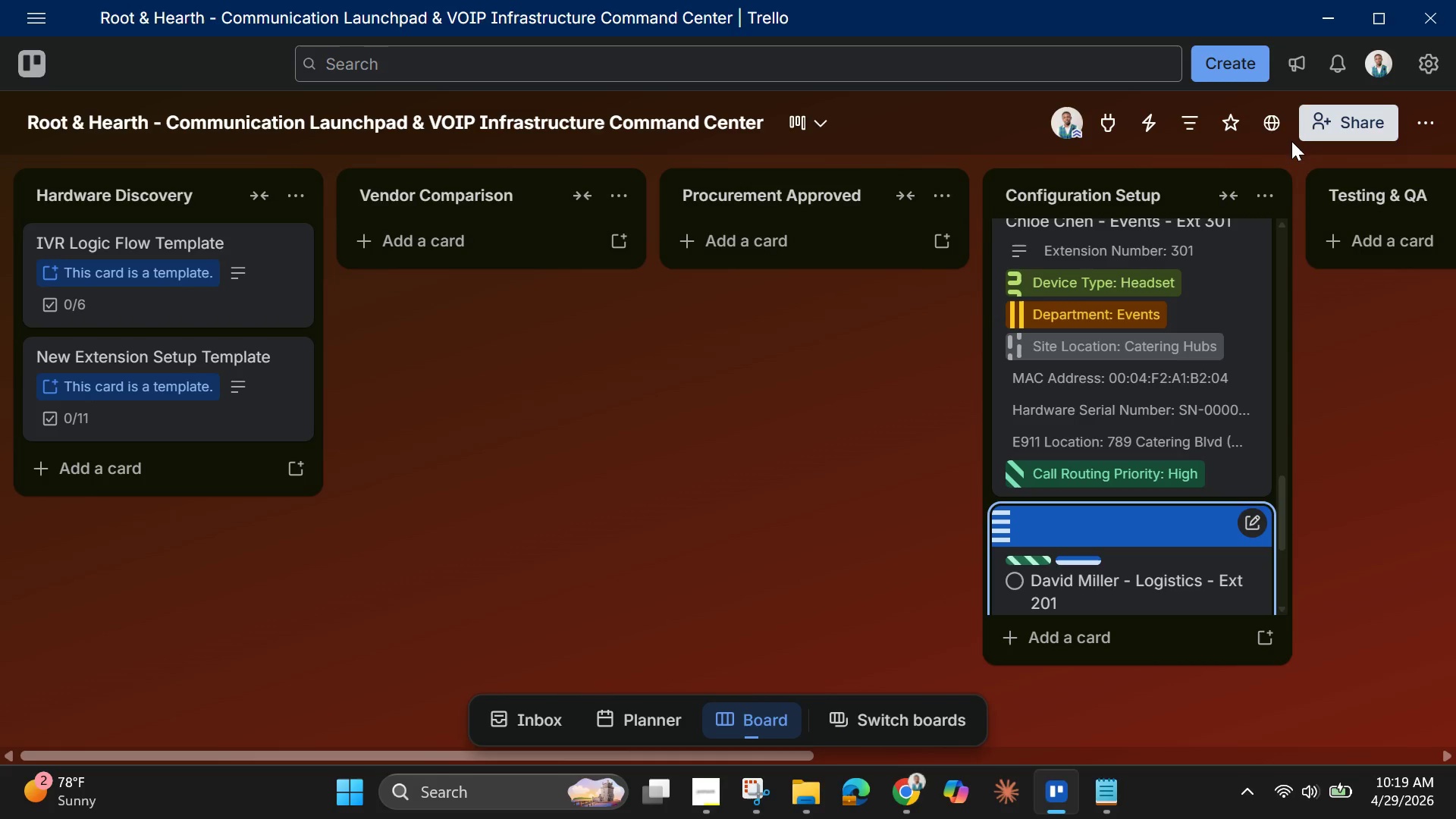 
scroll: coordinate [1058, 497], scroll_direction: down, amount: 6.0
 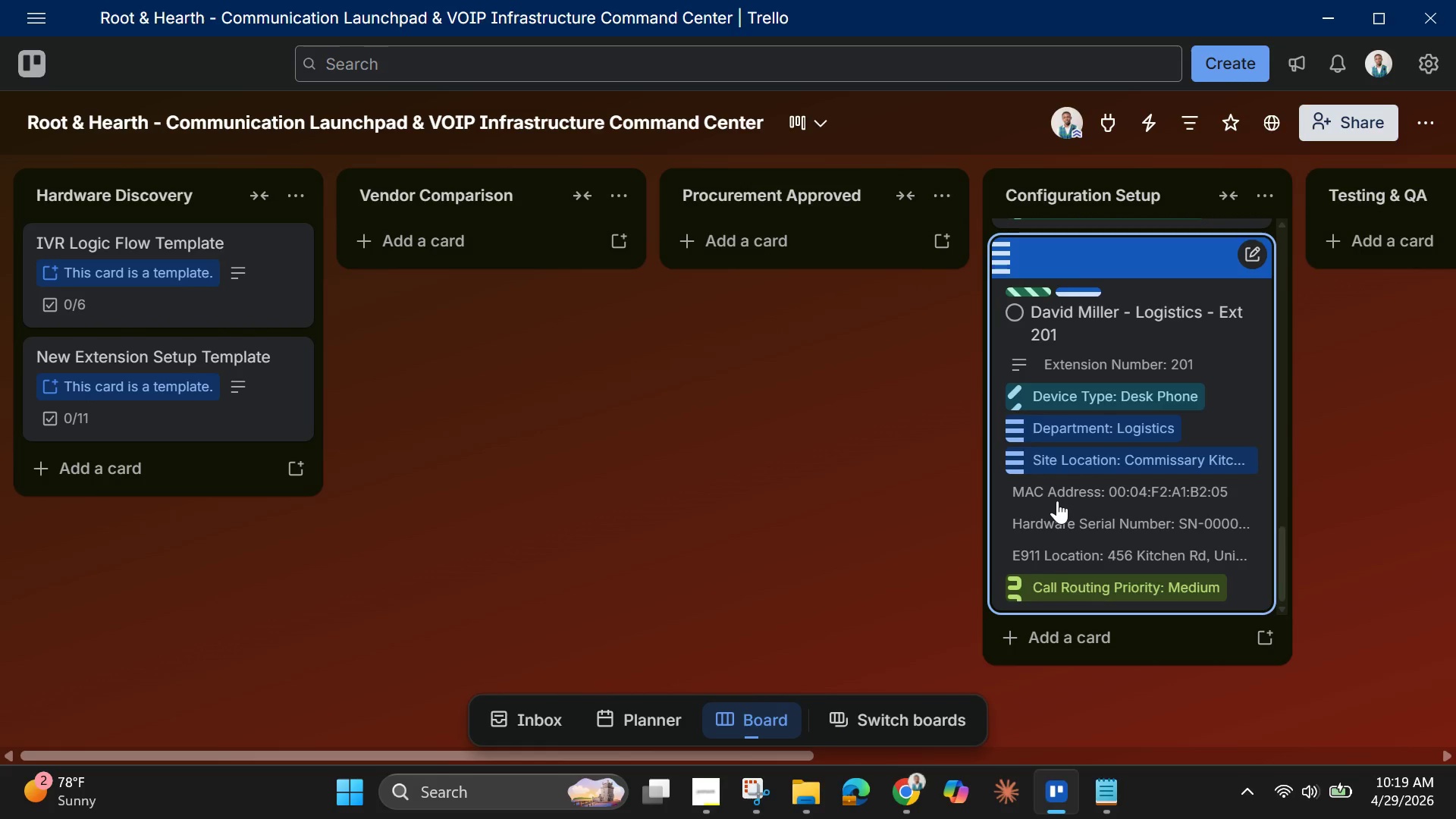 
wait(20.03)
 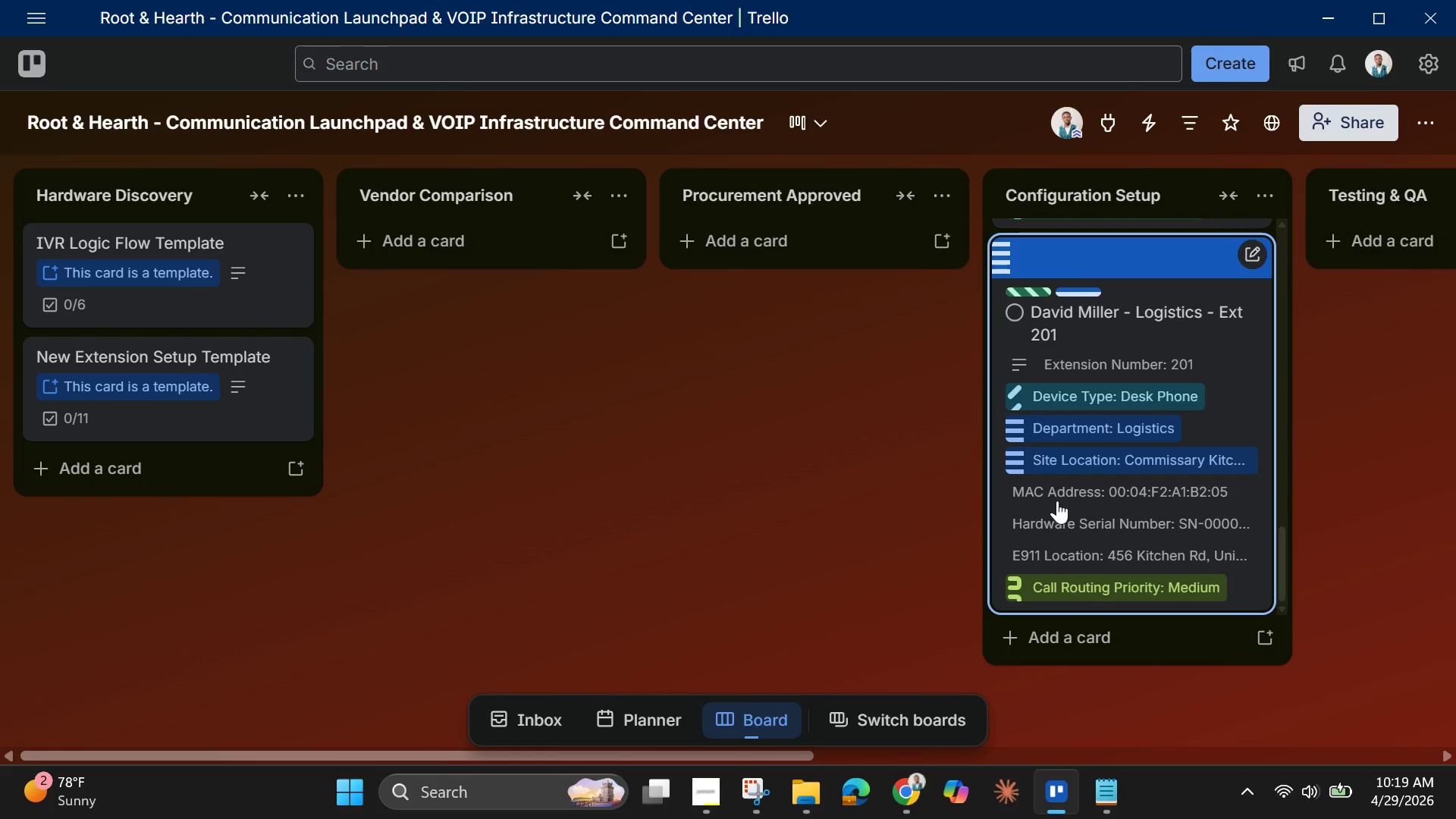 
left_click([1111, 798])
 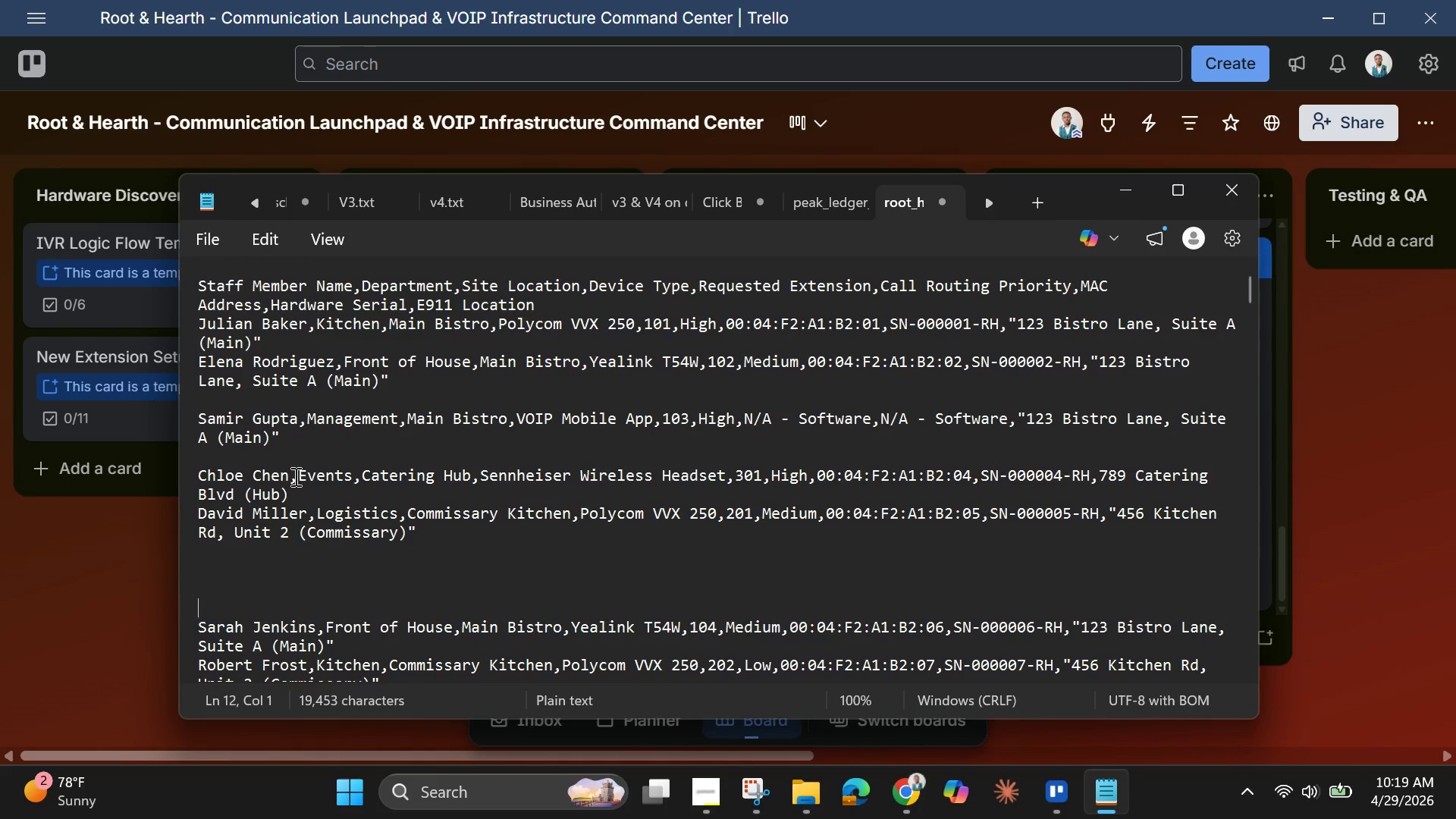 
scroll: coordinate [297, 566], scroll_direction: down, amount: 1.0
 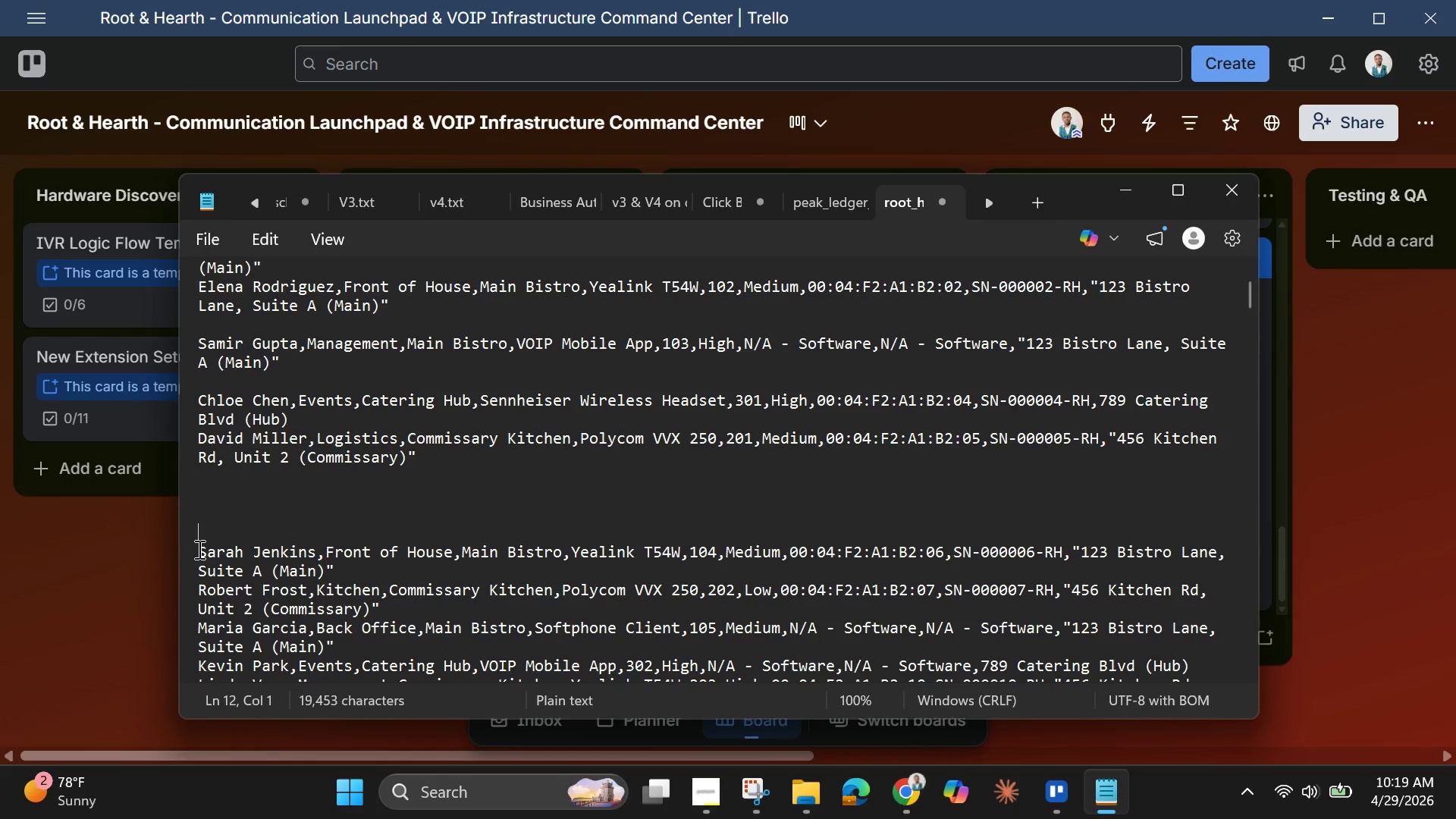 
left_click_drag(start_coordinate=[198, 549], to_coordinate=[335, 573])
 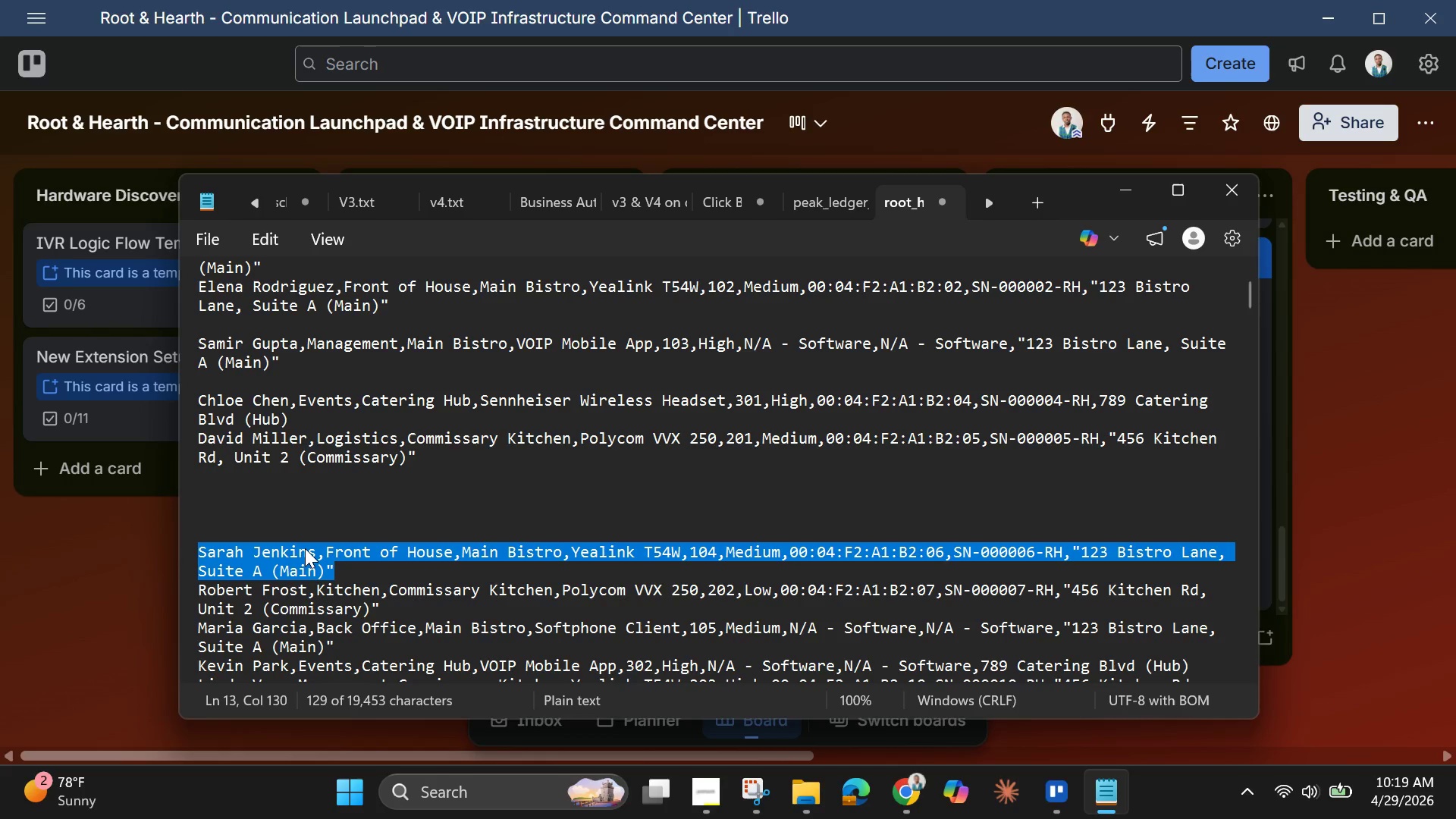 
right_click([305, 548])
 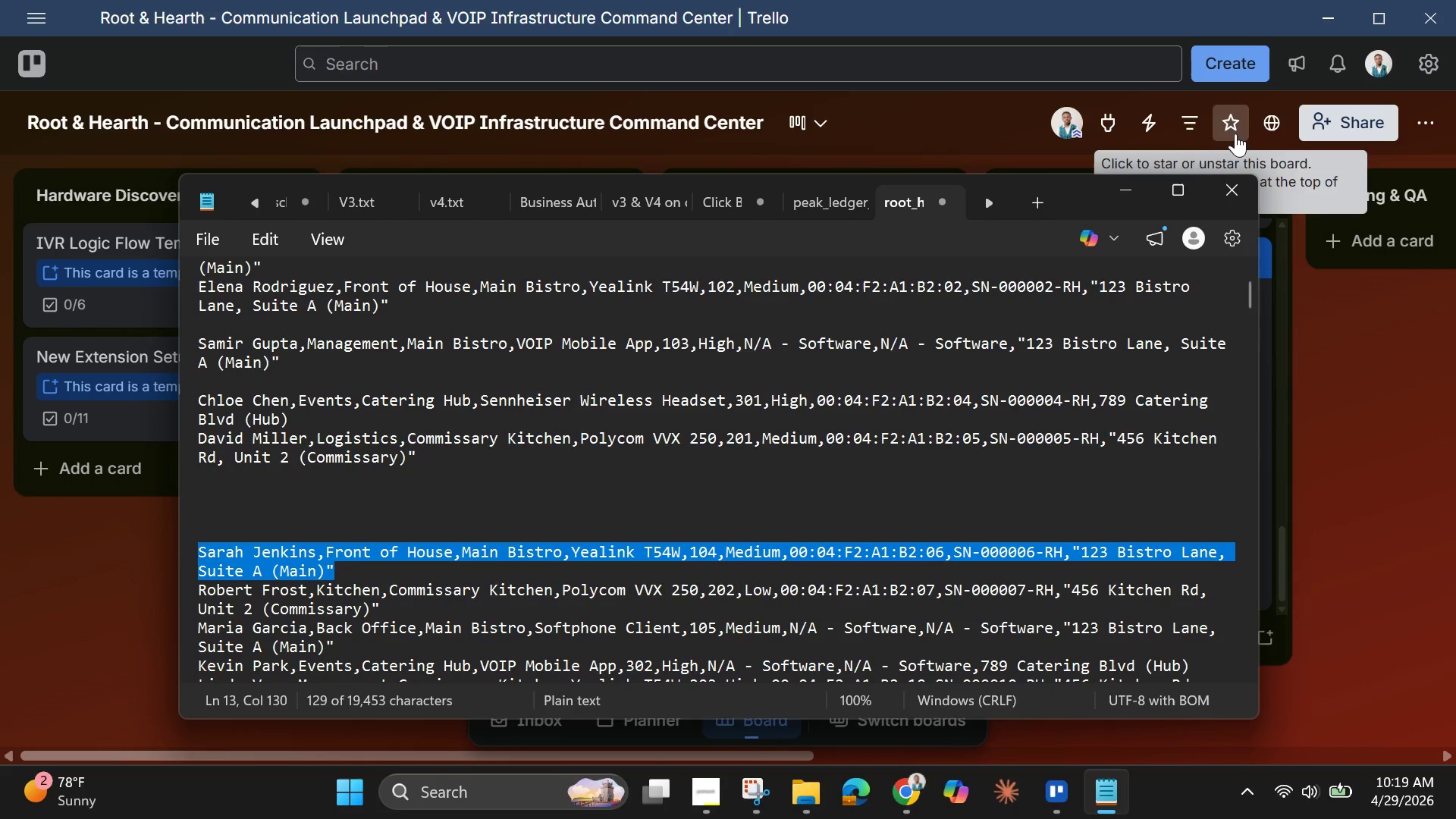 
left_click([1128, 198])
 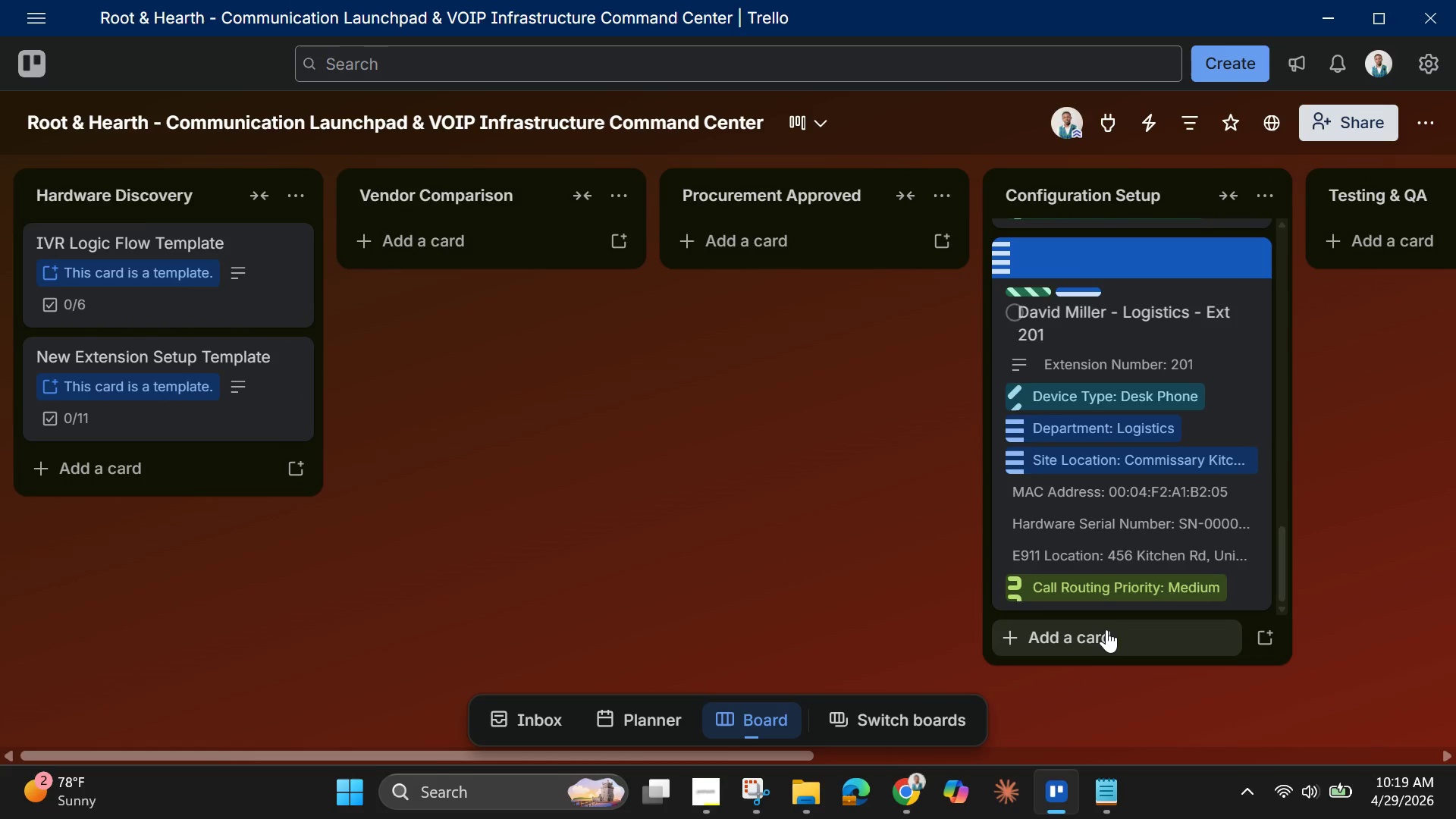 
left_click([1106, 631])
 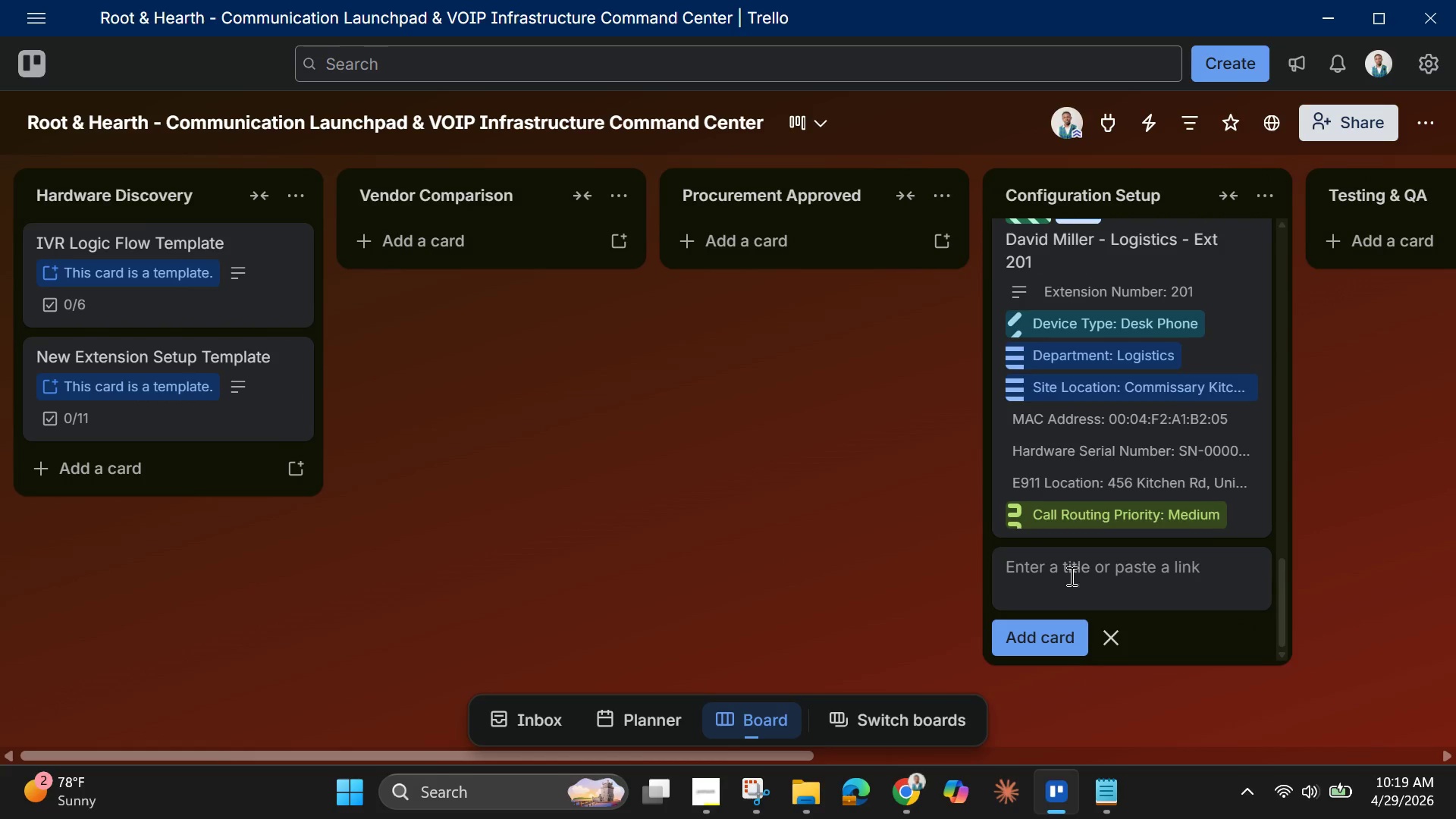 
left_click([1070, 570])
 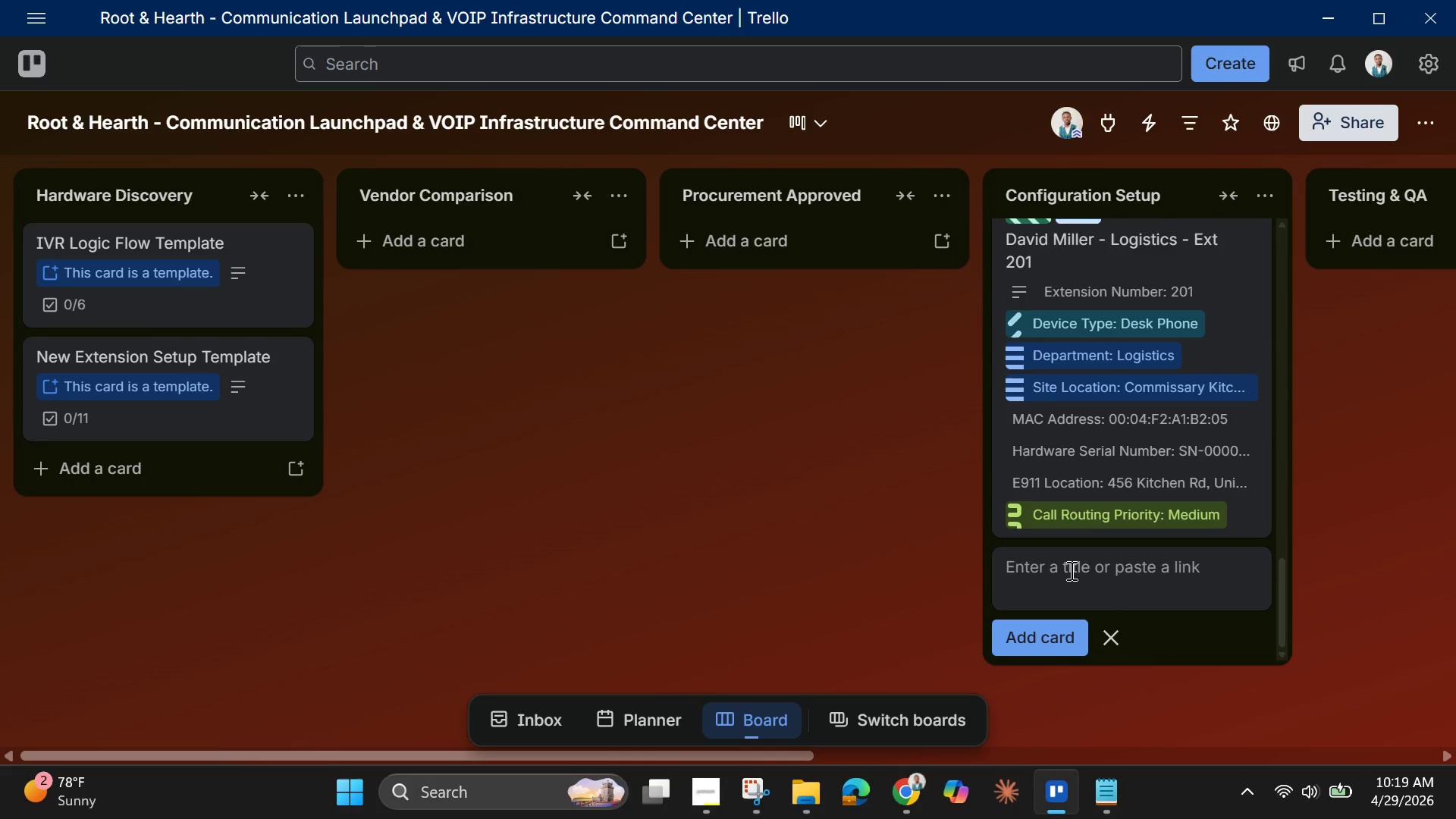 
key(Control+V)
 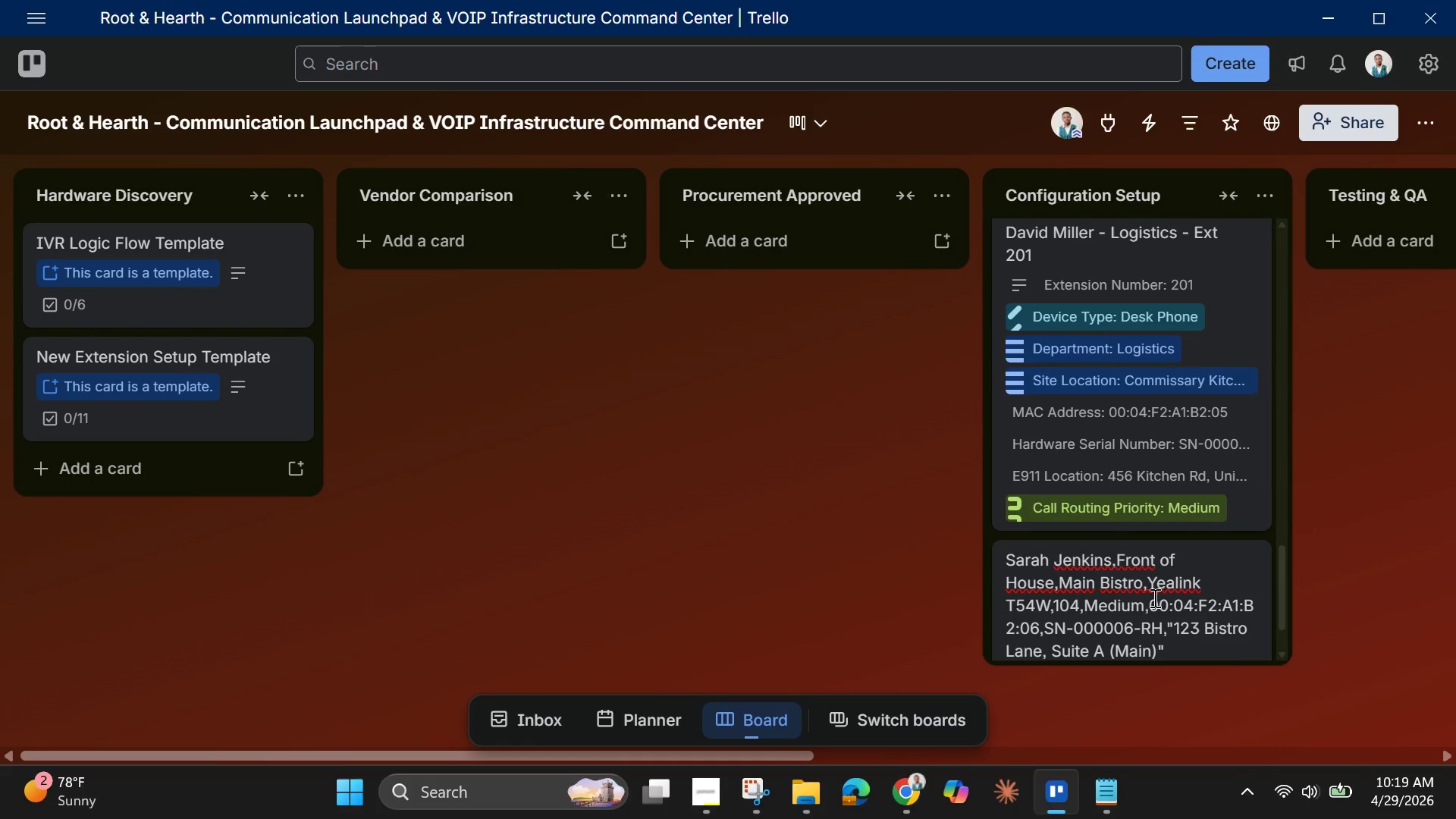 
wait(7.52)
 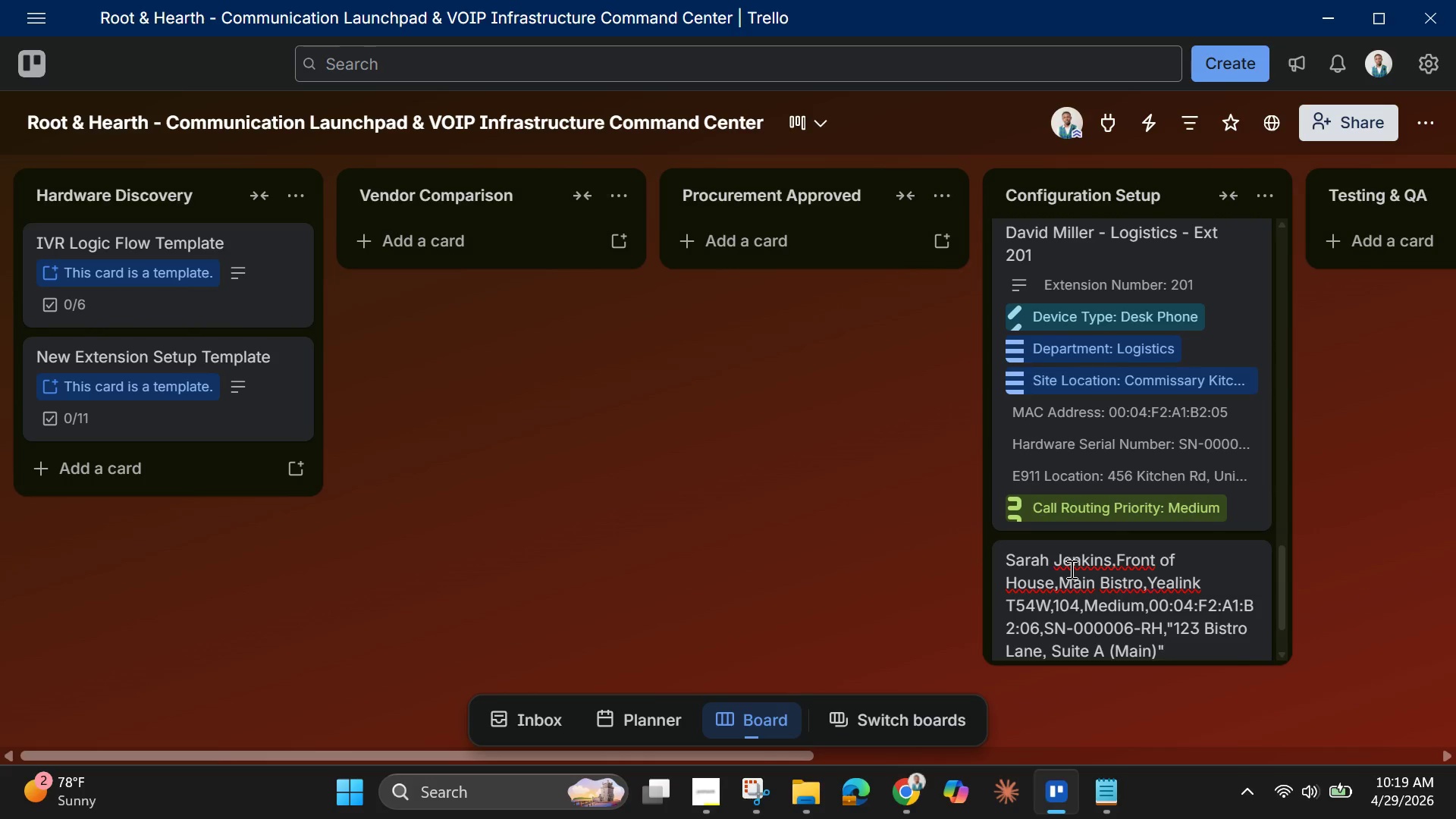 
left_click_drag(start_coordinate=[1057, 584], to_coordinate=[1175, 656])
 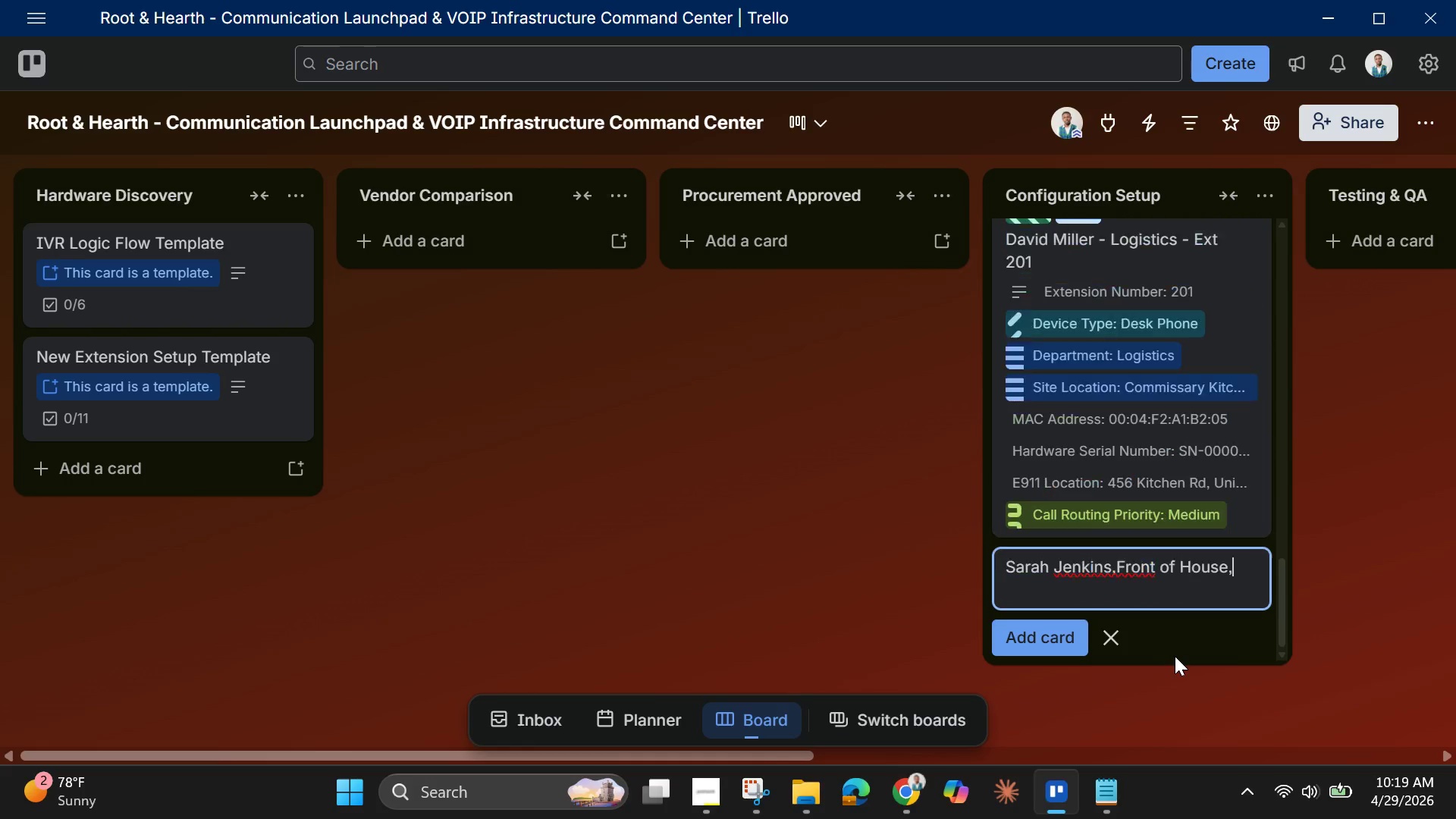 
key(Backspace)
 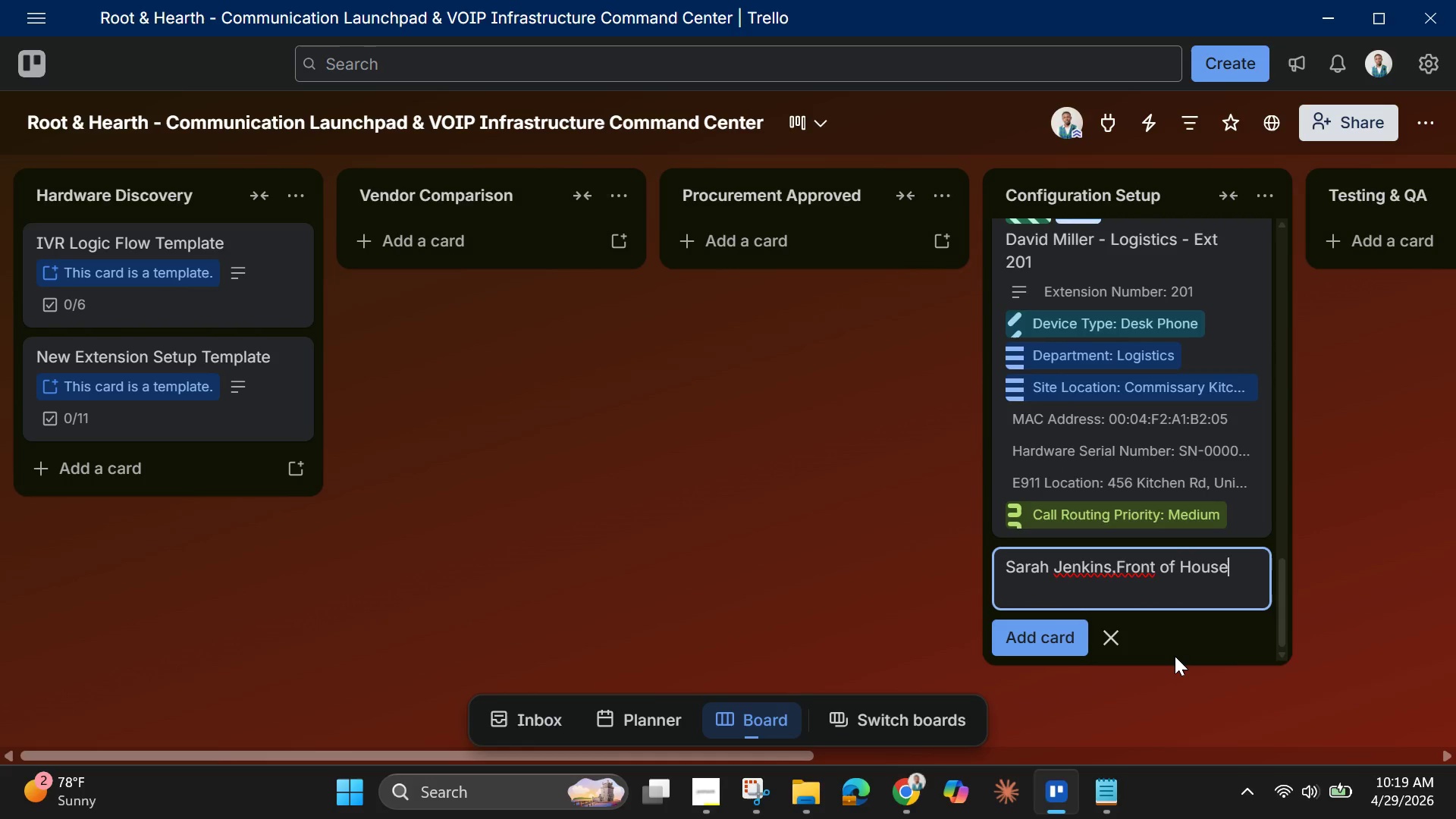 
key(Backspace)
 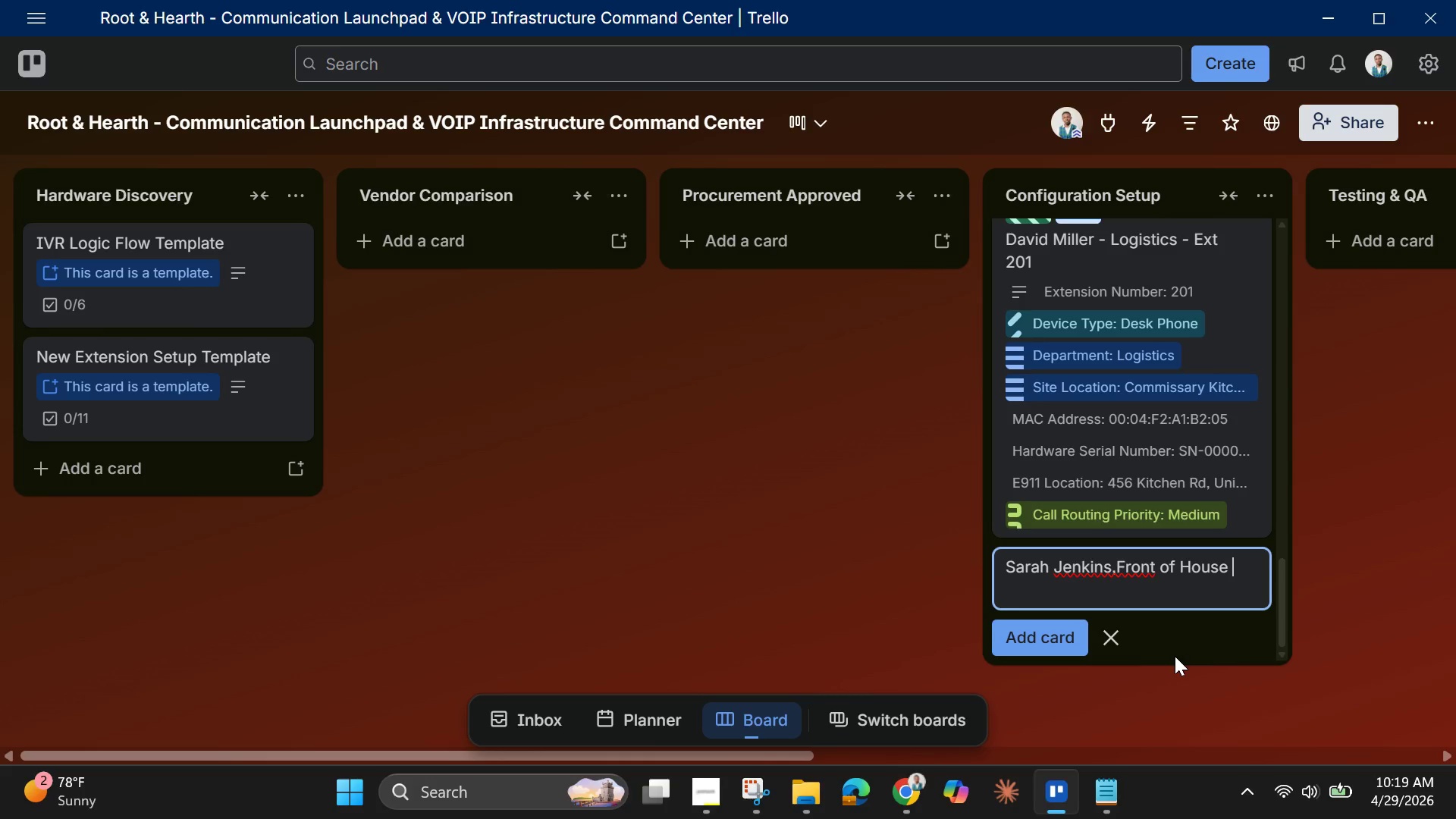 
key(Space)
 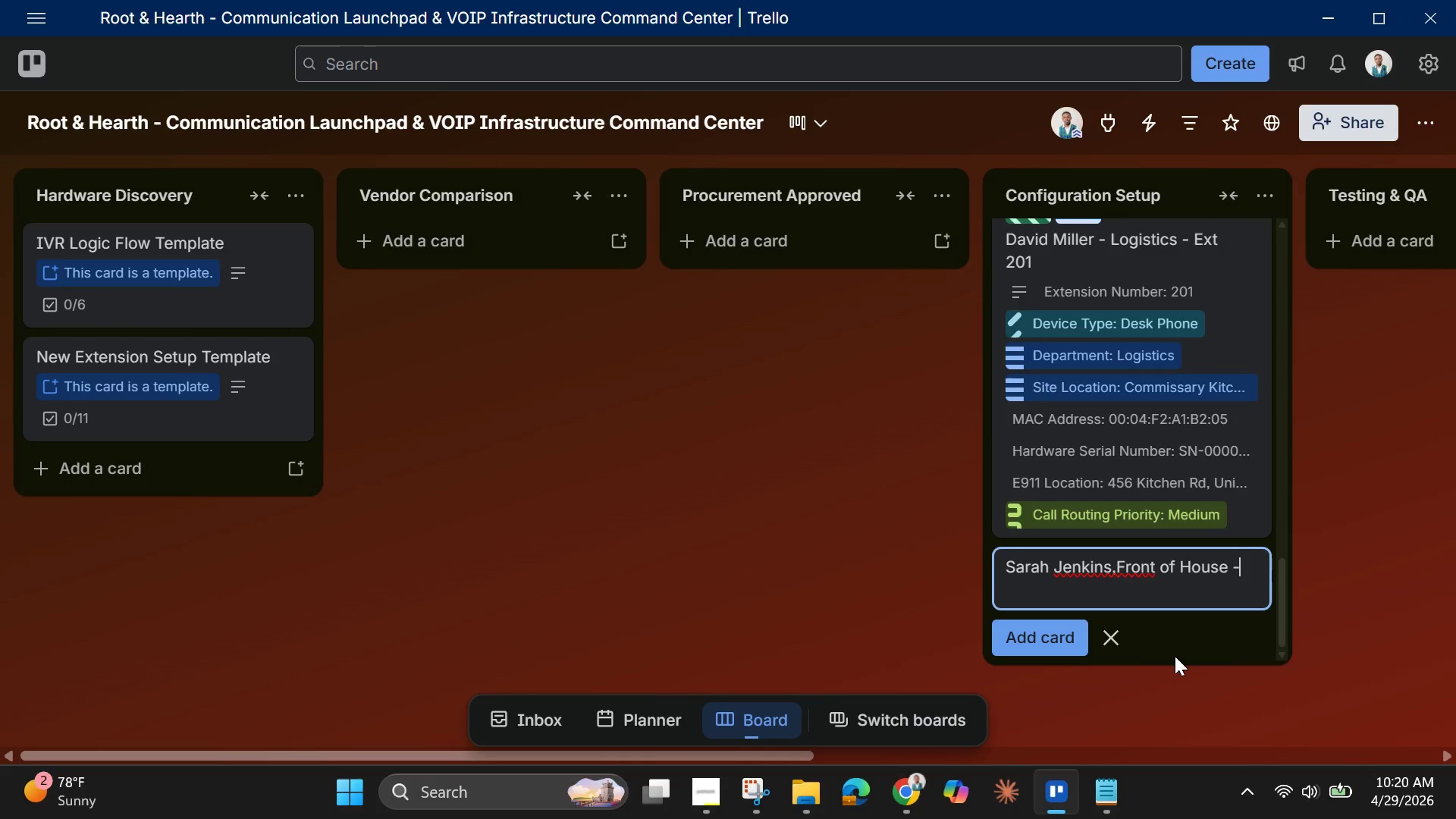 
key(Minus)
 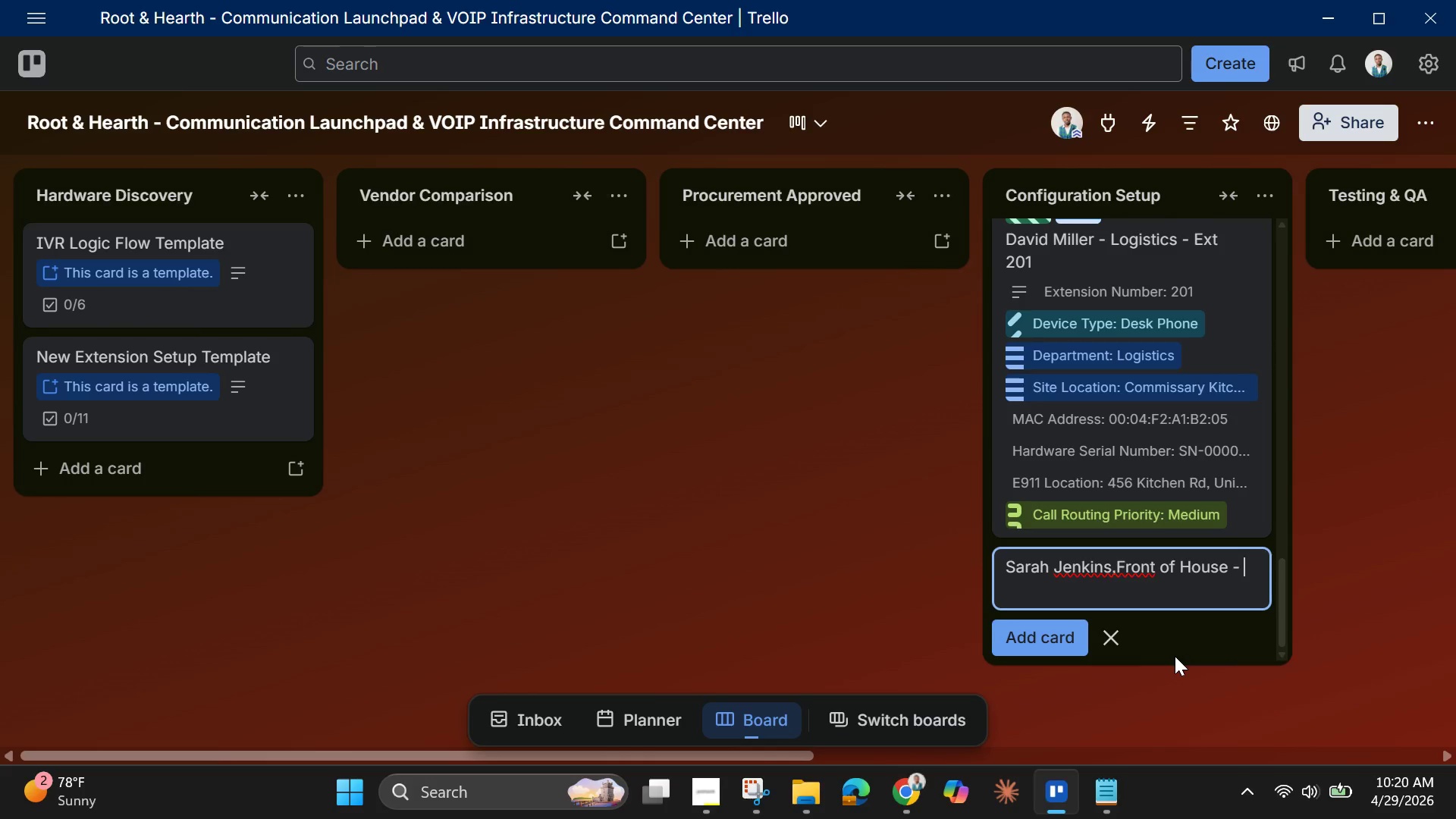 
key(Space)
 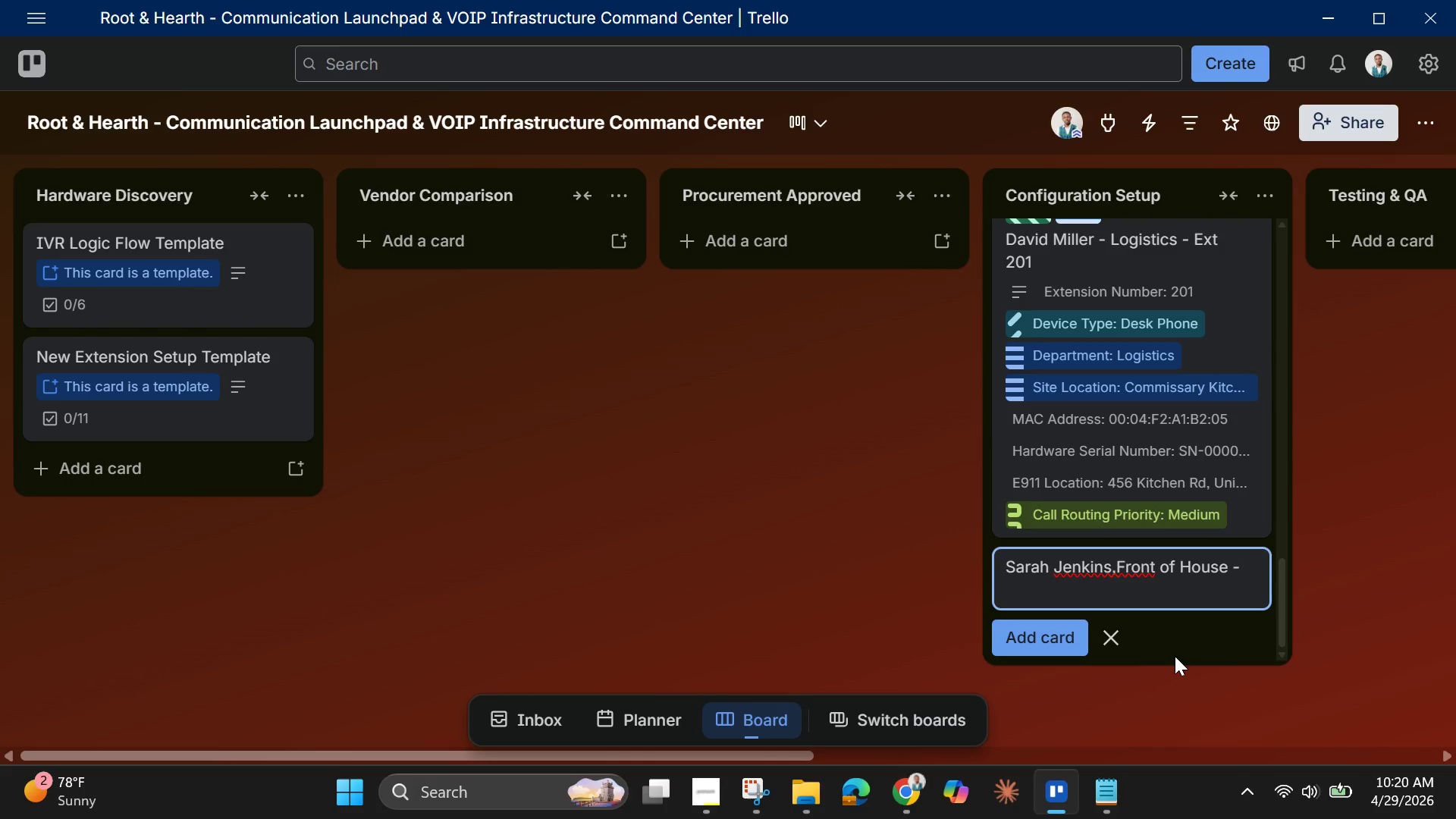 
wait(5.08)
 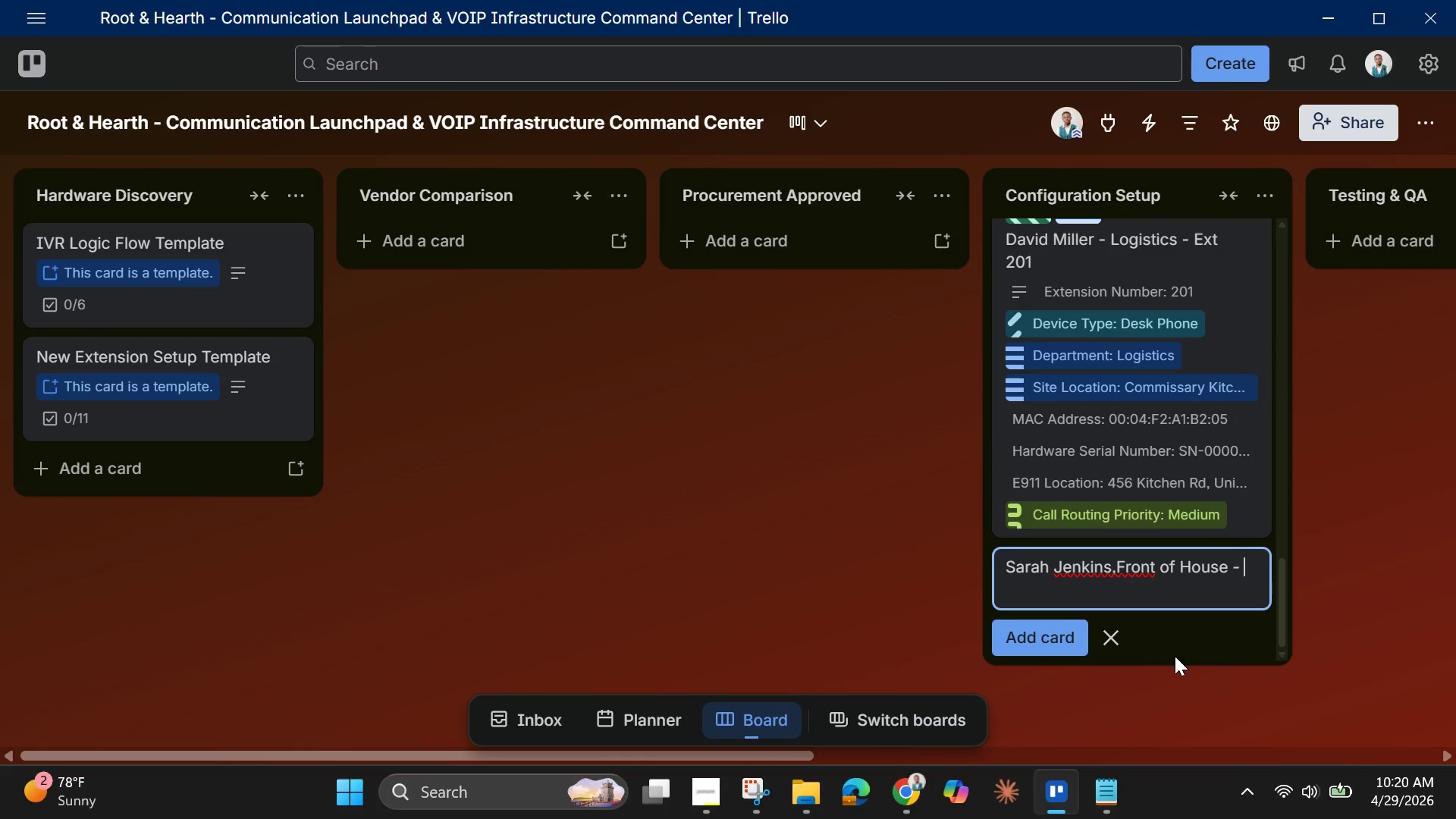 
type(EXt)
key(Backspace)
key(Backspace)
type(xt 104)
 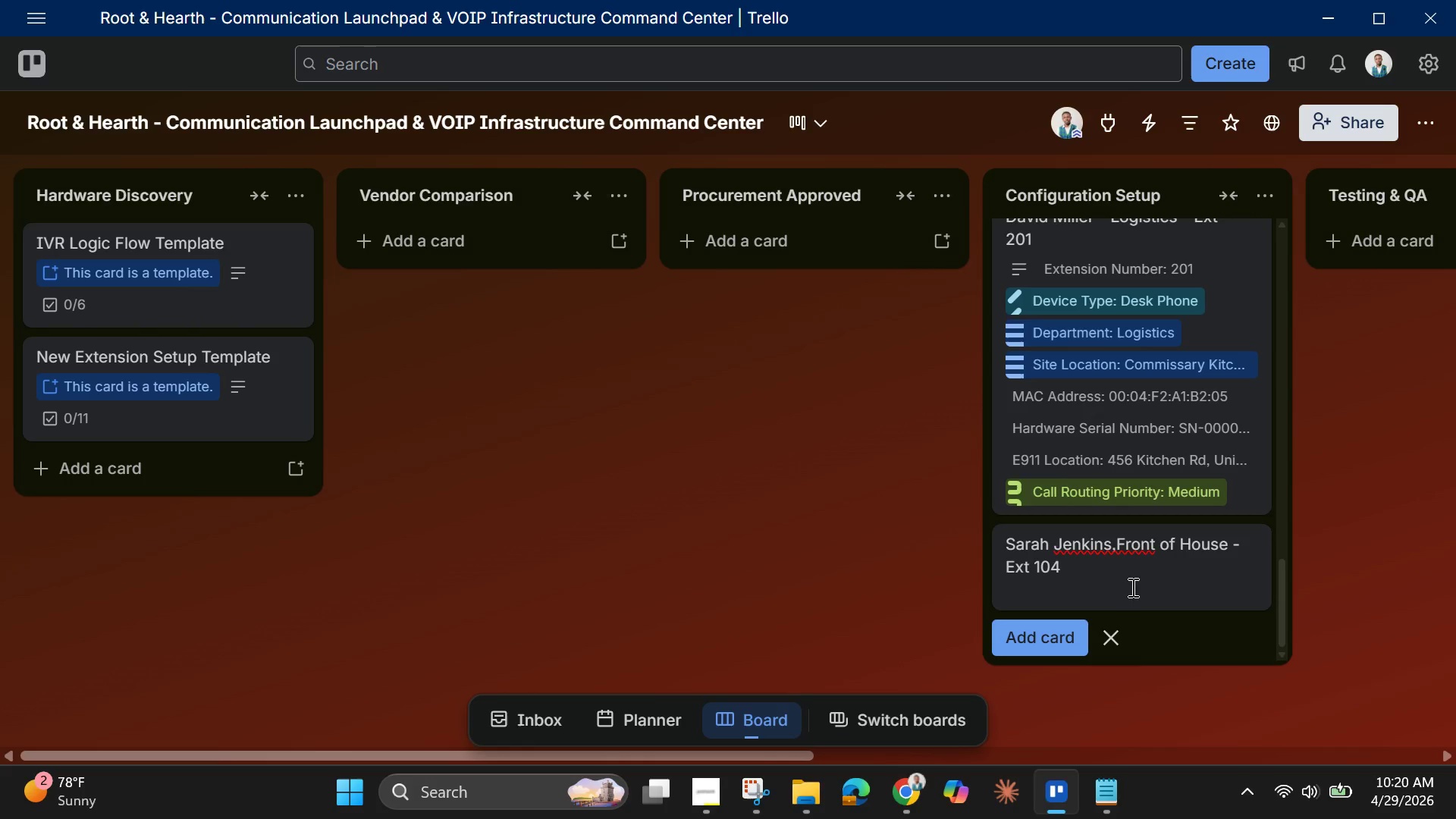 
left_click([1113, 545])
 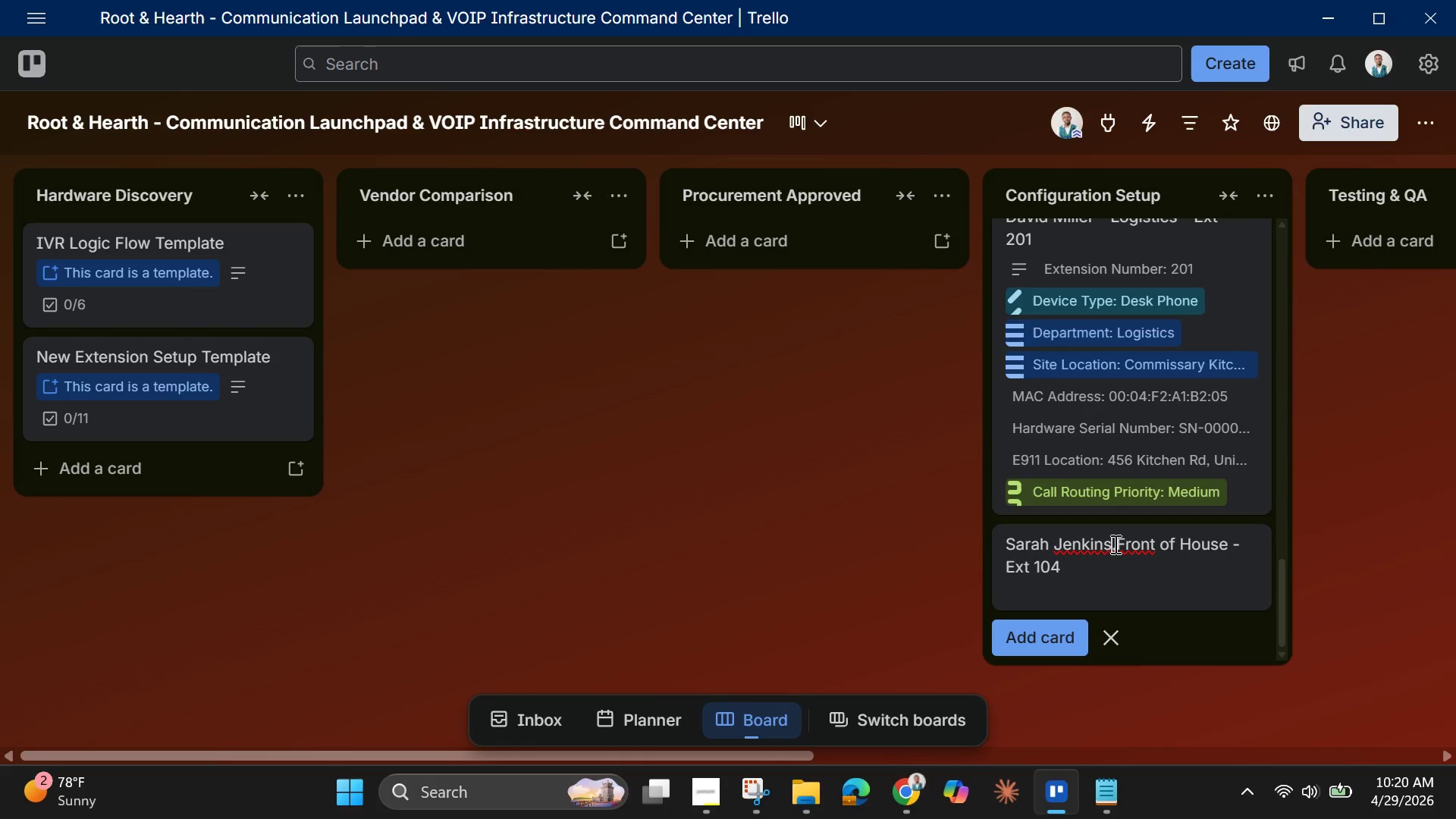 
key(ArrowRight)
 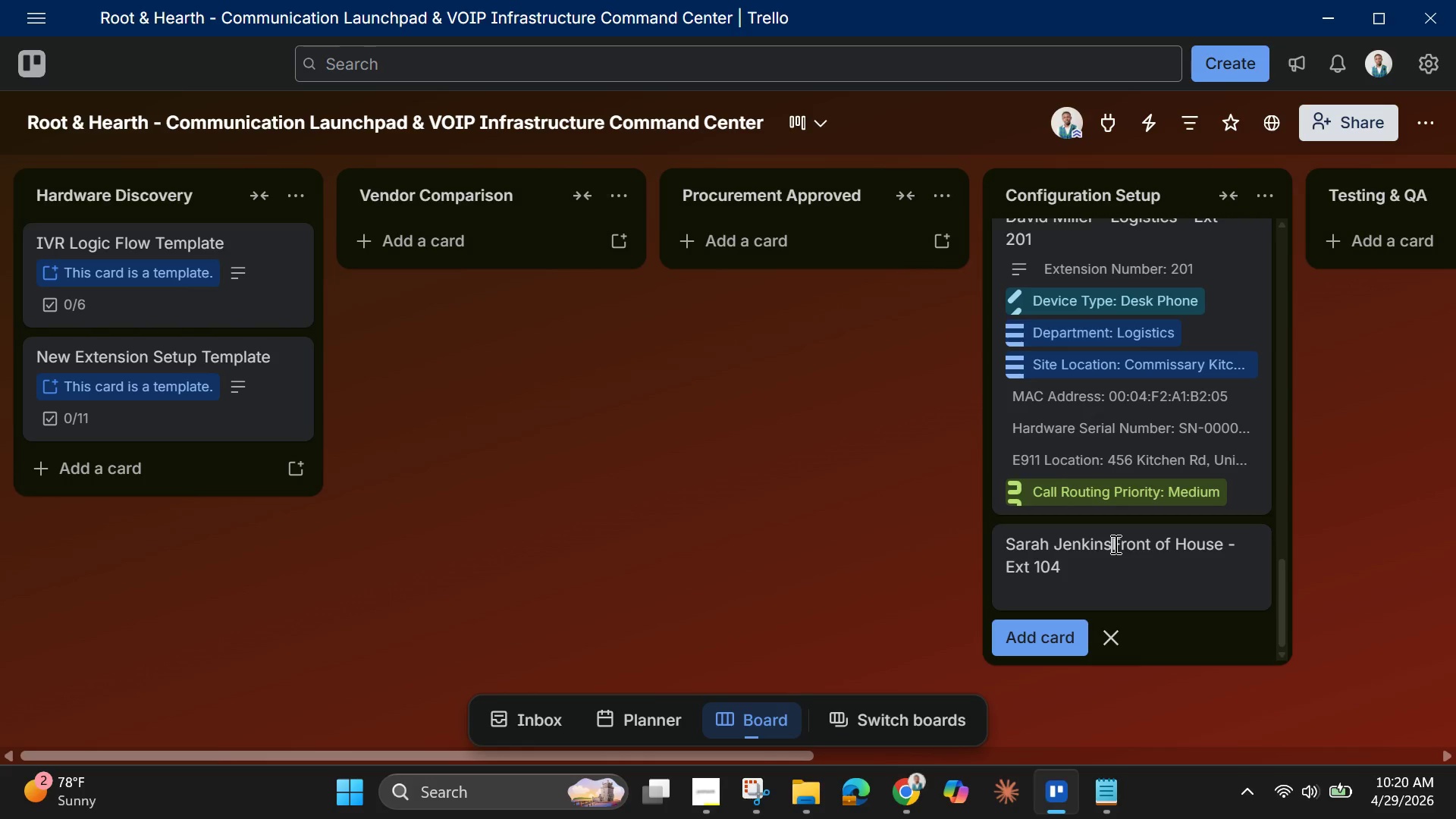 
key(Backspace)
 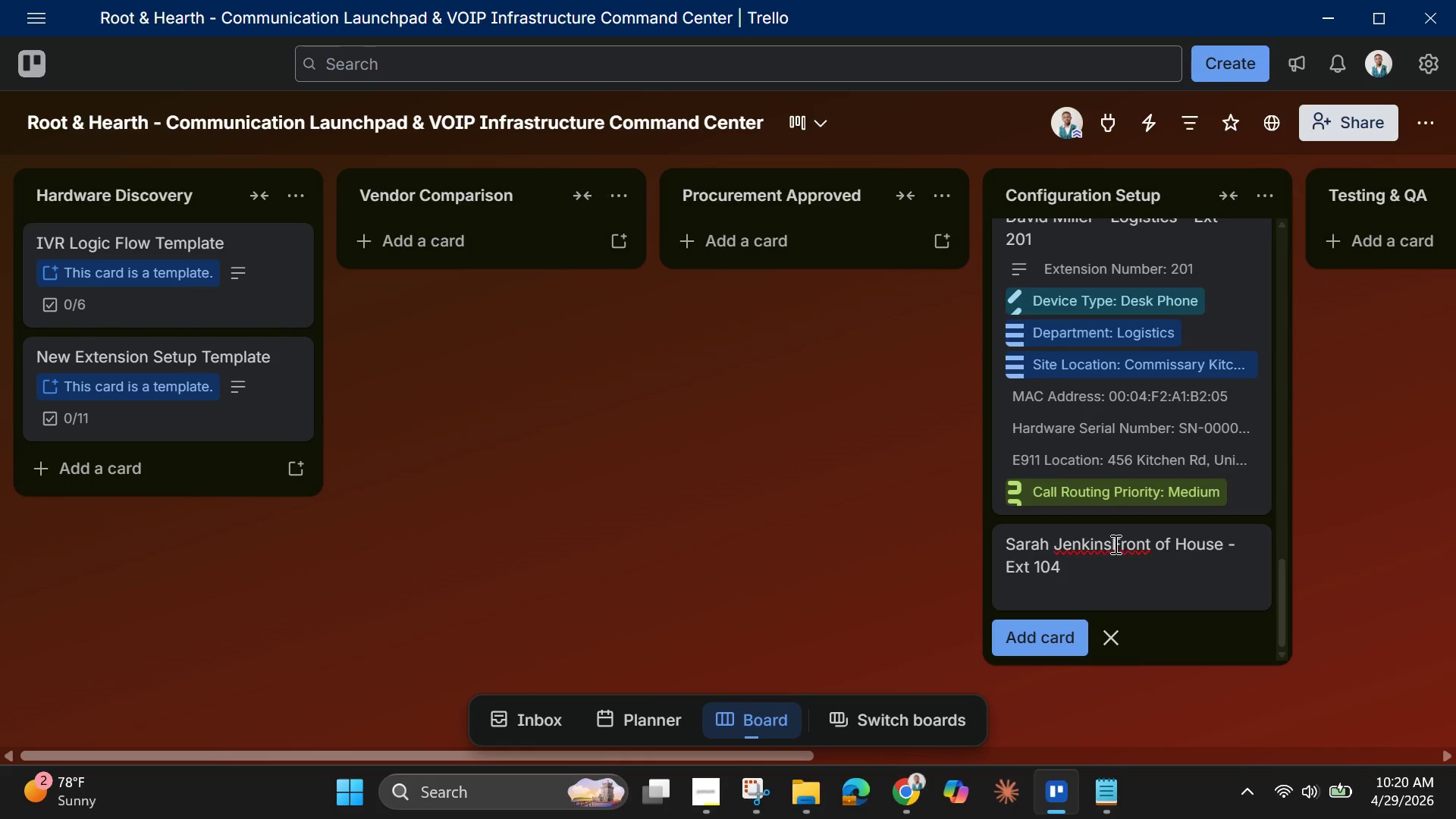 
key(Space)
 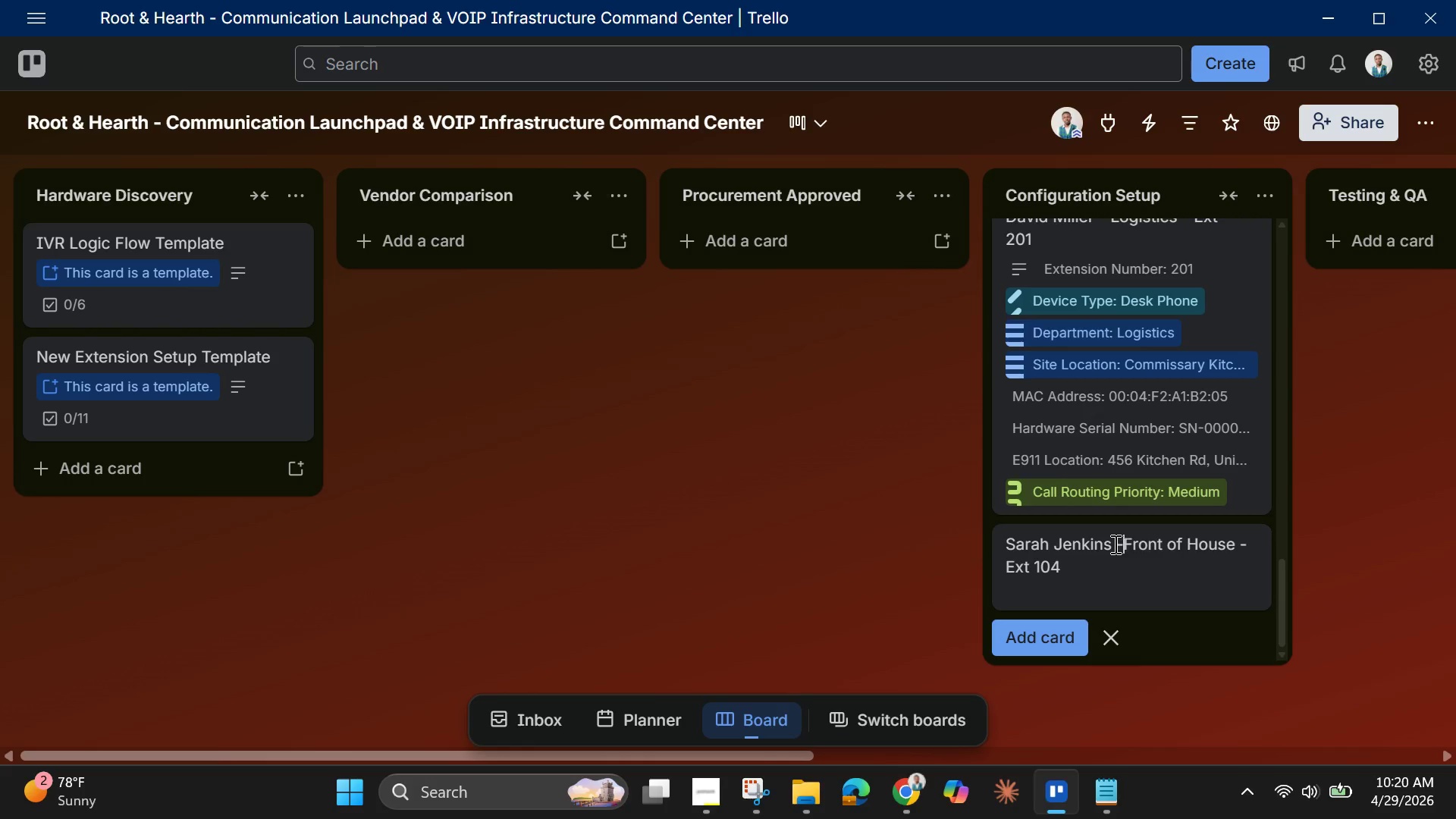 
key(Minus)
 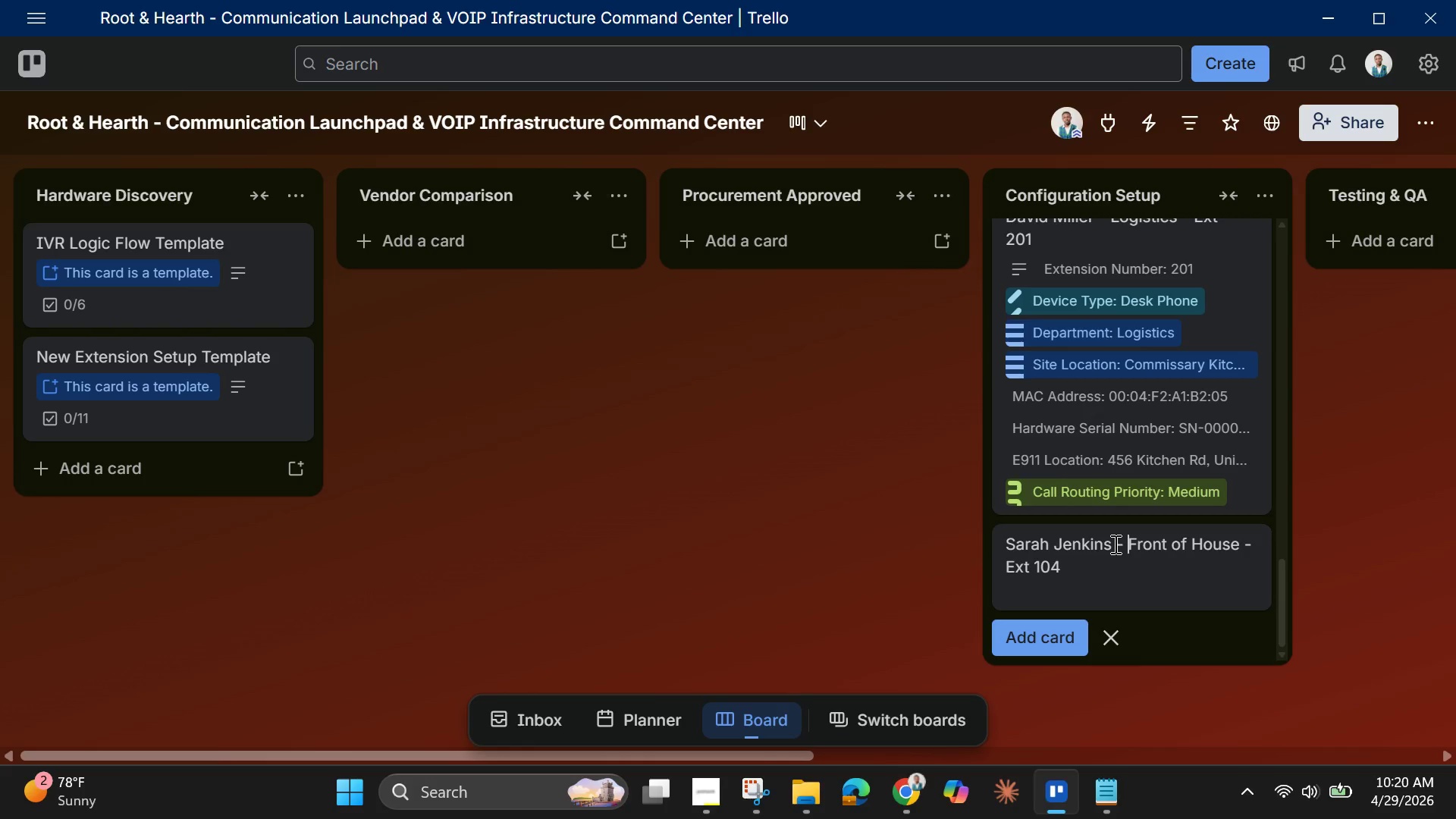 
key(Space)
 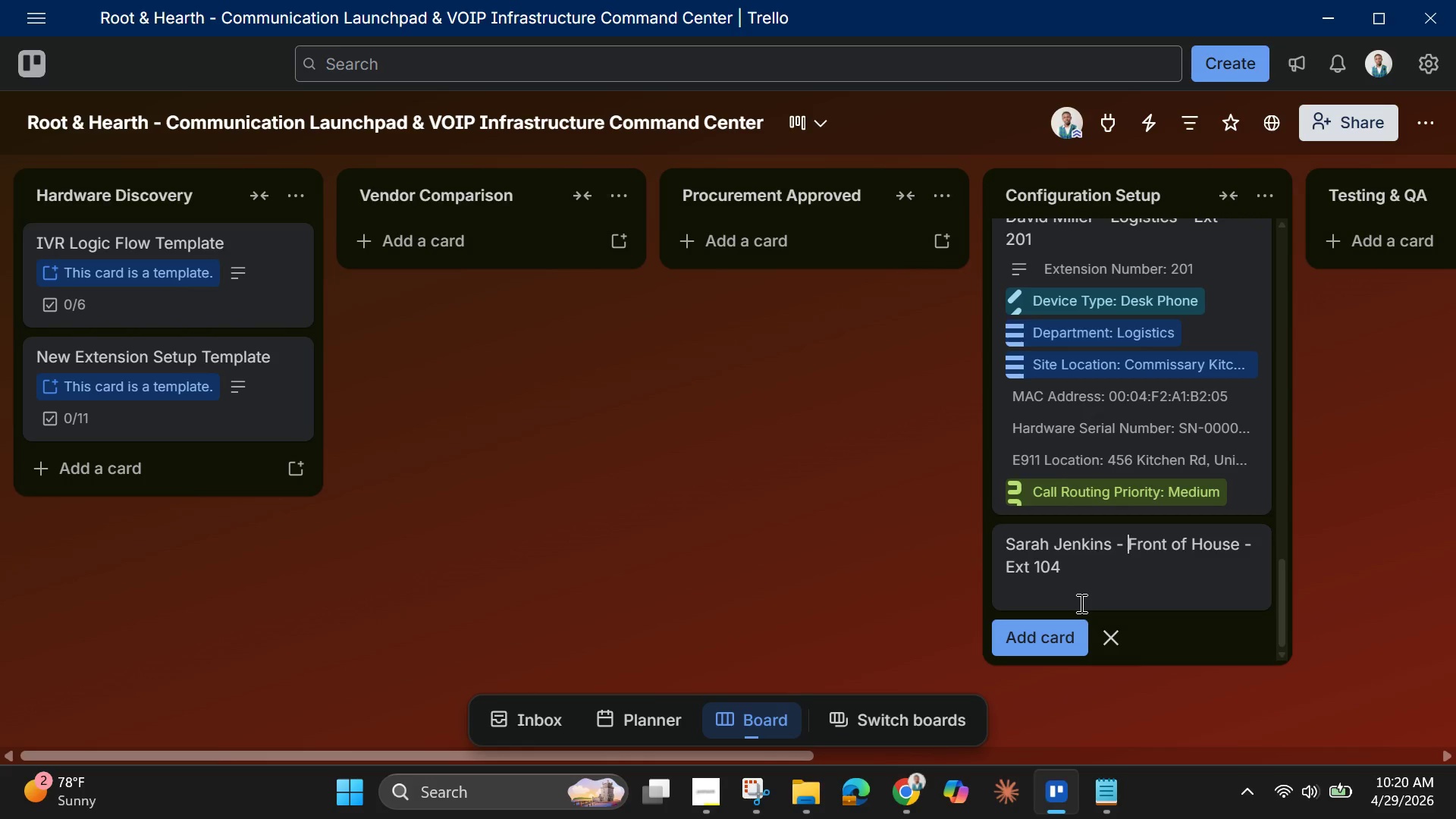 
left_click([1084, 585])
 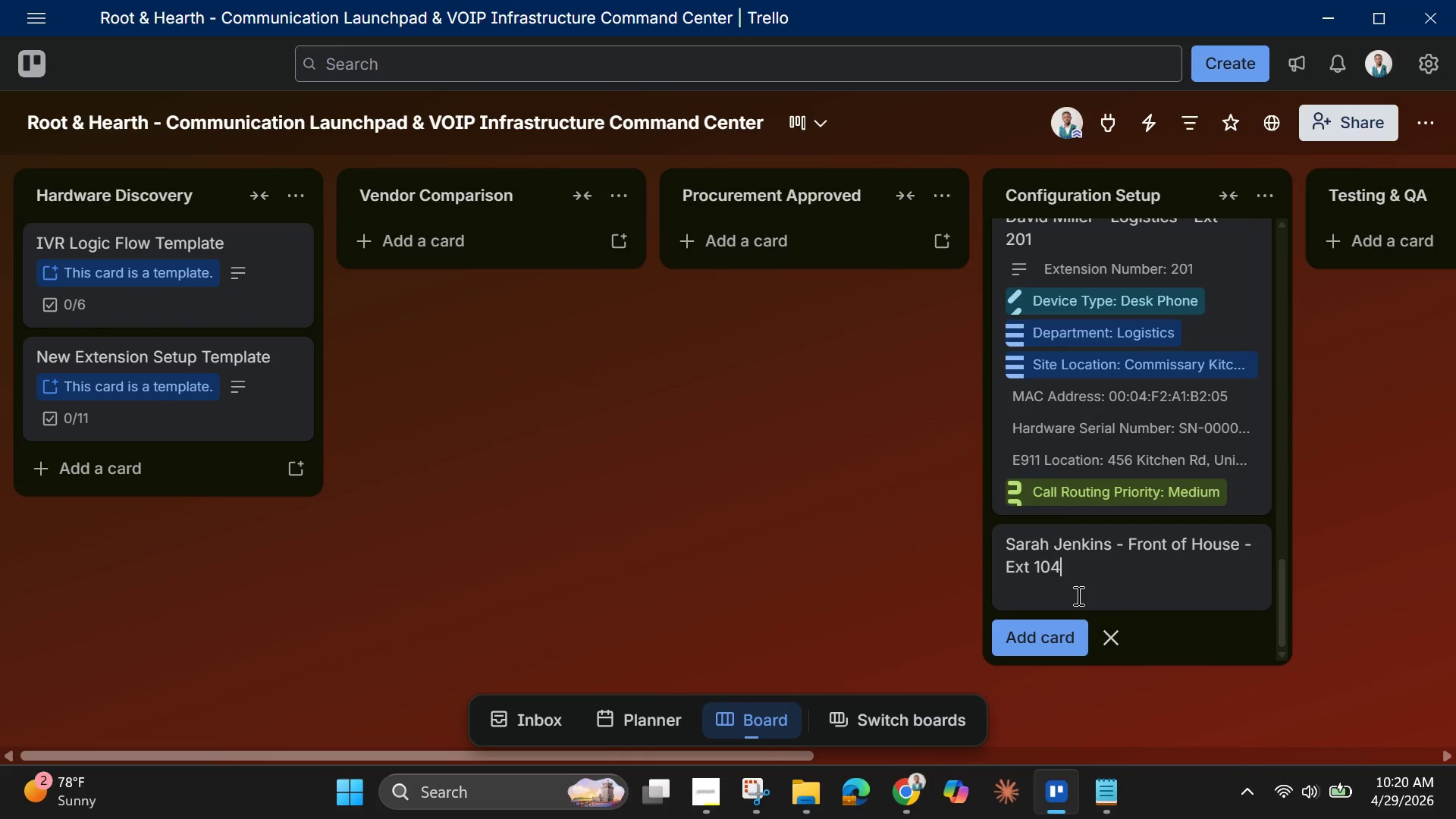 
wait(8.14)
 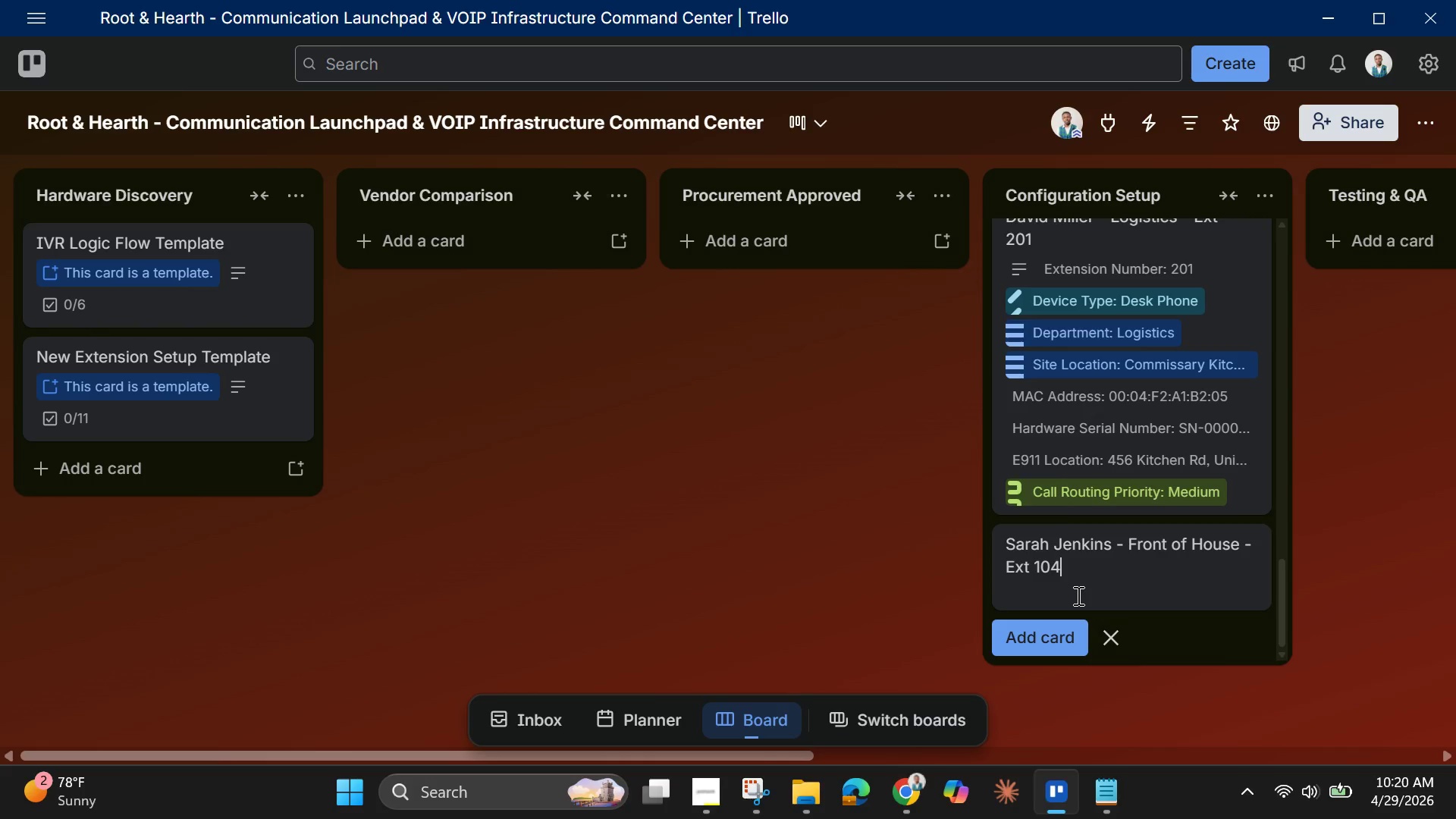 
key(Enter)
 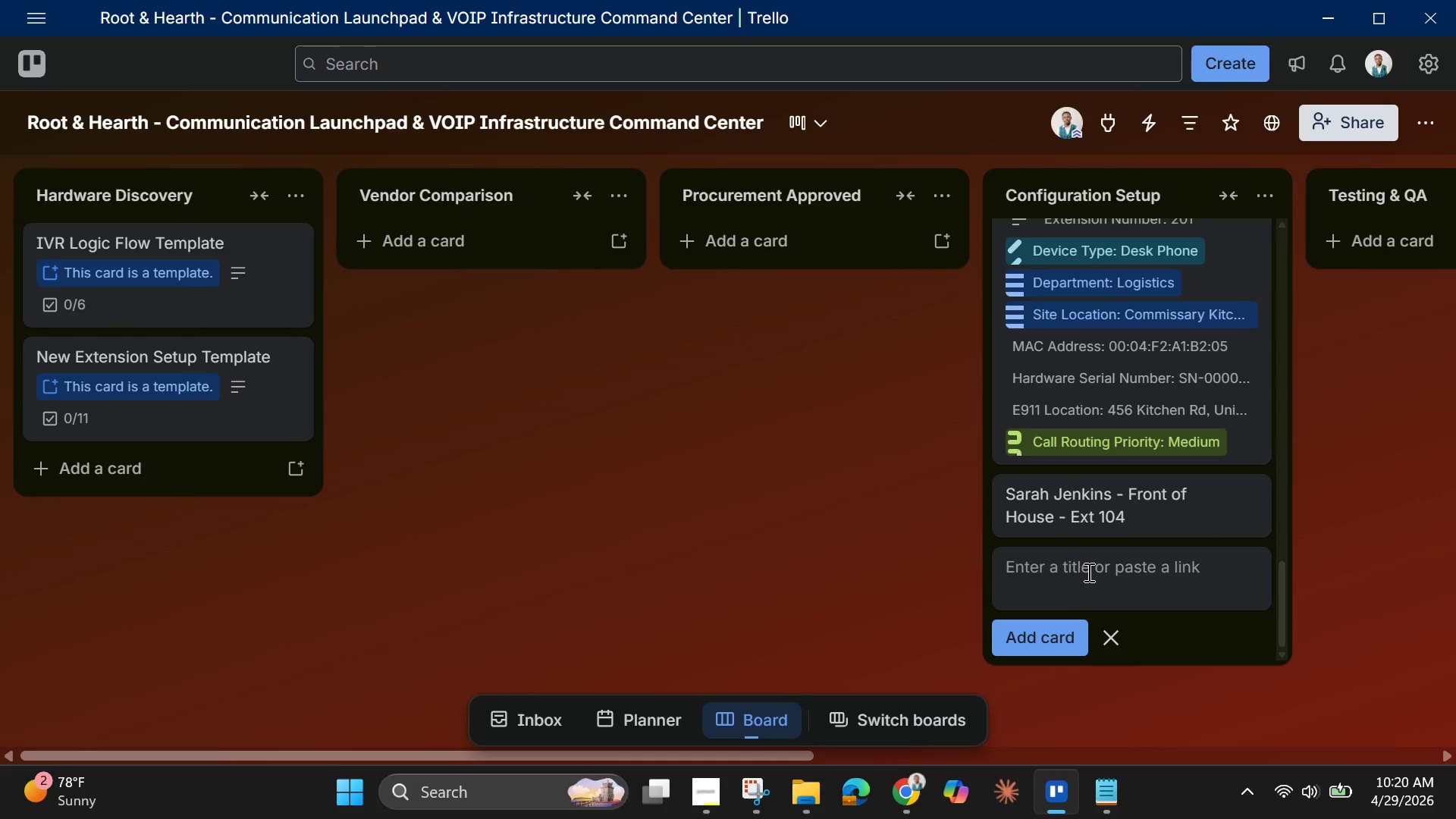 
wait(6.3)
 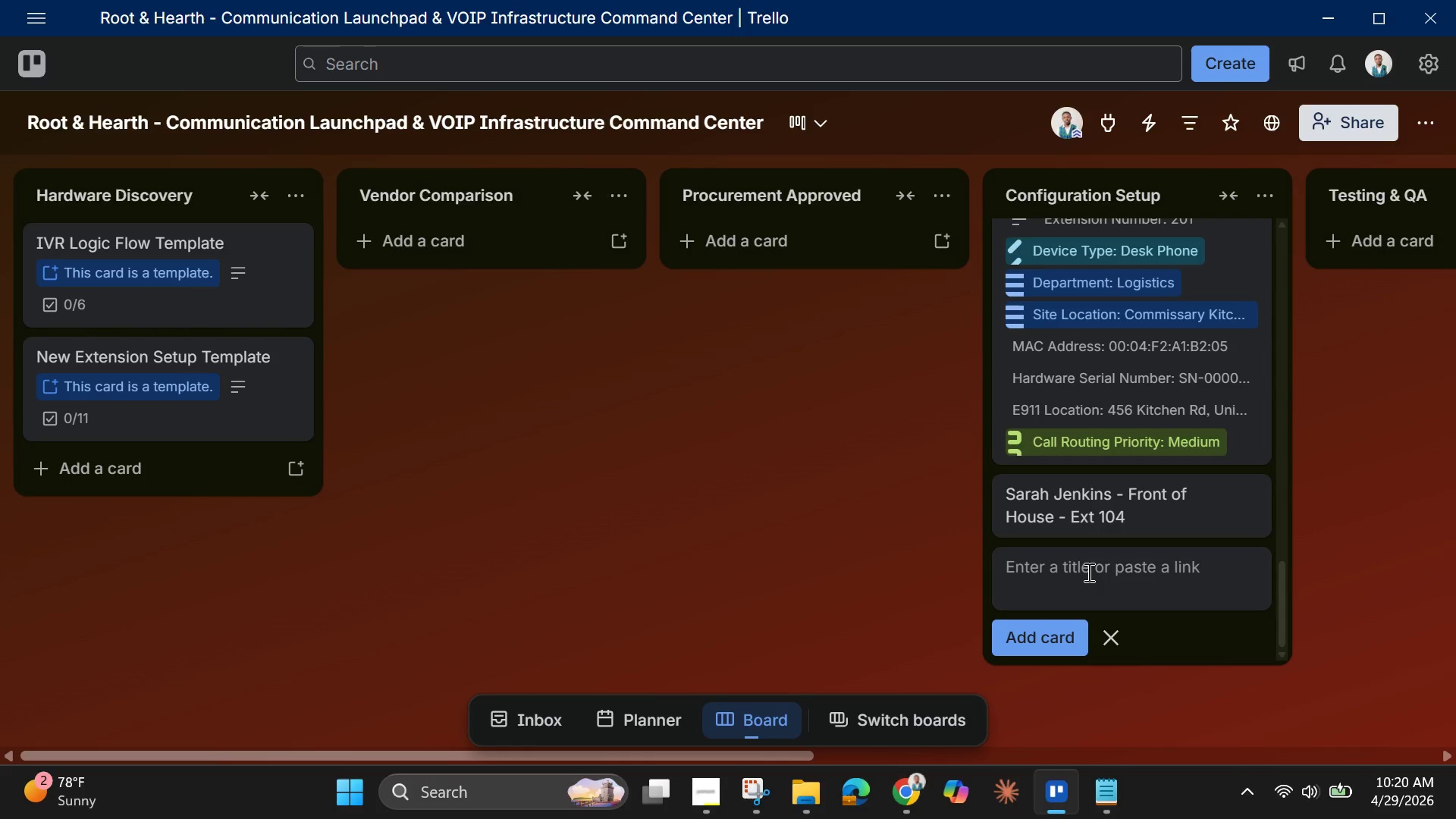 
left_click([1131, 512])
 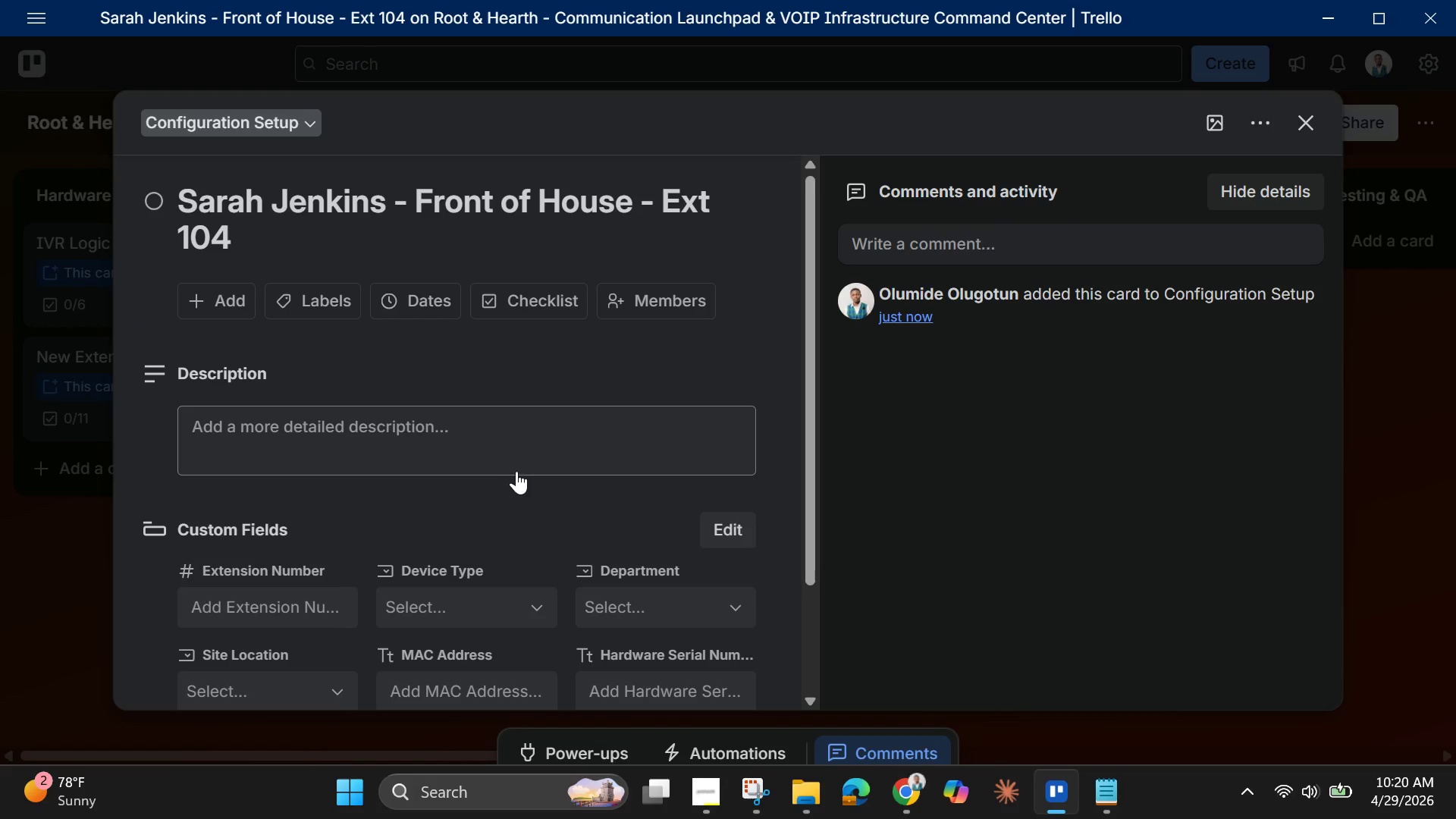 
mouse_move([327, 306])
 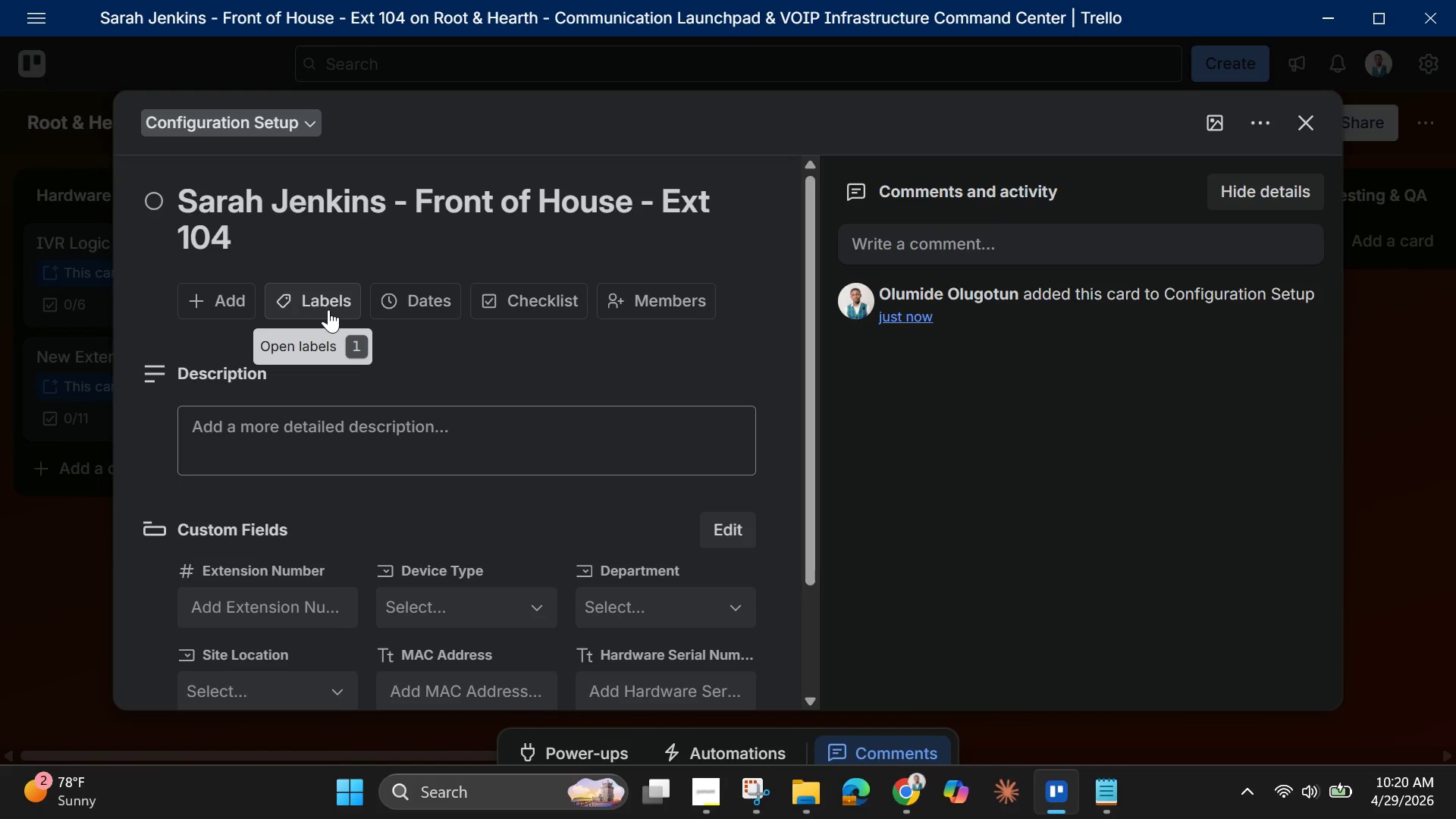 
wait(8.55)
 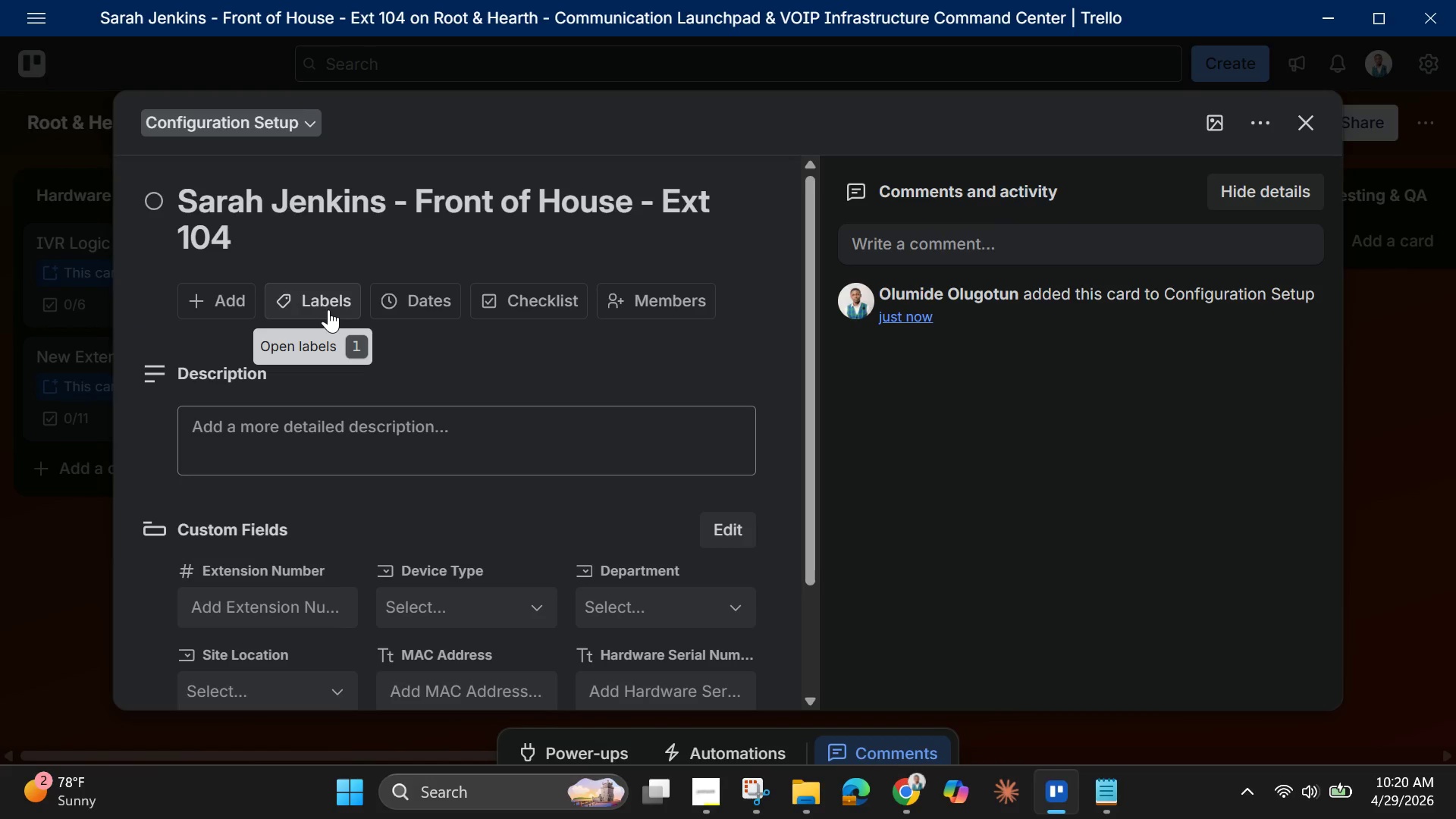 
left_click([328, 300])
 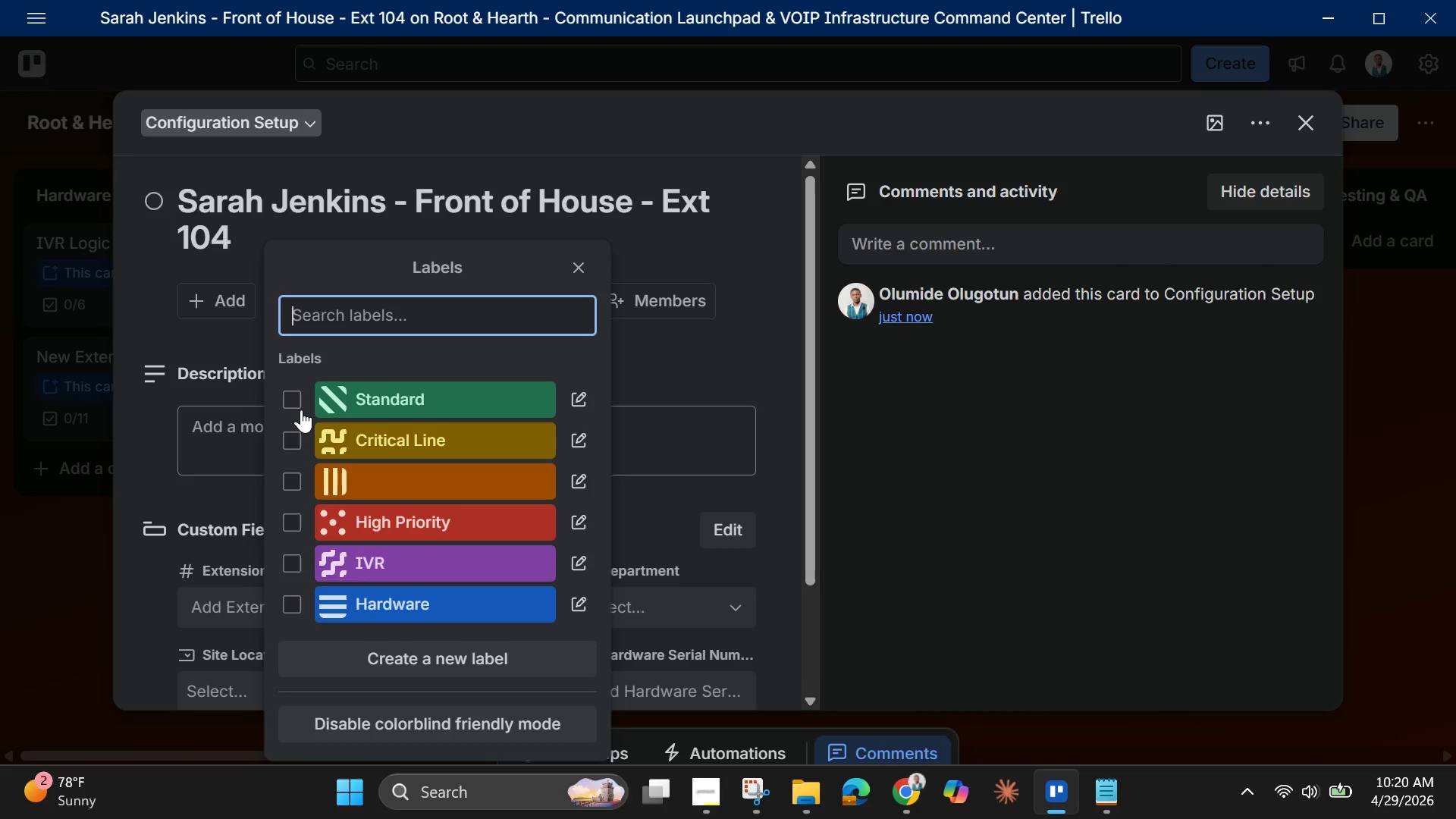 
left_click([282, 394])
 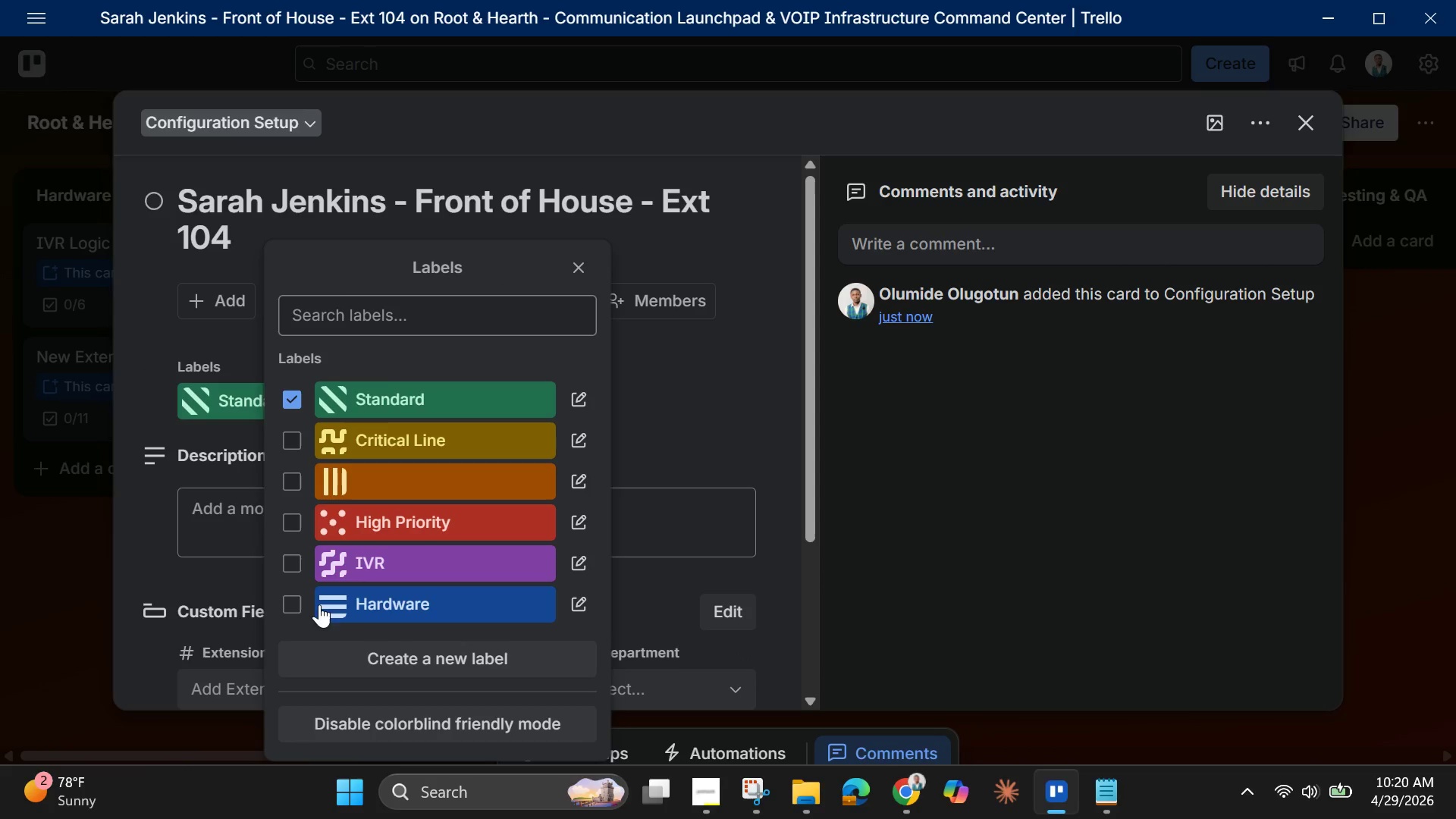 
left_click([293, 600])
 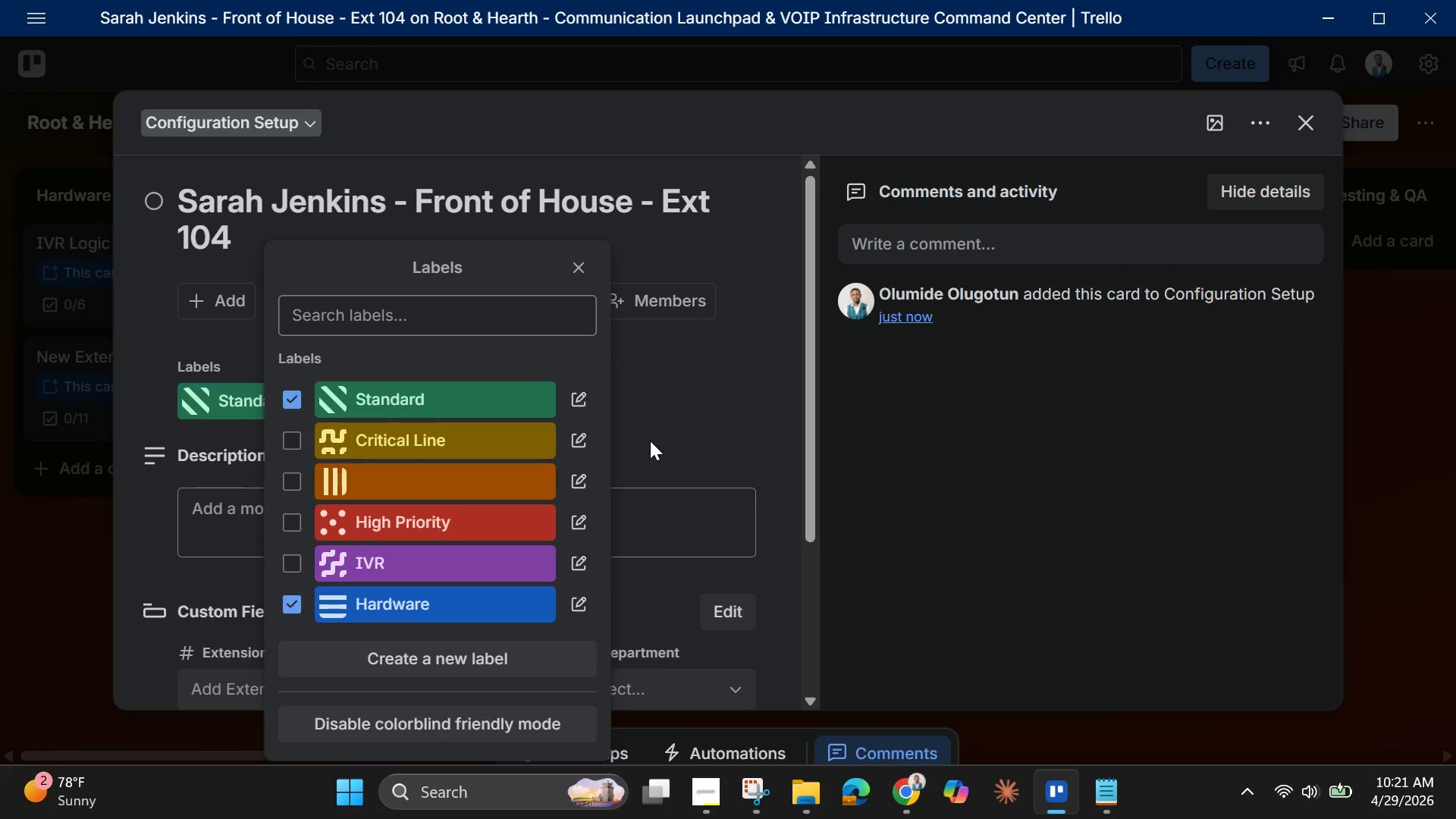 
wait(17.22)
 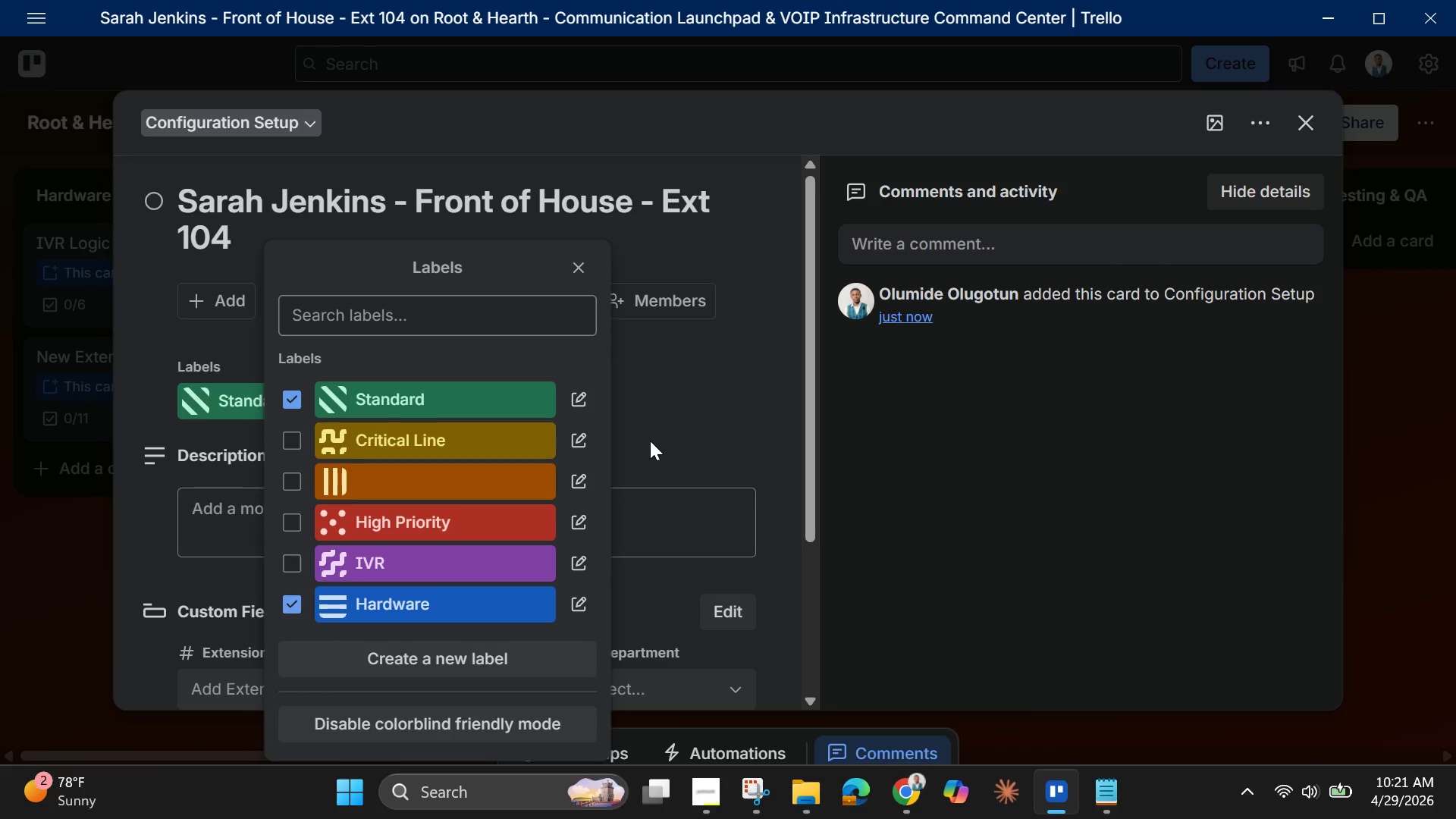 
scroll: coordinate [282, 517], scroll_direction: down, amount: 3.0
 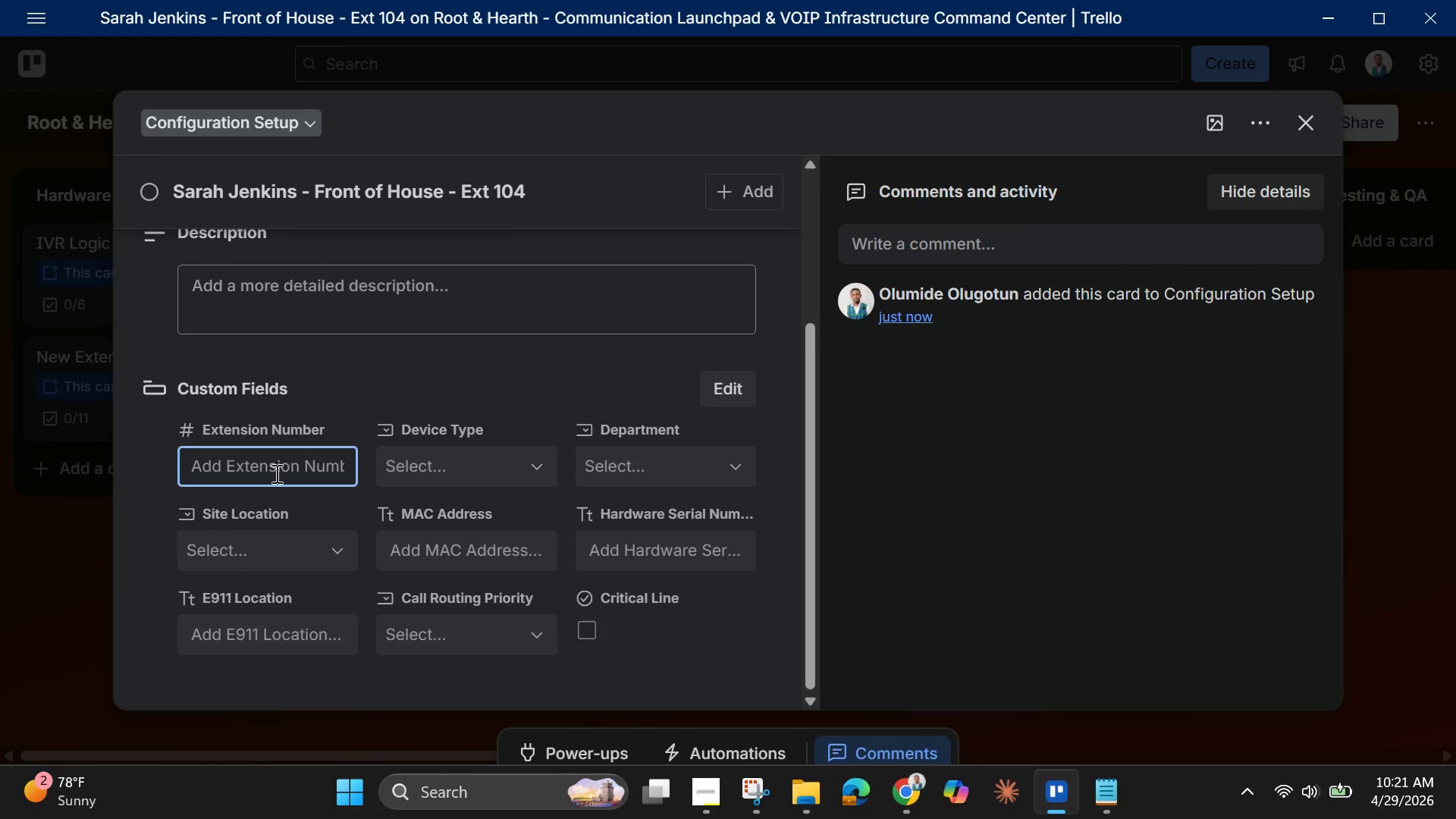 
type(104)
 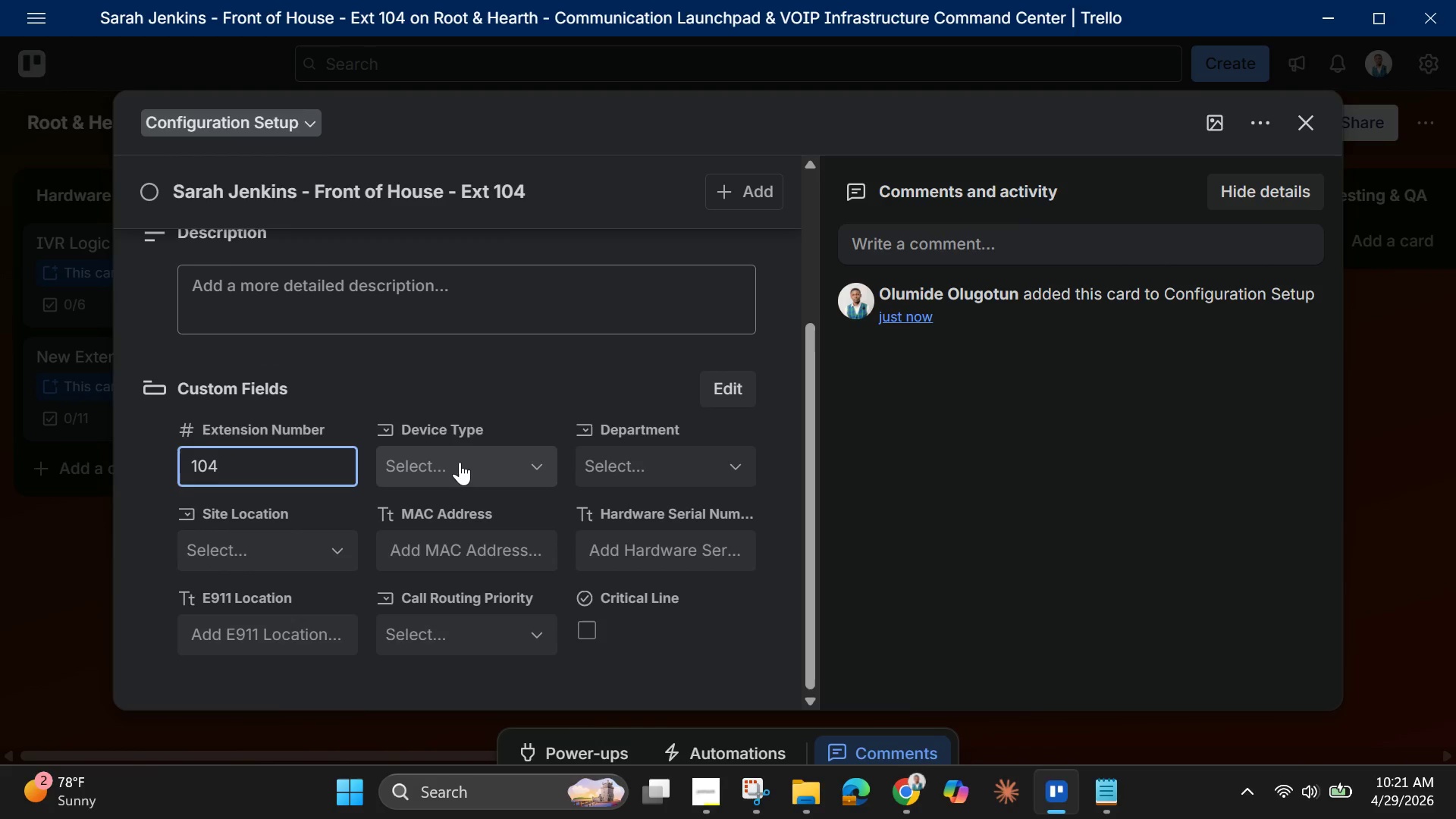 
left_click([463, 463])
 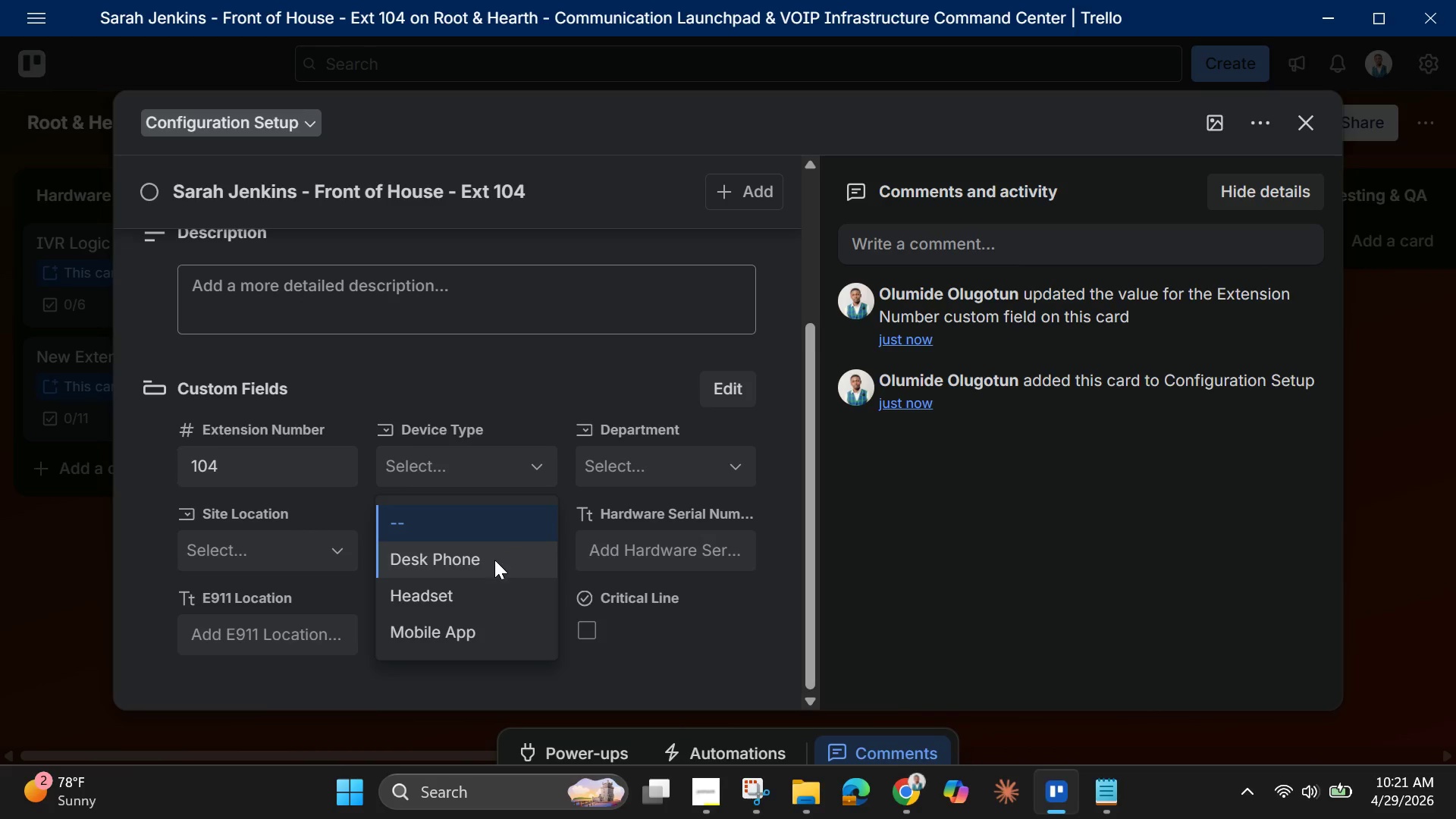 
left_click([493, 567])
 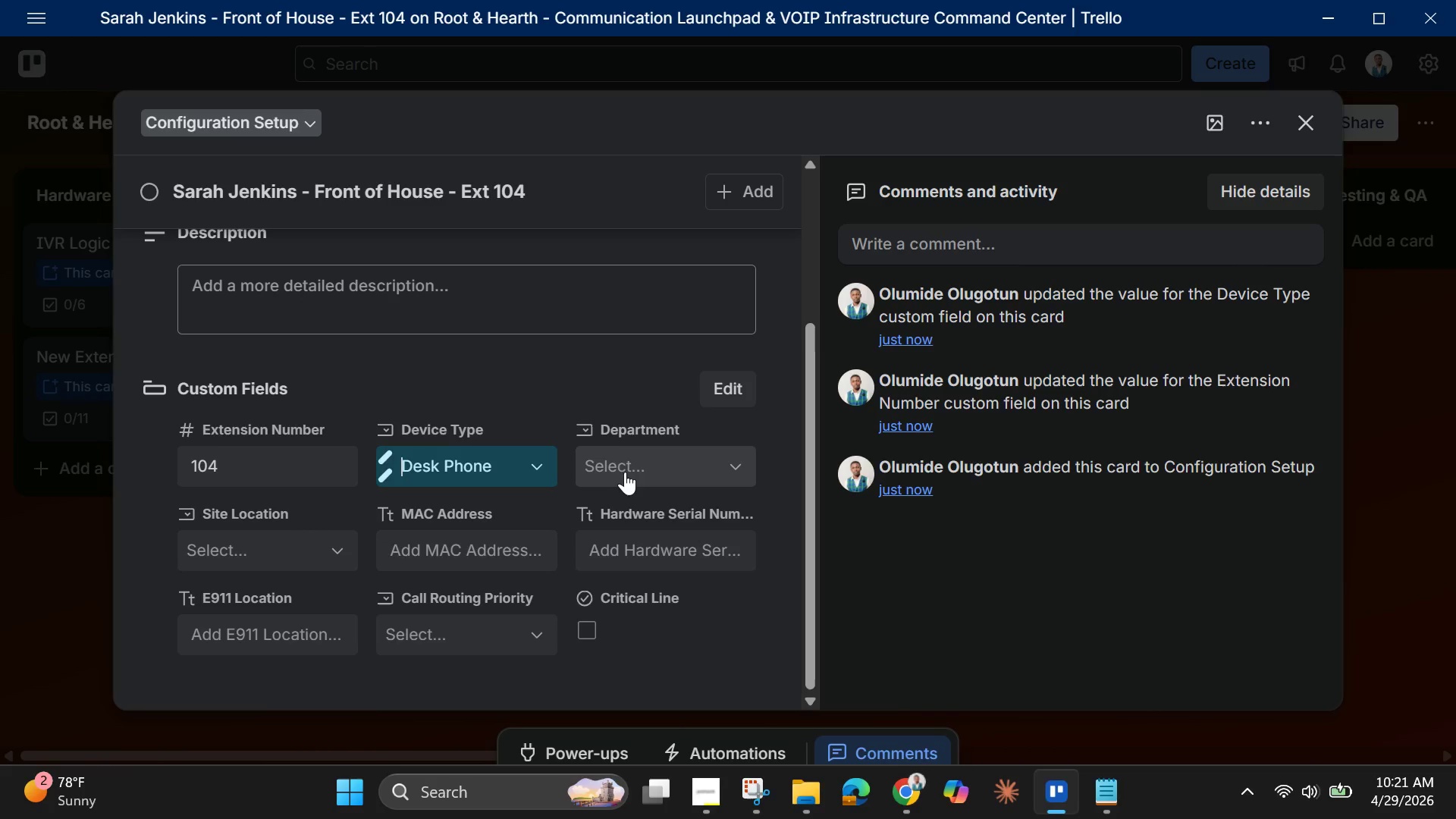 
left_click([625, 472])
 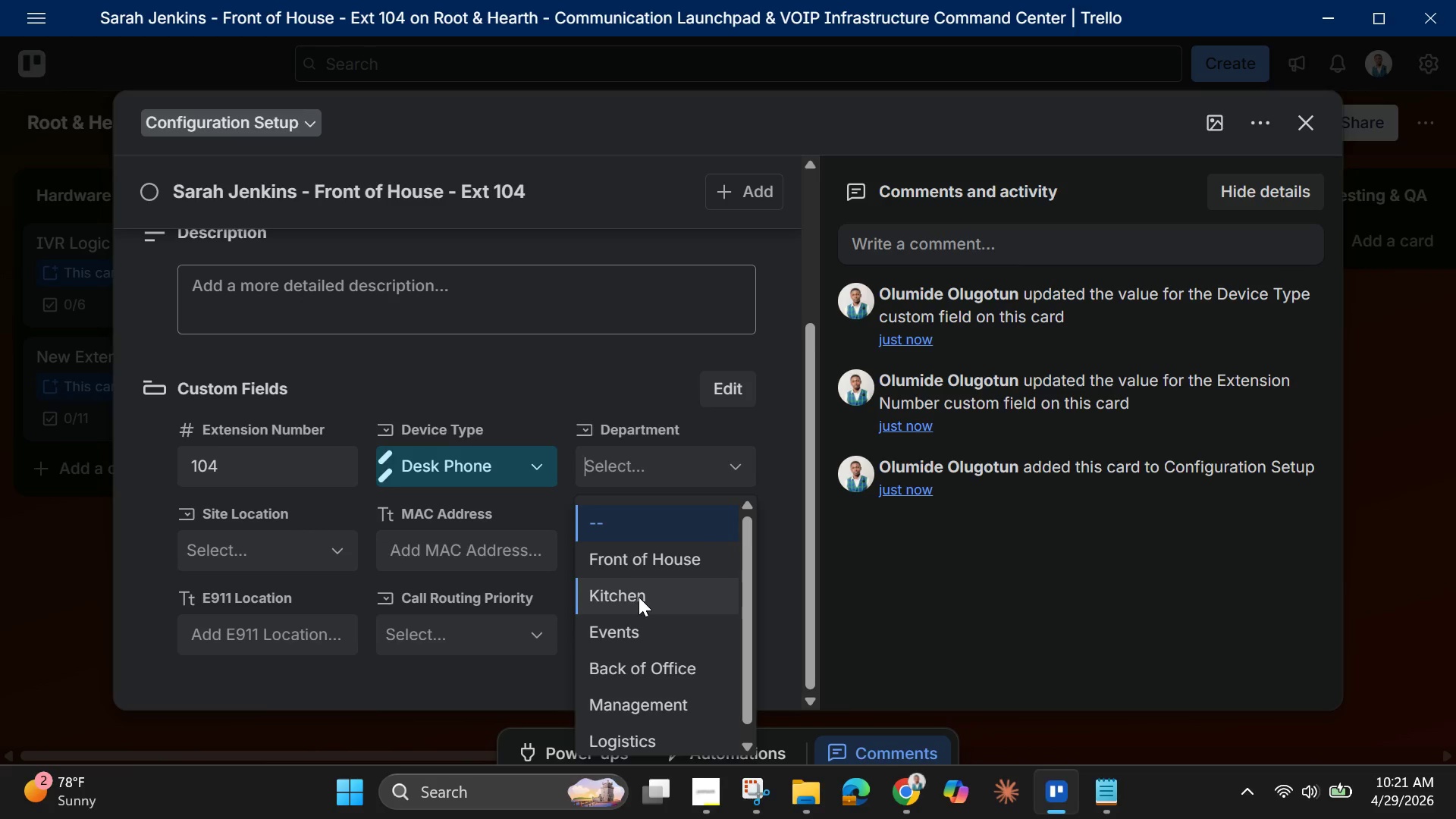 
left_click([645, 557])
 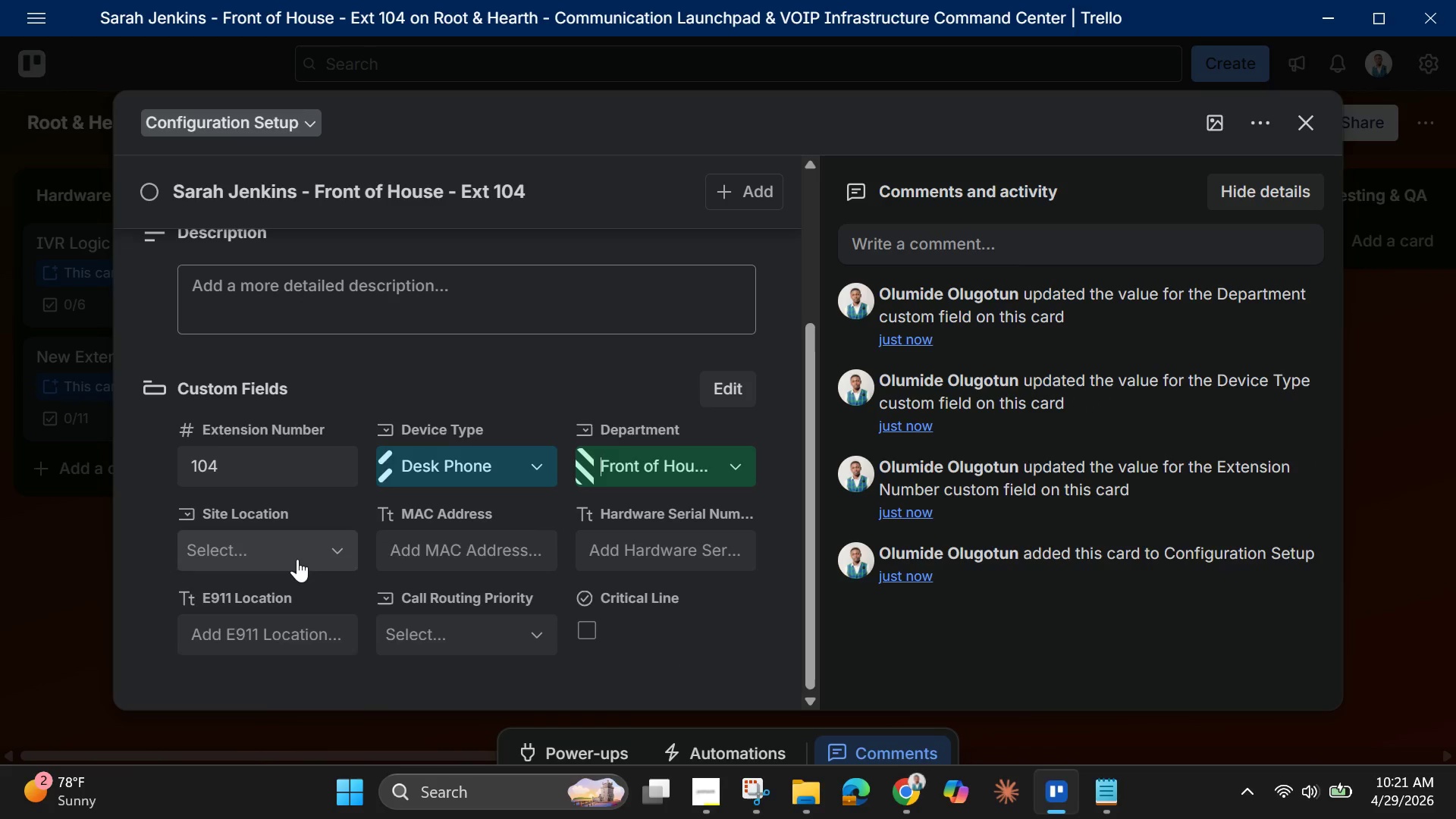 
left_click([297, 559])
 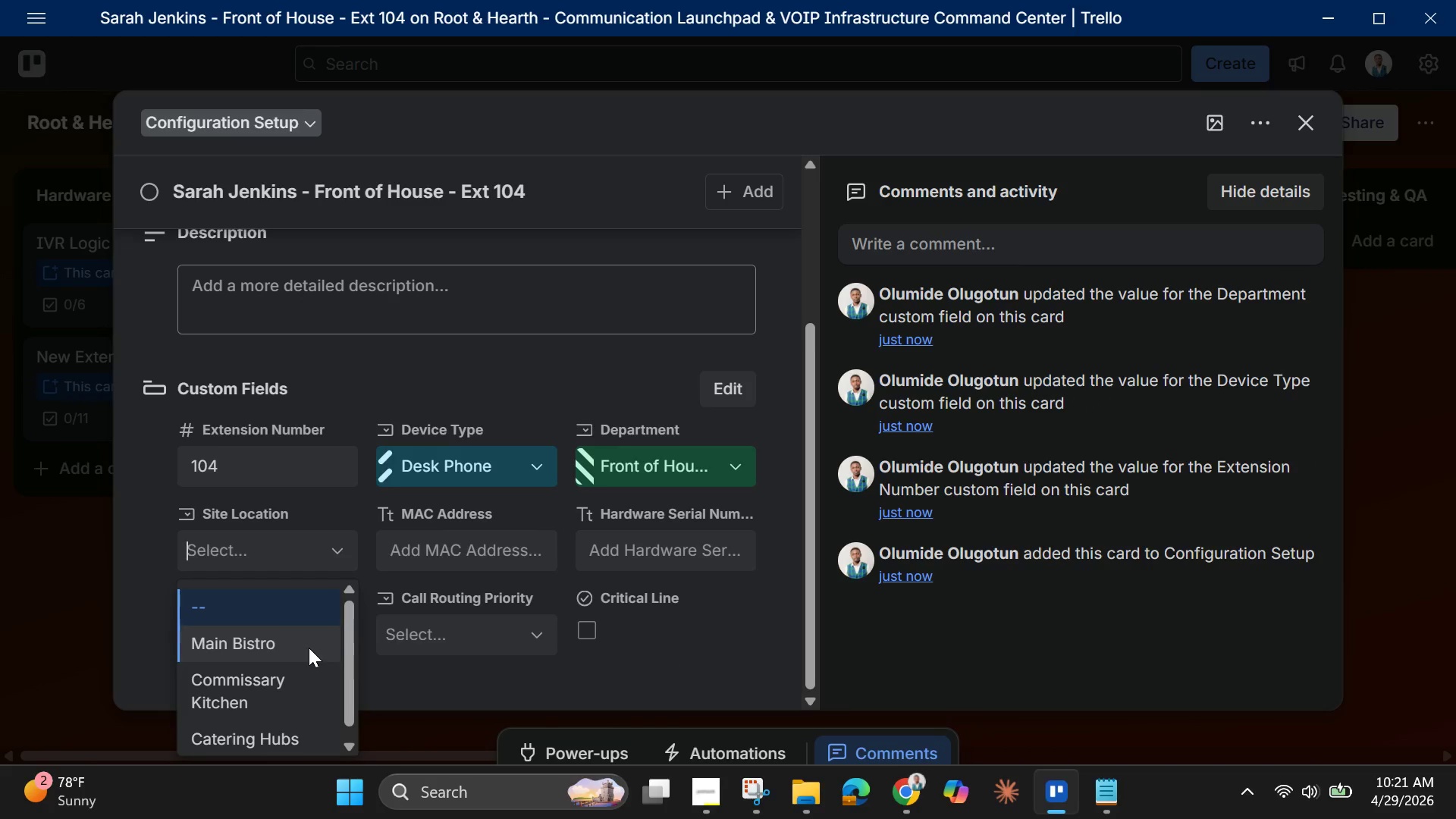 
left_click([413, 559])
 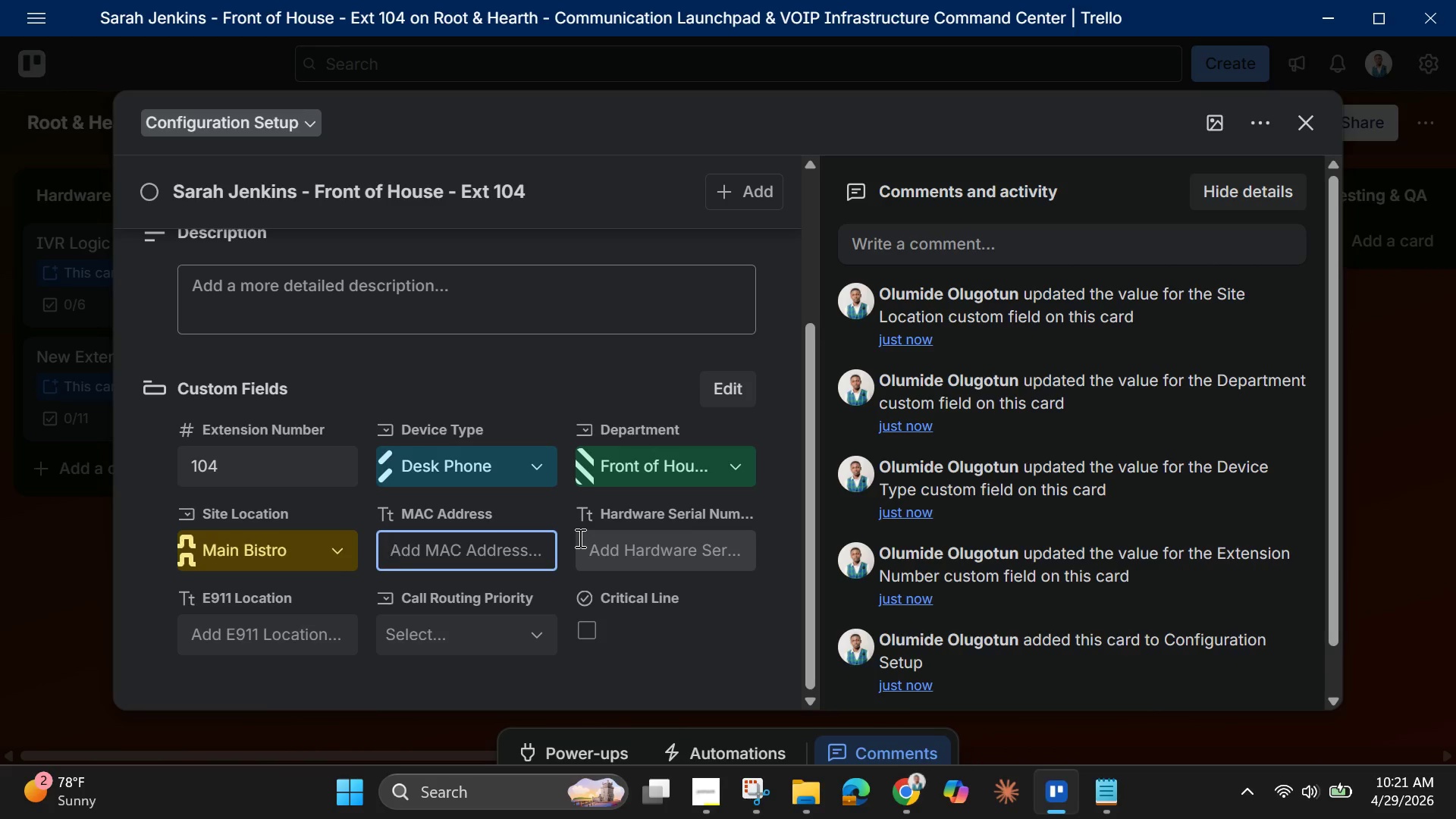 
scroll: coordinate [529, 488], scroll_direction: up, amount: 4.0
 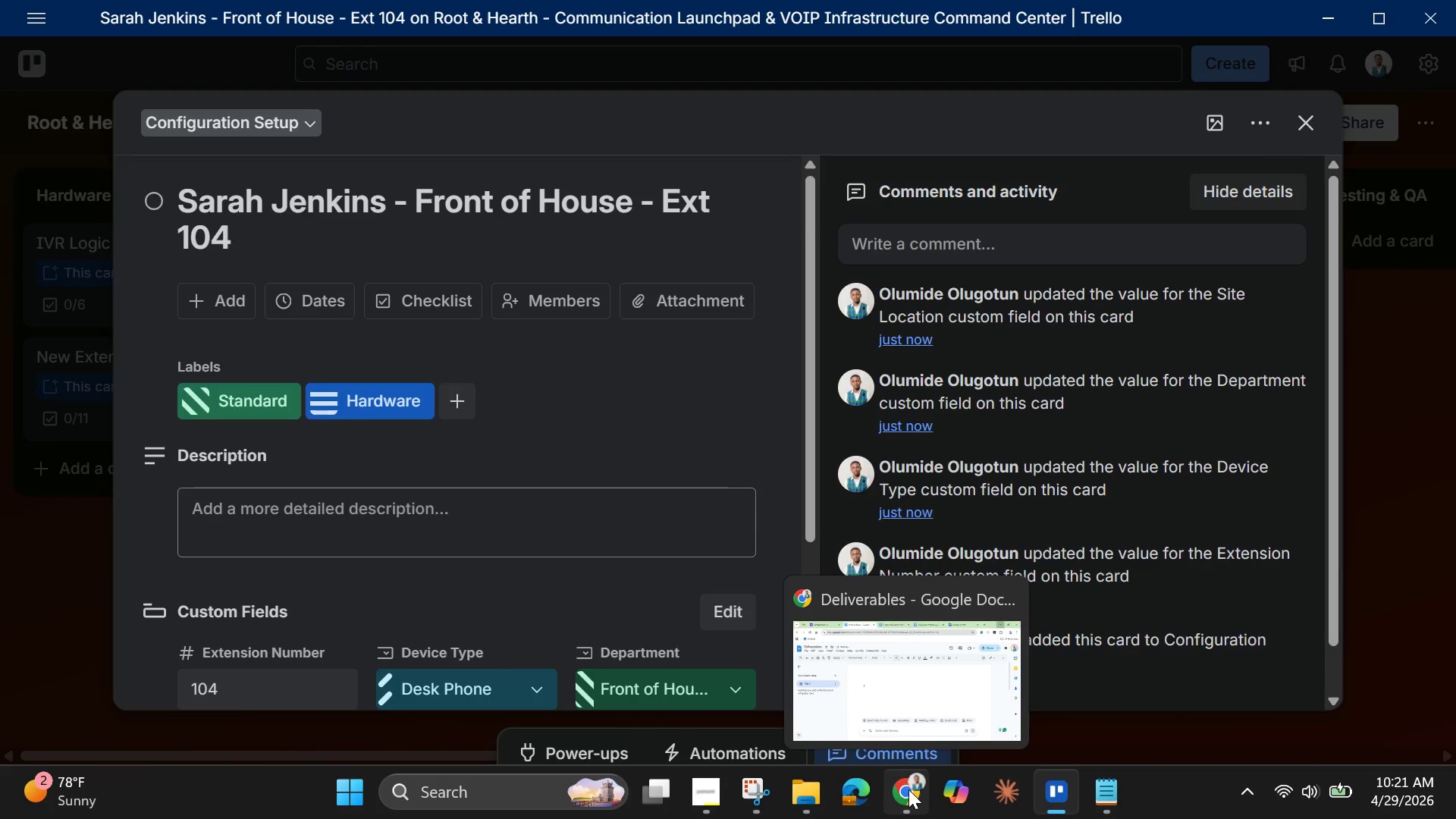 
wait(5.06)
 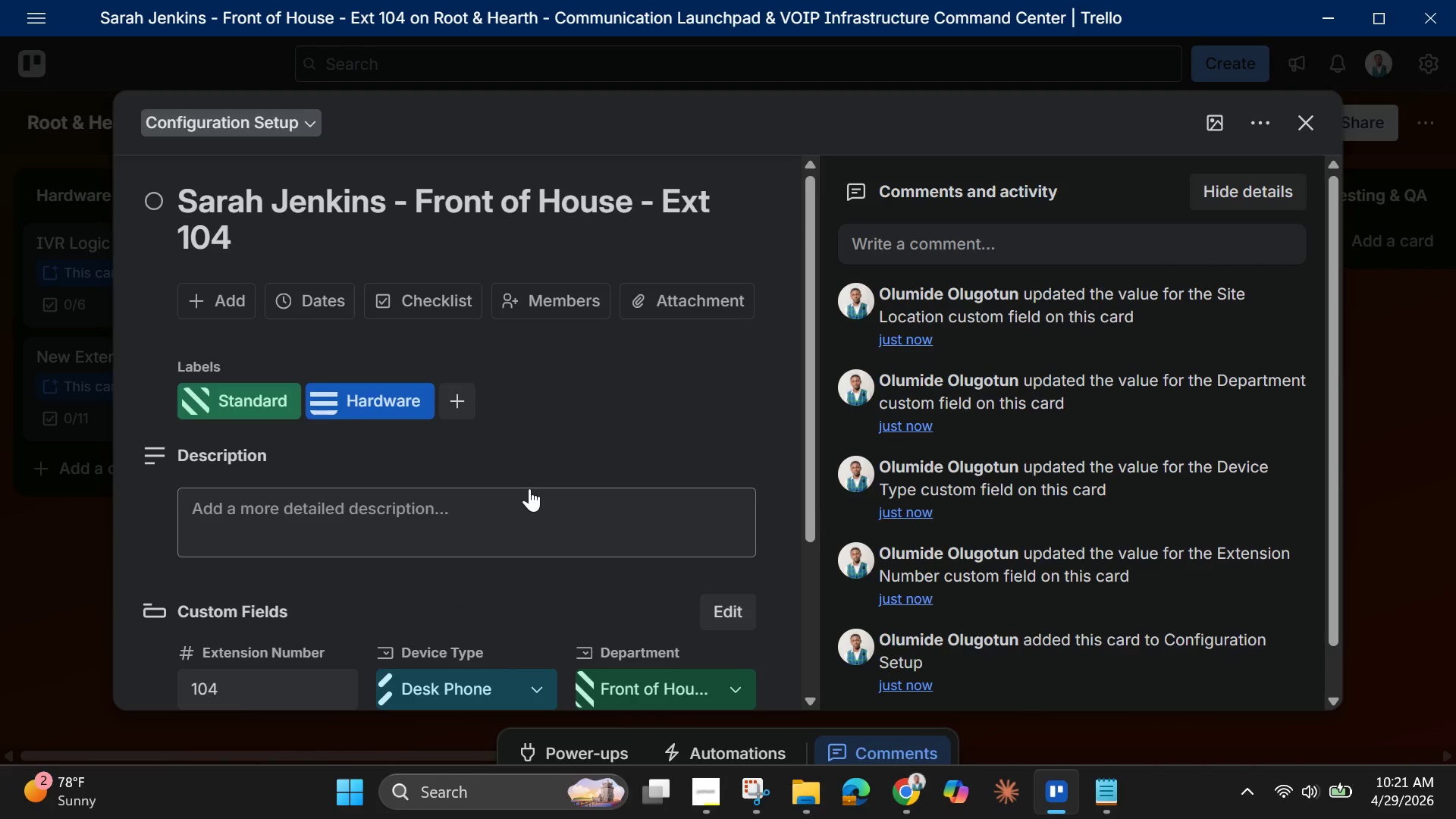 
scroll: coordinate [506, 604], scroll_direction: down, amount: 2.0
 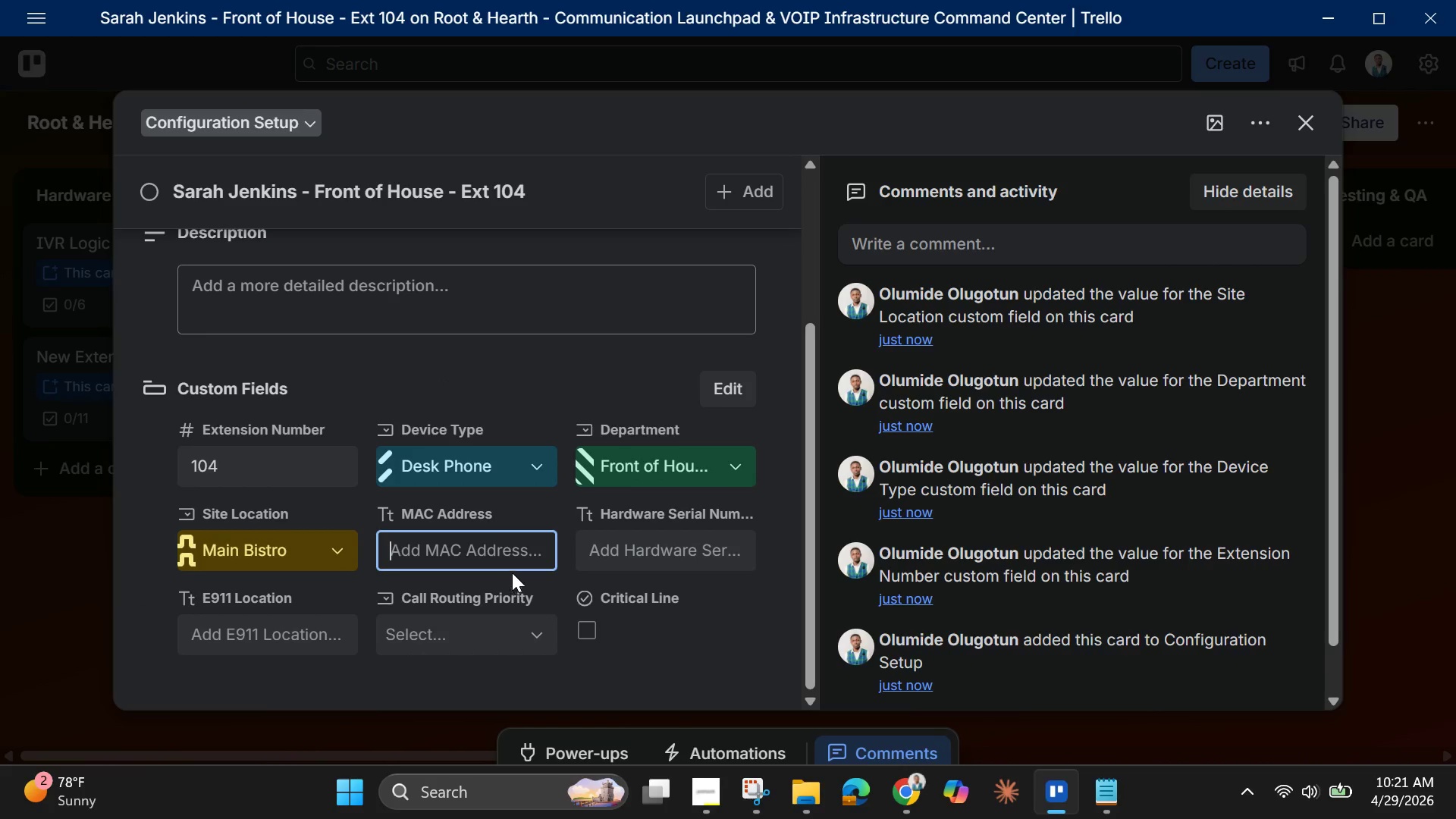 
scroll: coordinate [513, 564], scroll_direction: up, amount: 2.0
 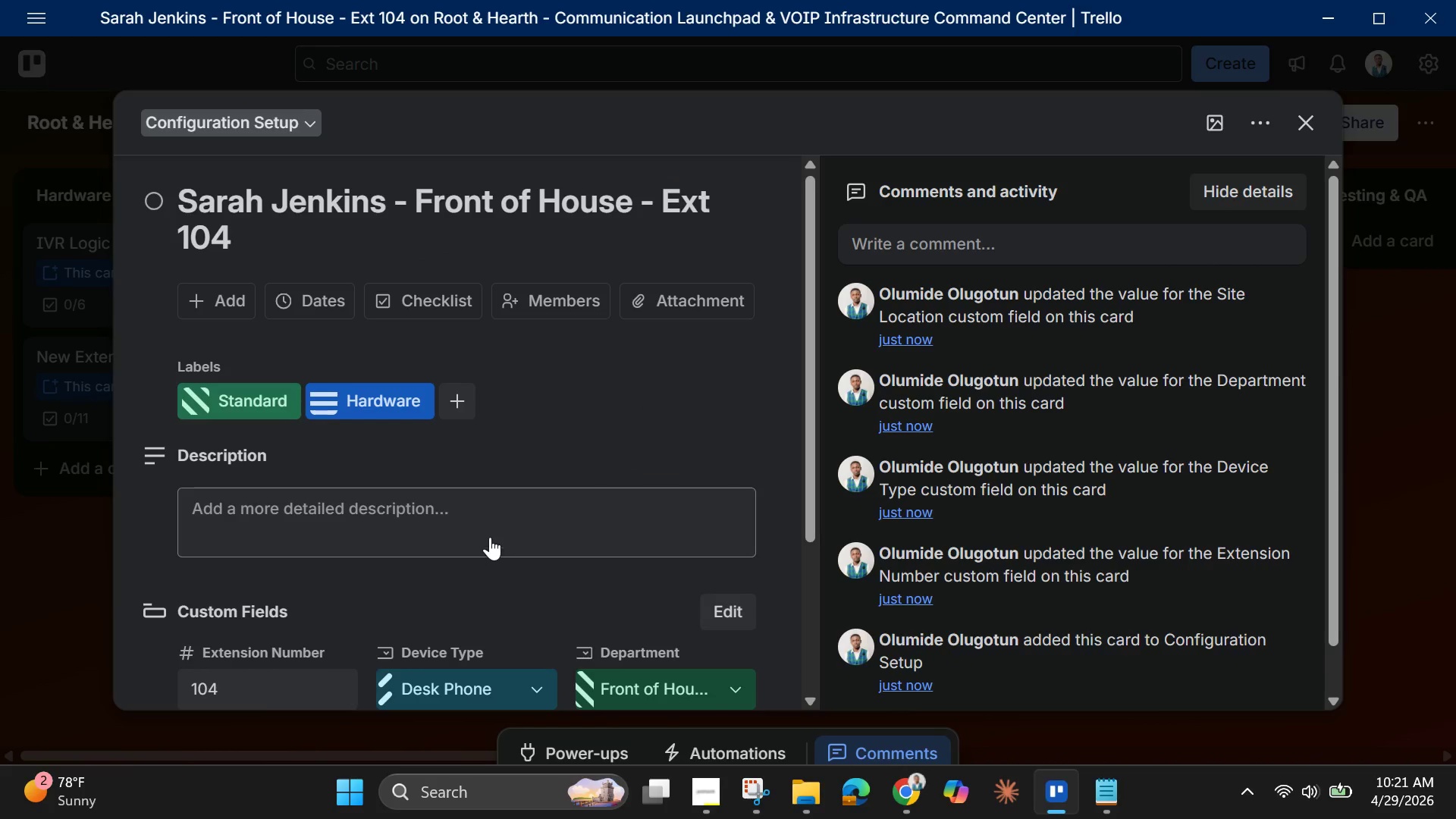 
left_click([490, 537])
 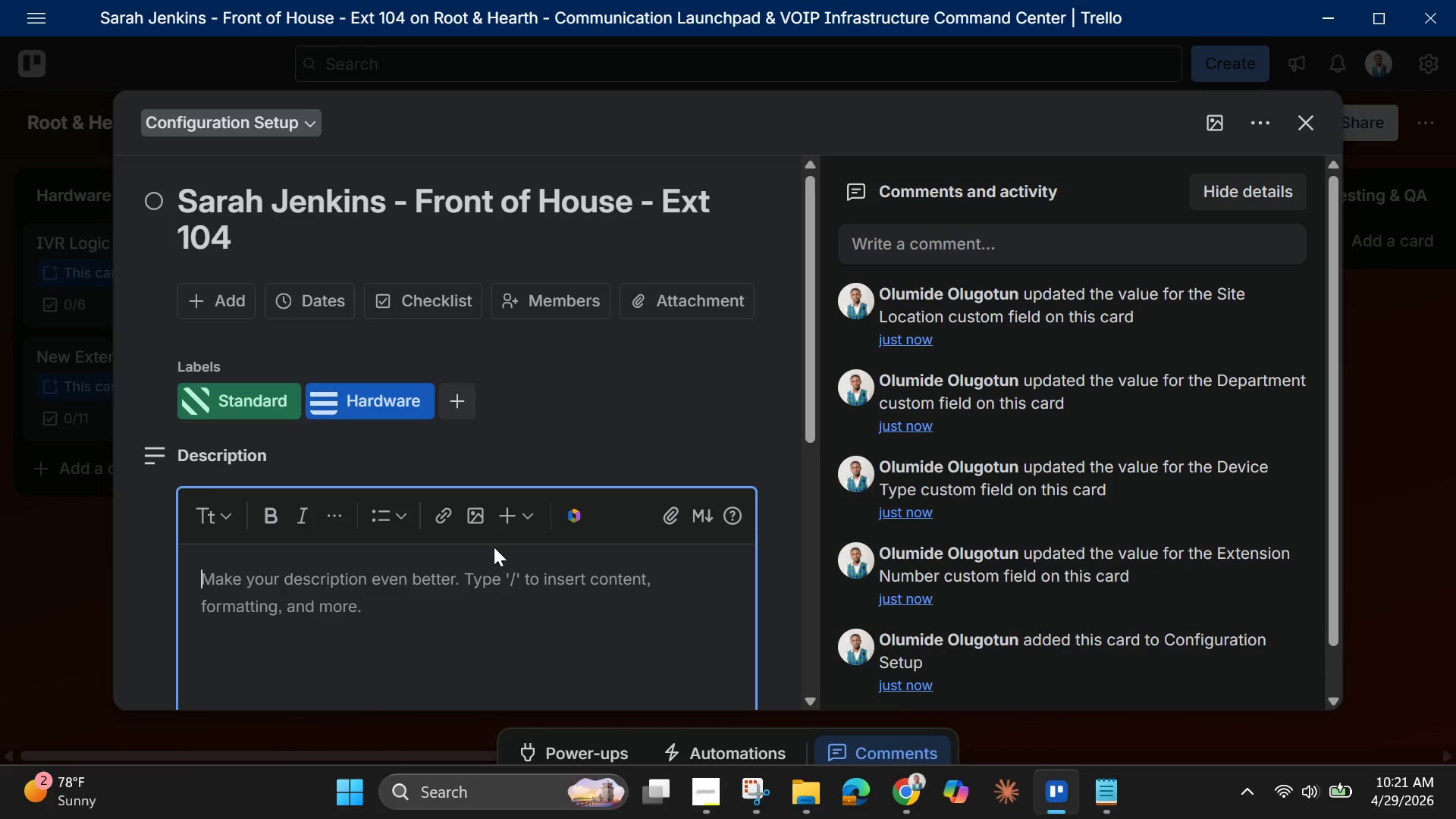 
key(Control+V)
 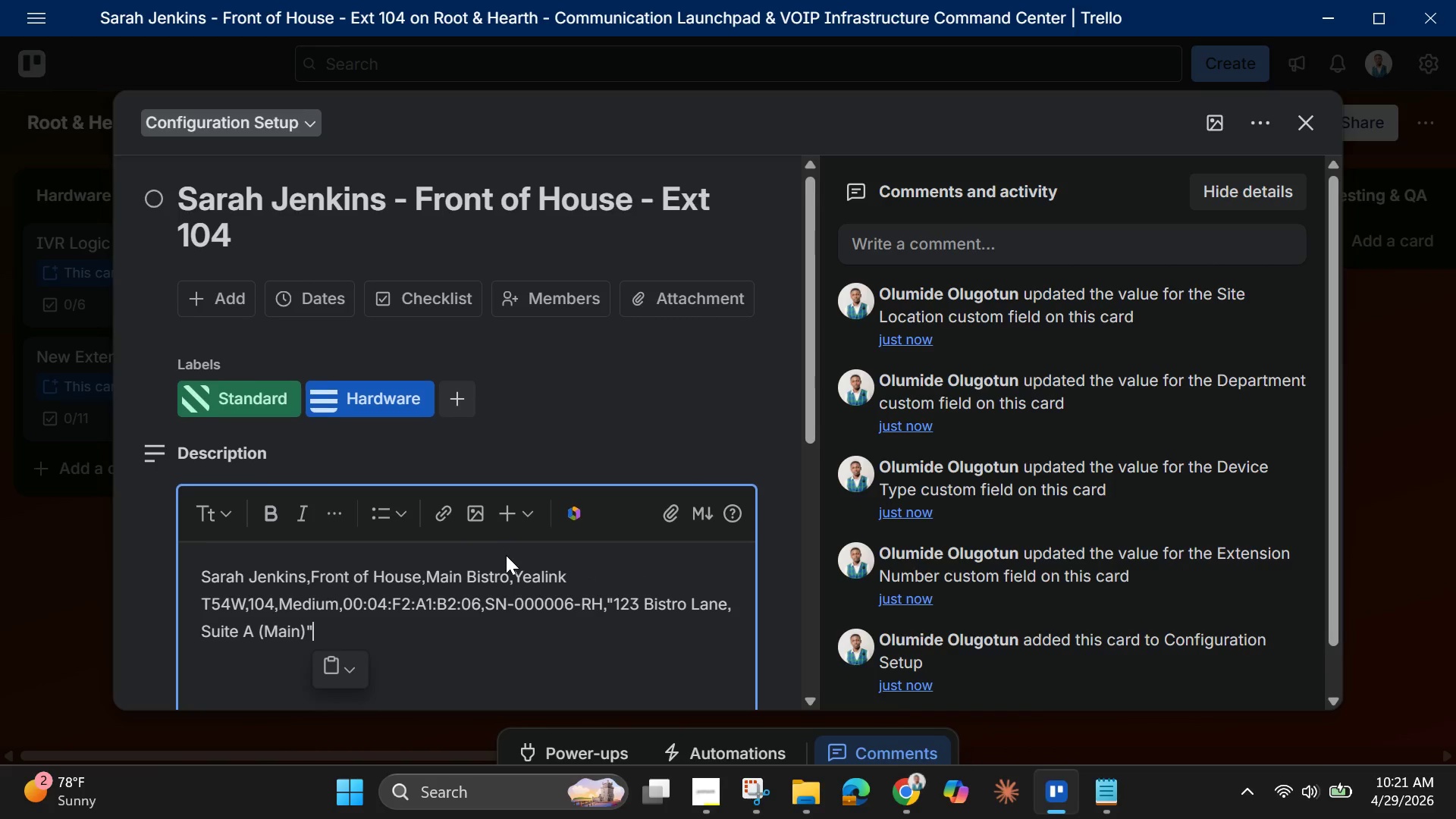 
scroll: coordinate [482, 532], scroll_direction: down, amount: 2.0
 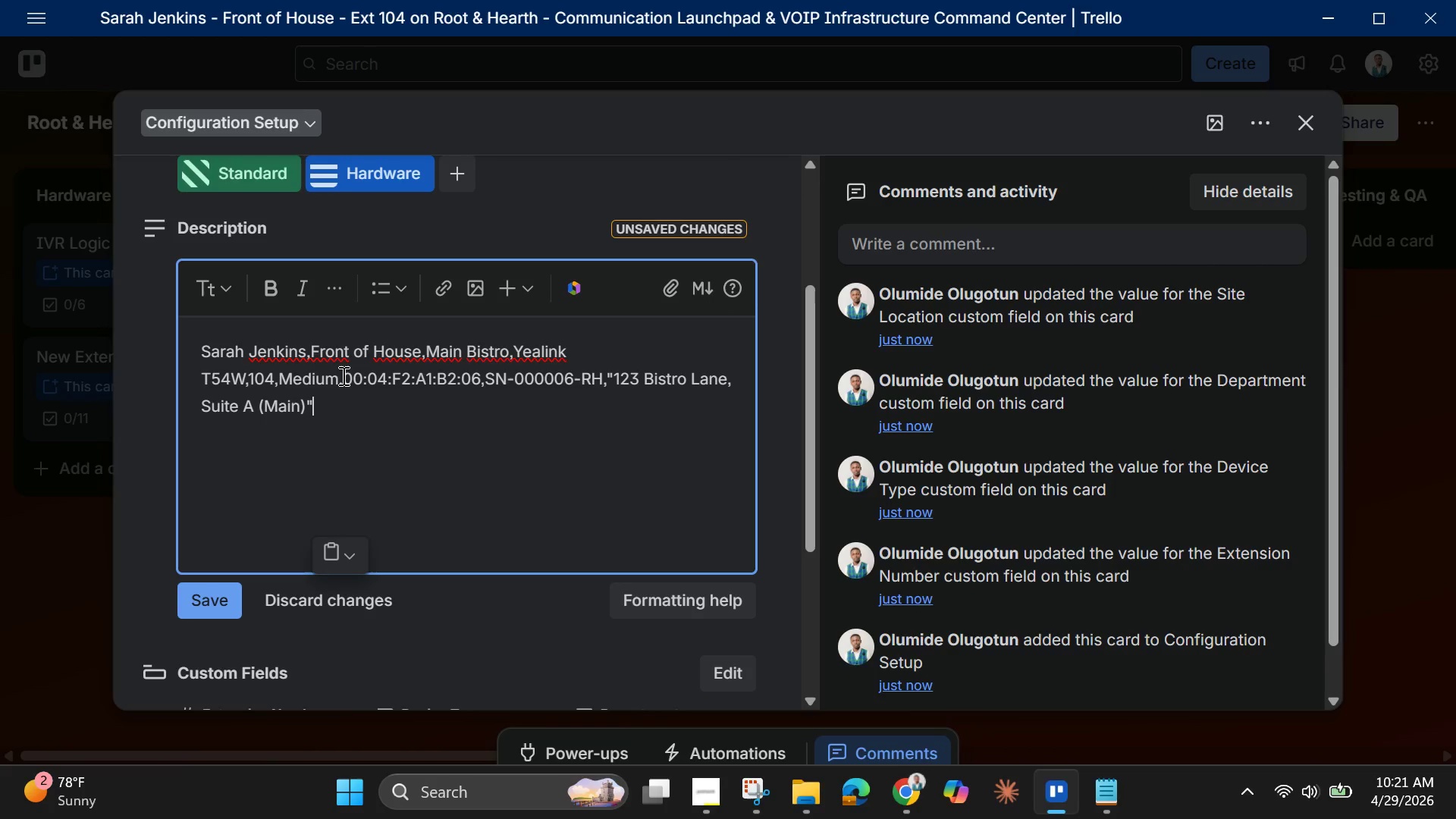 
left_click_drag(start_coordinate=[342, 375], to_coordinate=[481, 381])
 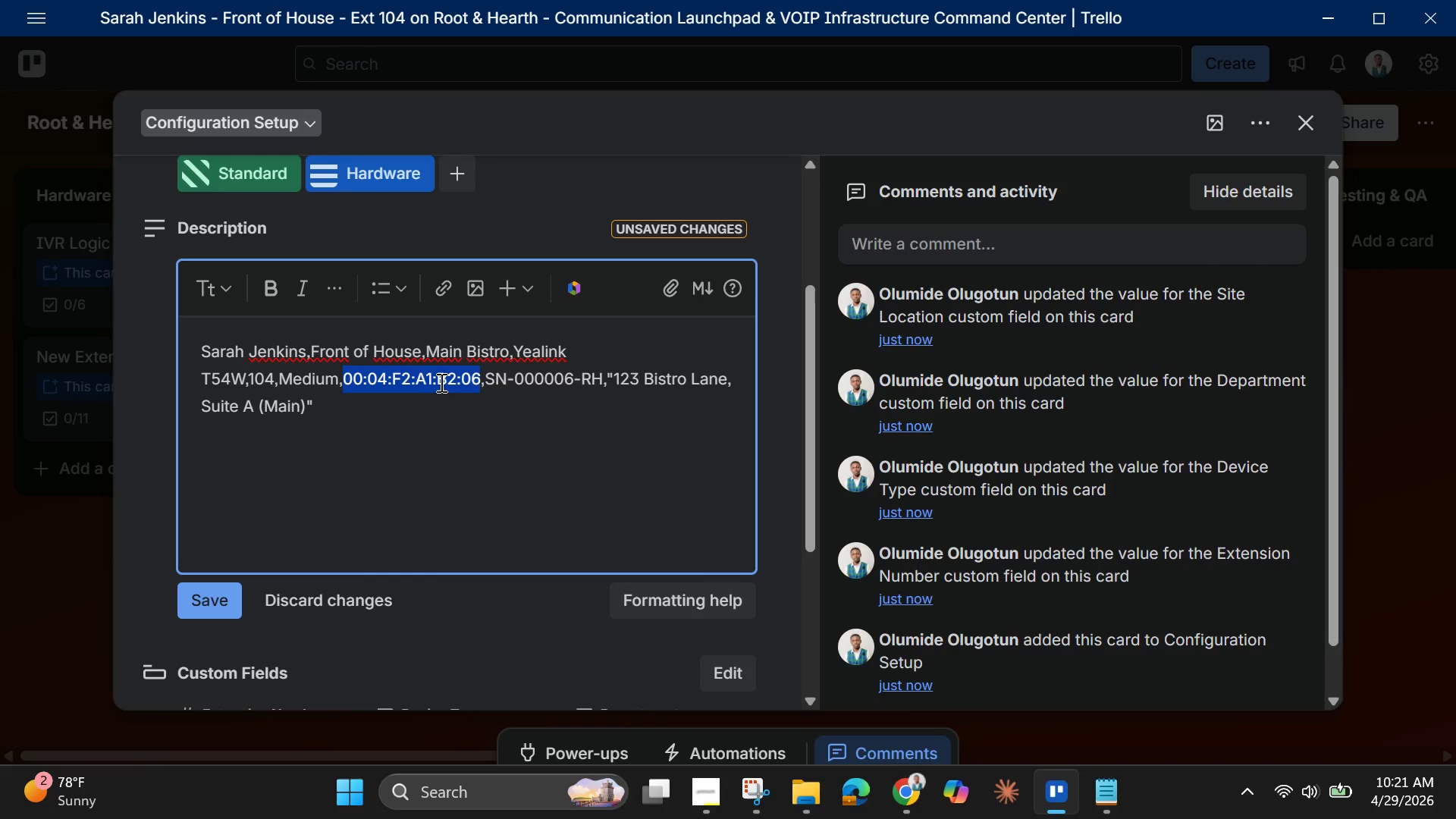 
right_click([440, 382])
 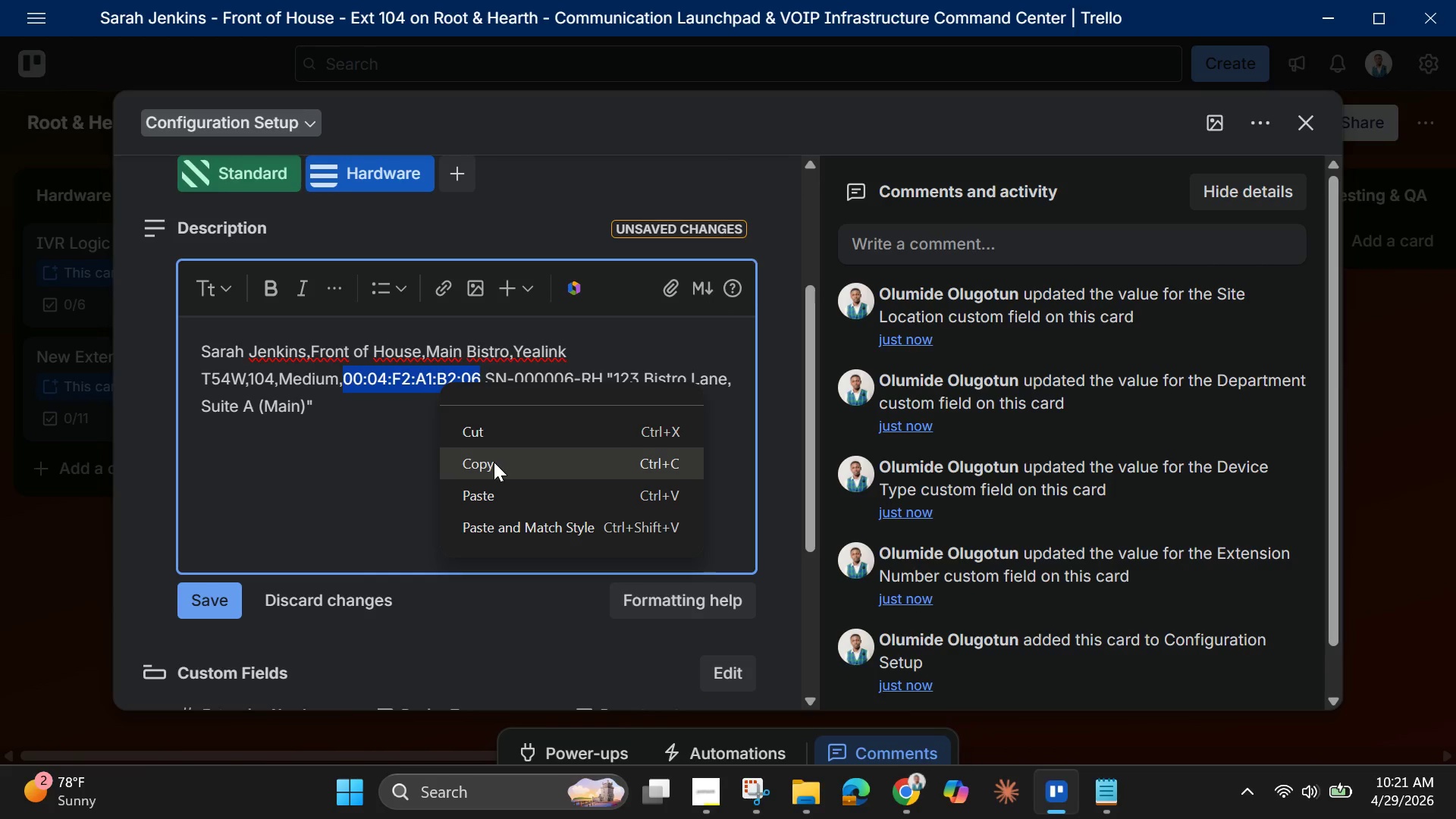 
left_click([495, 462])
 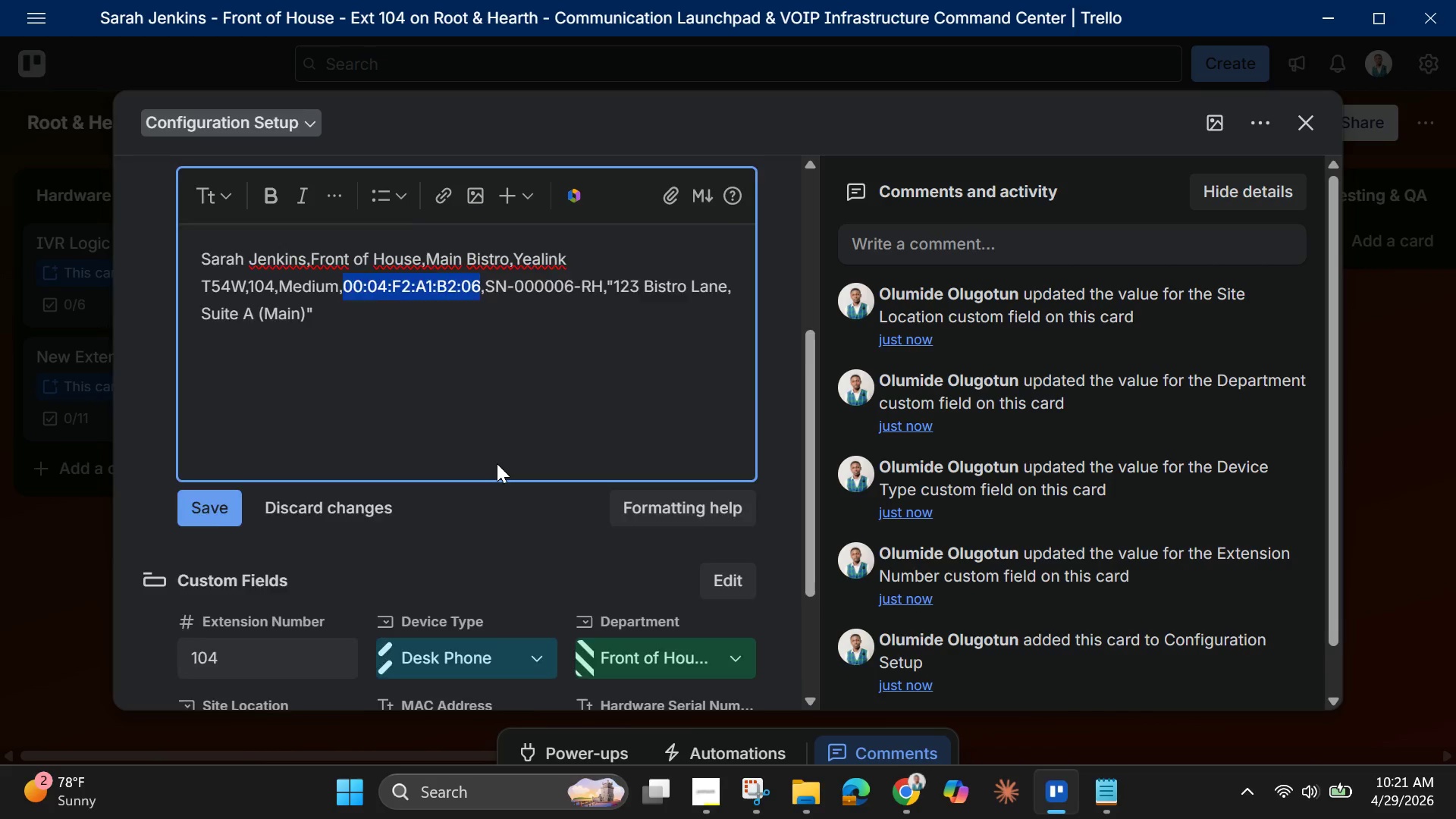 
scroll: coordinate [498, 469], scroll_direction: down, amount: 4.0
 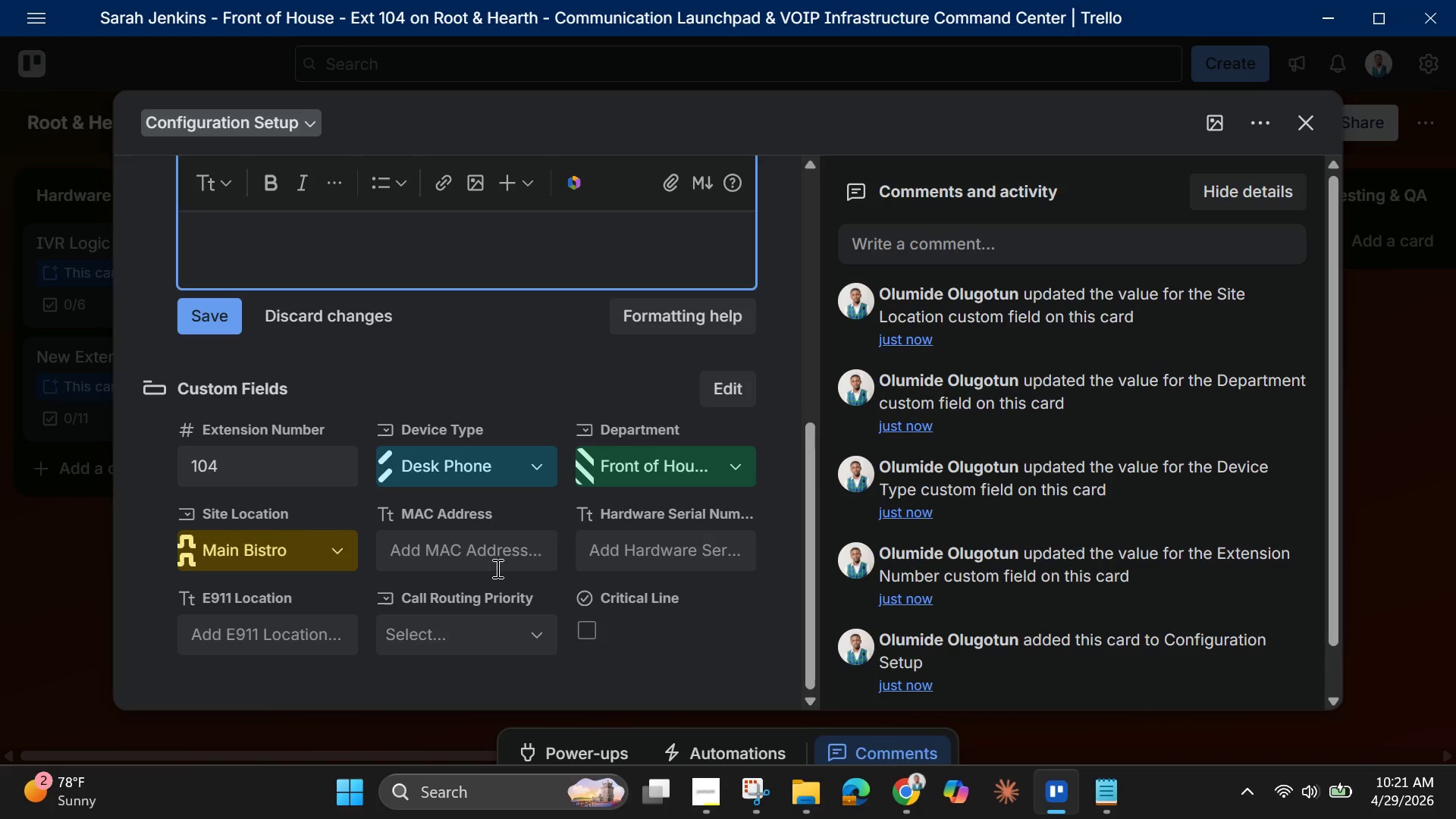 
left_click([496, 568])
 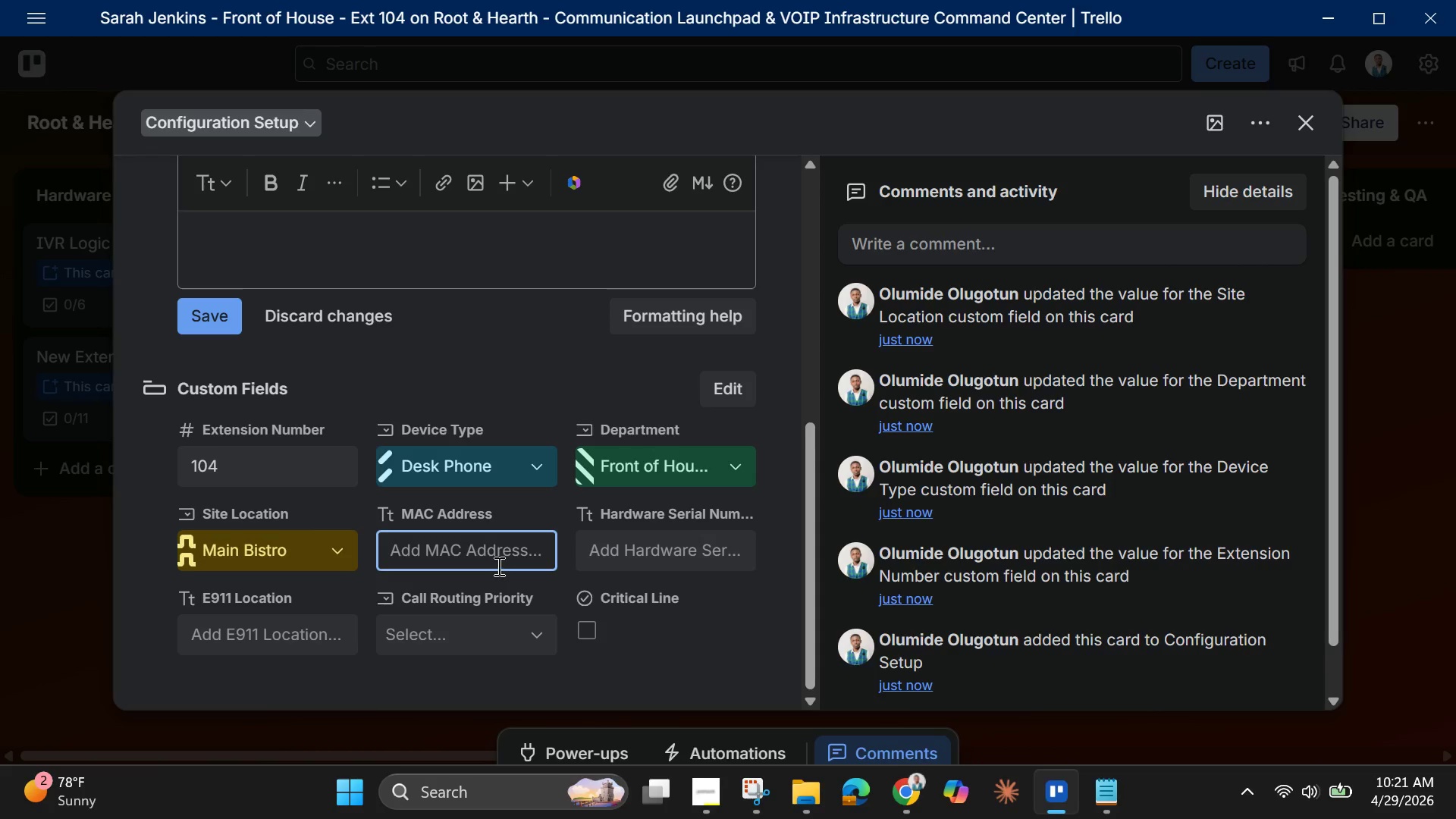 
key(Control+V)
 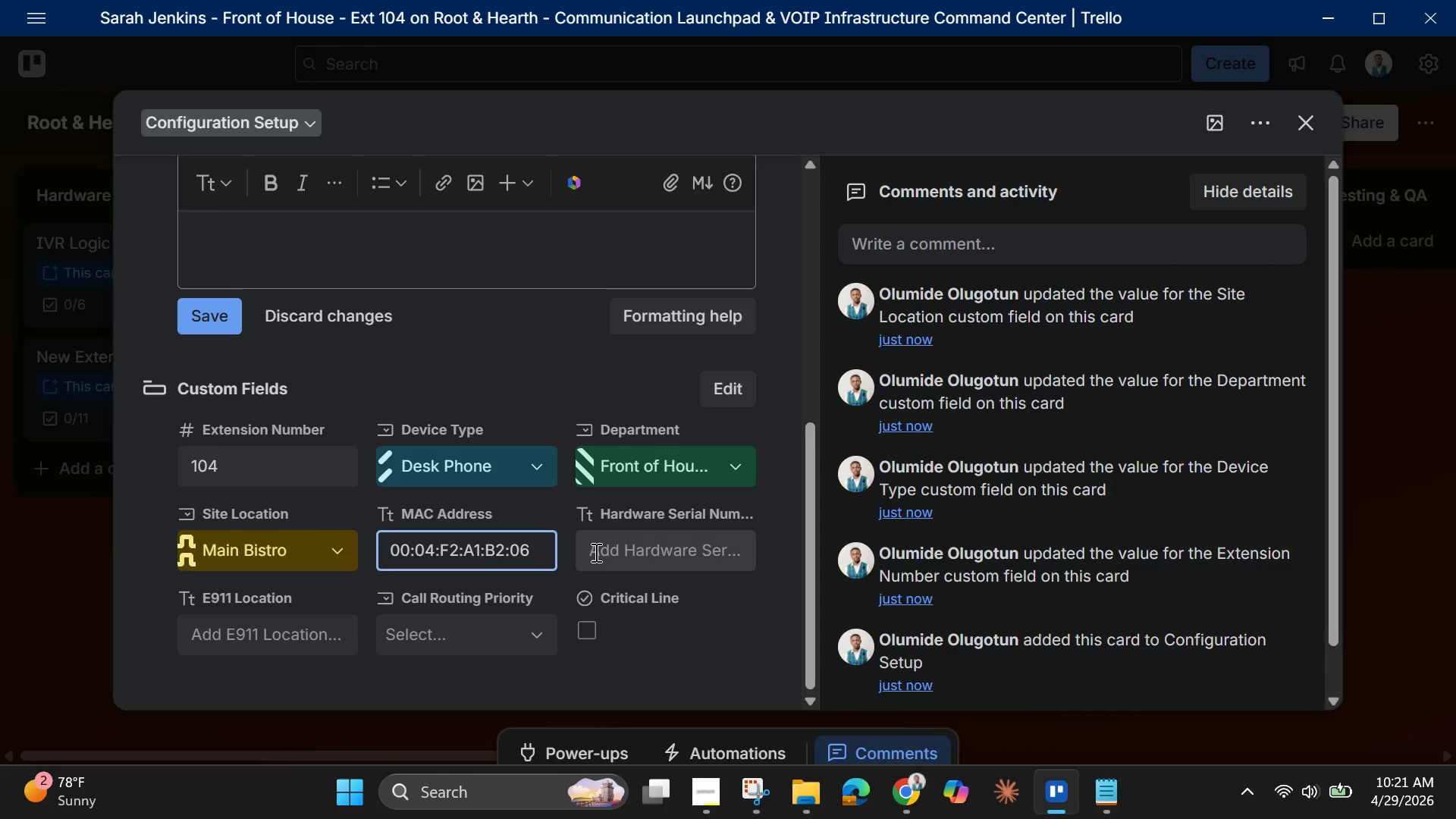 
left_click([595, 552])
 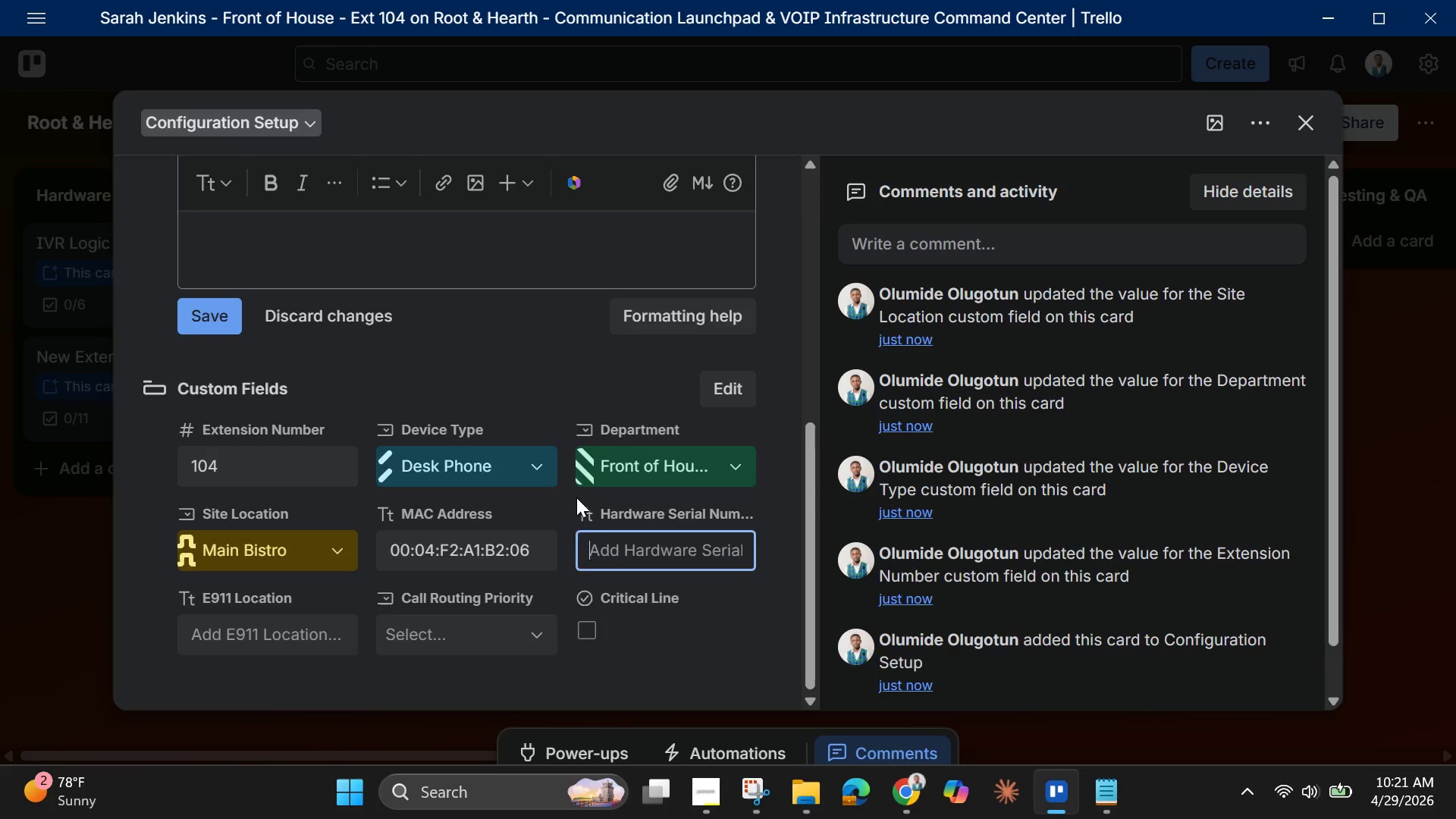 
scroll: coordinate [576, 497], scroll_direction: up, amount: 3.0
 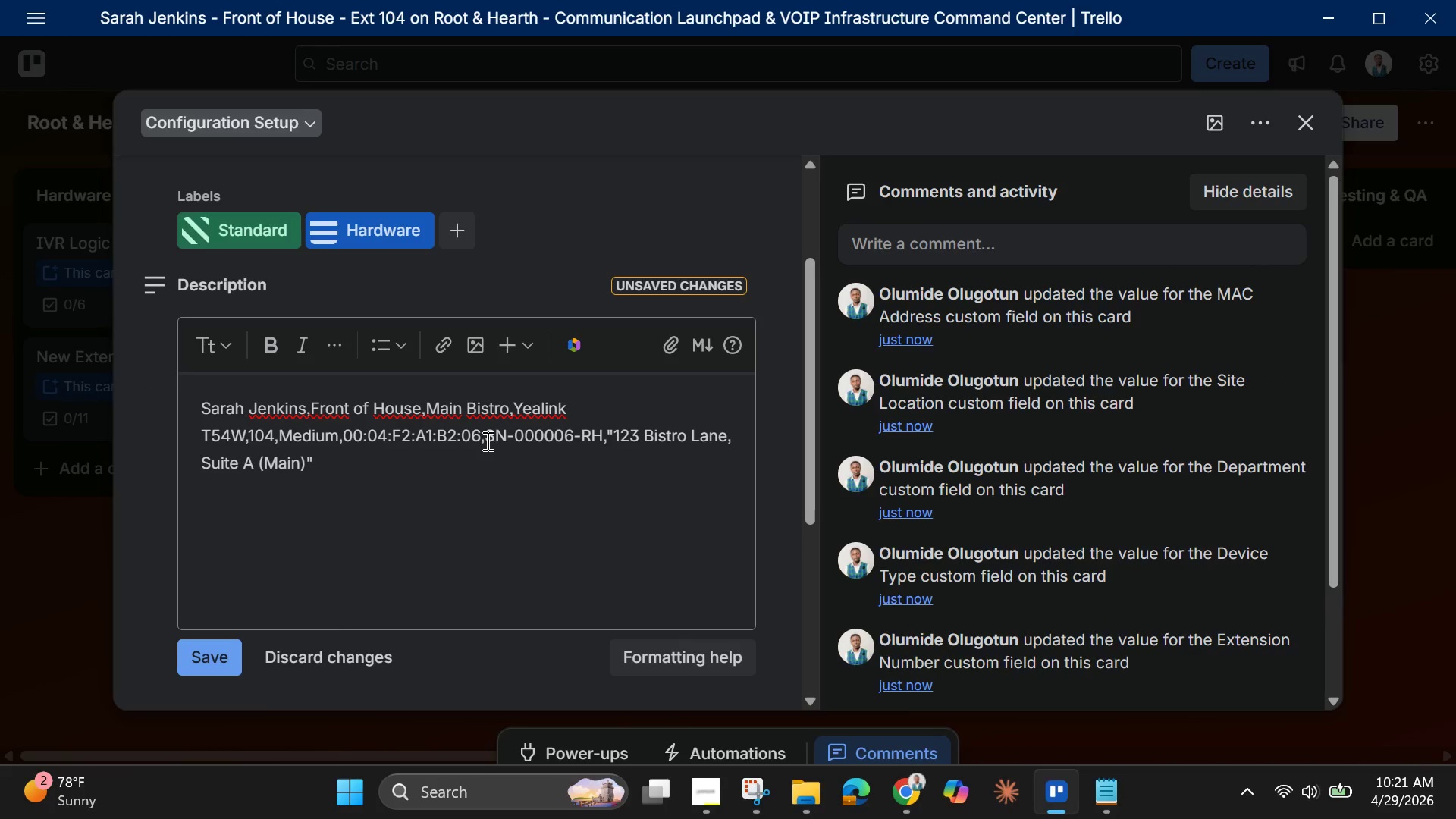 
left_click_drag(start_coordinate=[491, 441], to_coordinate=[599, 443])
 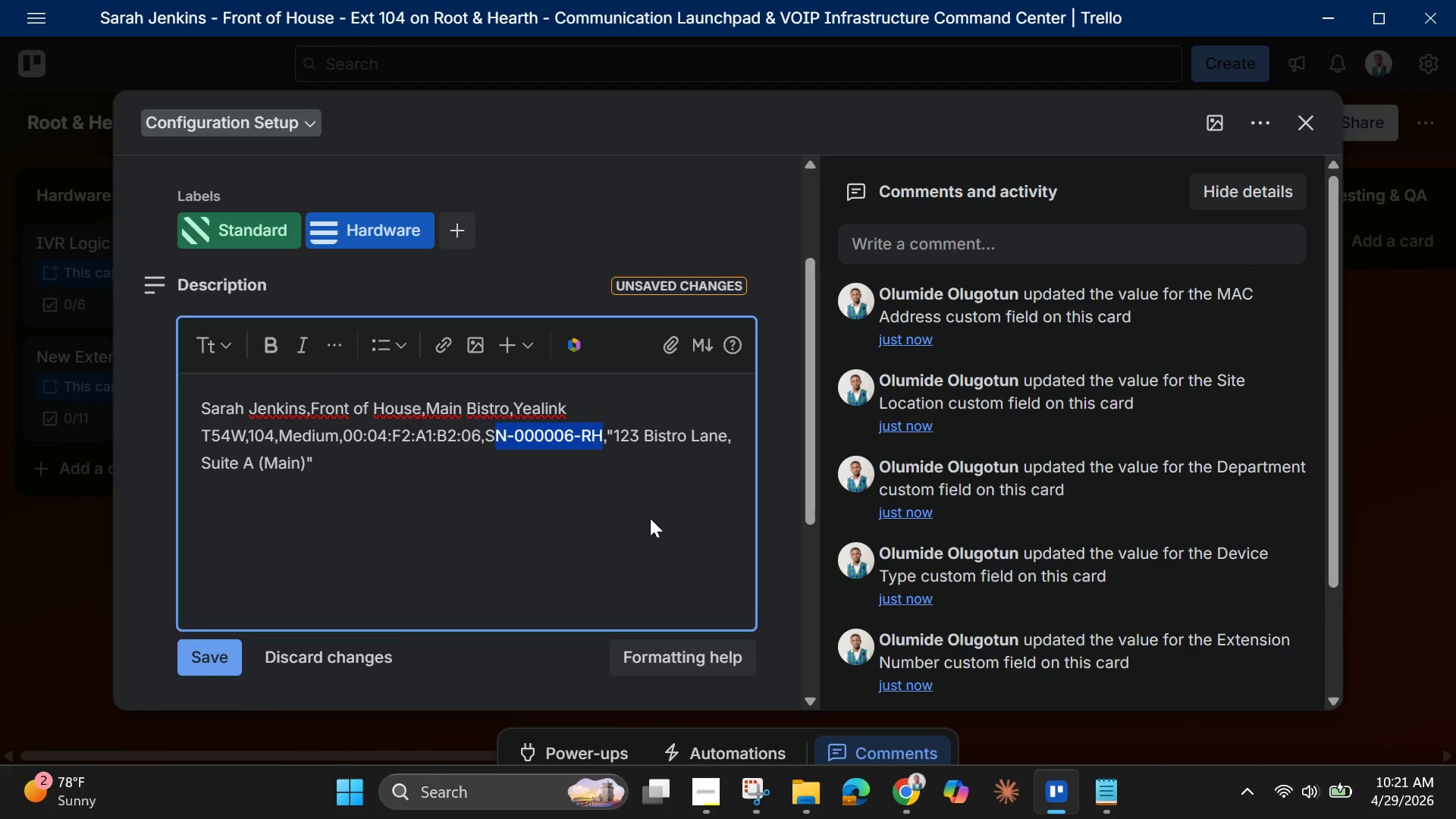 
key(Control+C)
 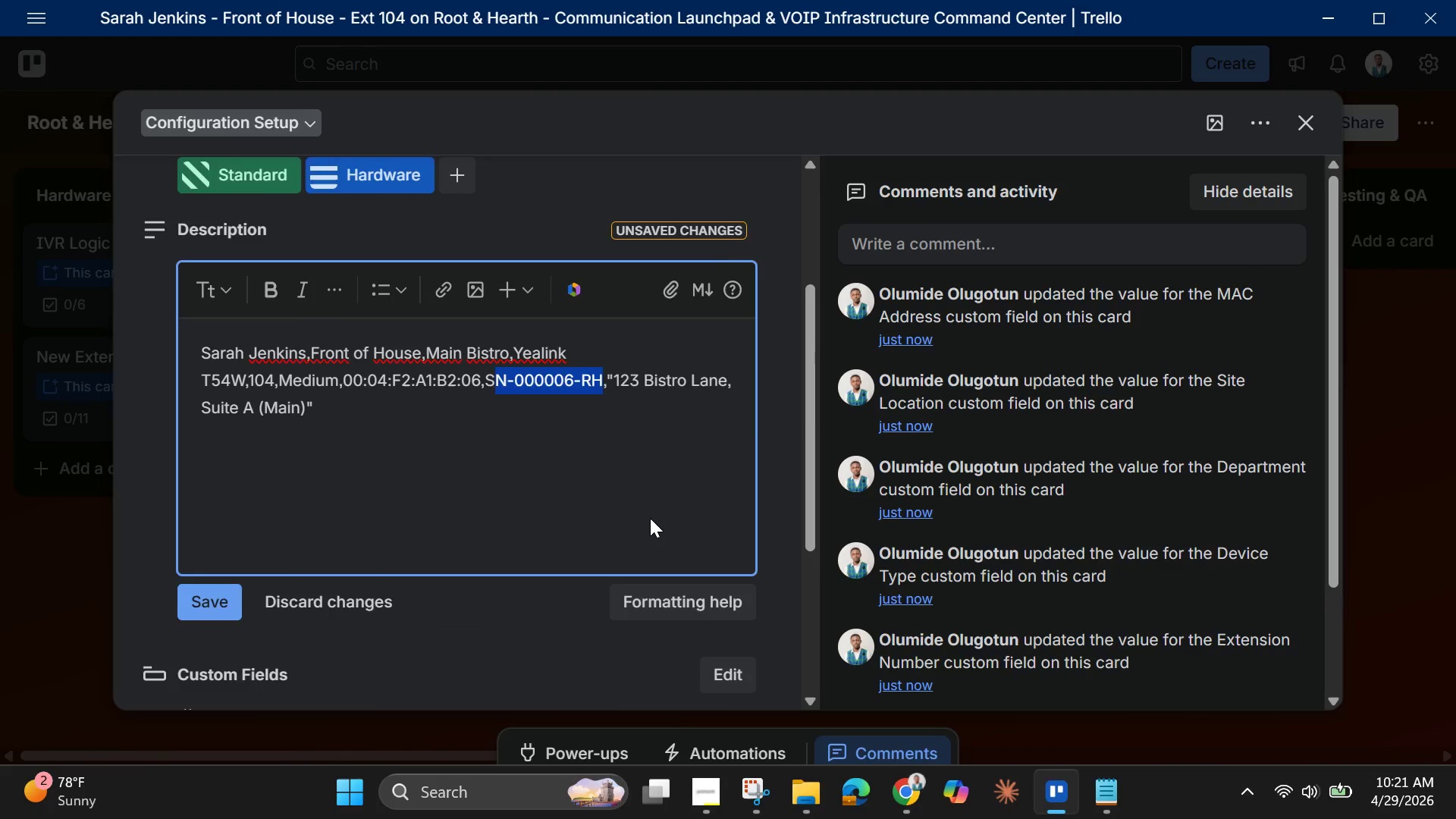 
scroll: coordinate [650, 518], scroll_direction: down, amount: 4.0
 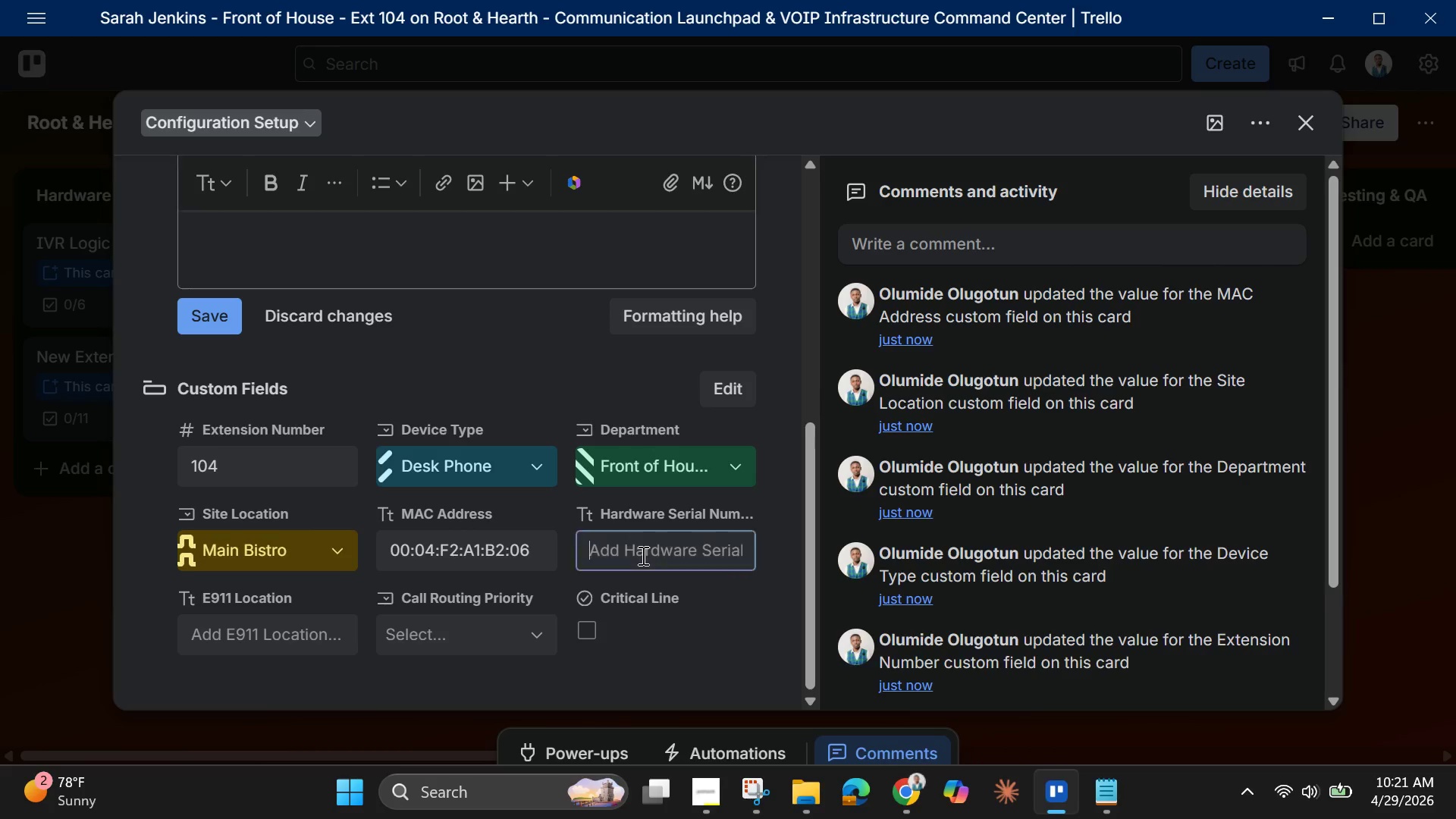 
left_click([642, 555])
 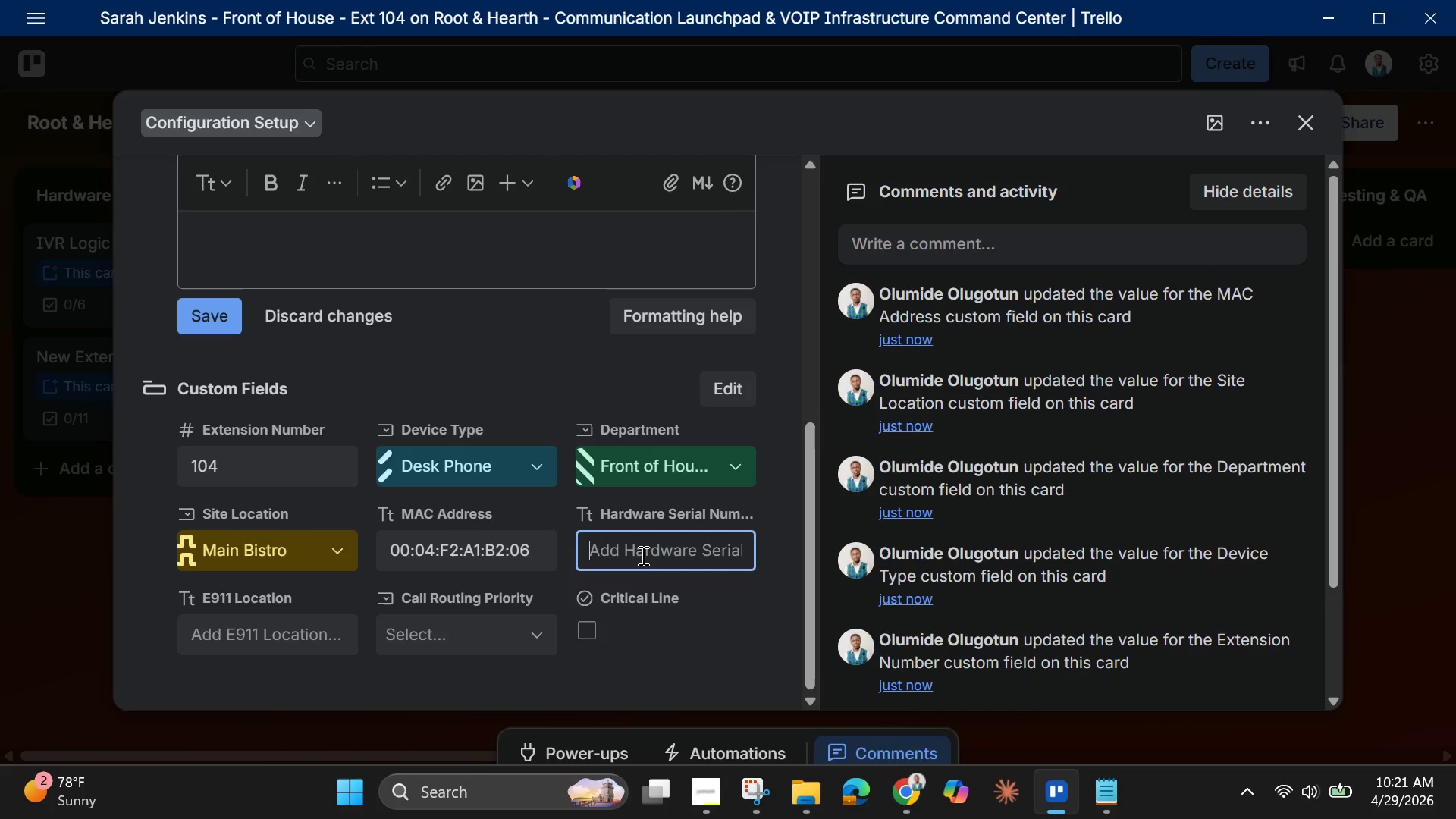 
key(Control+V)
 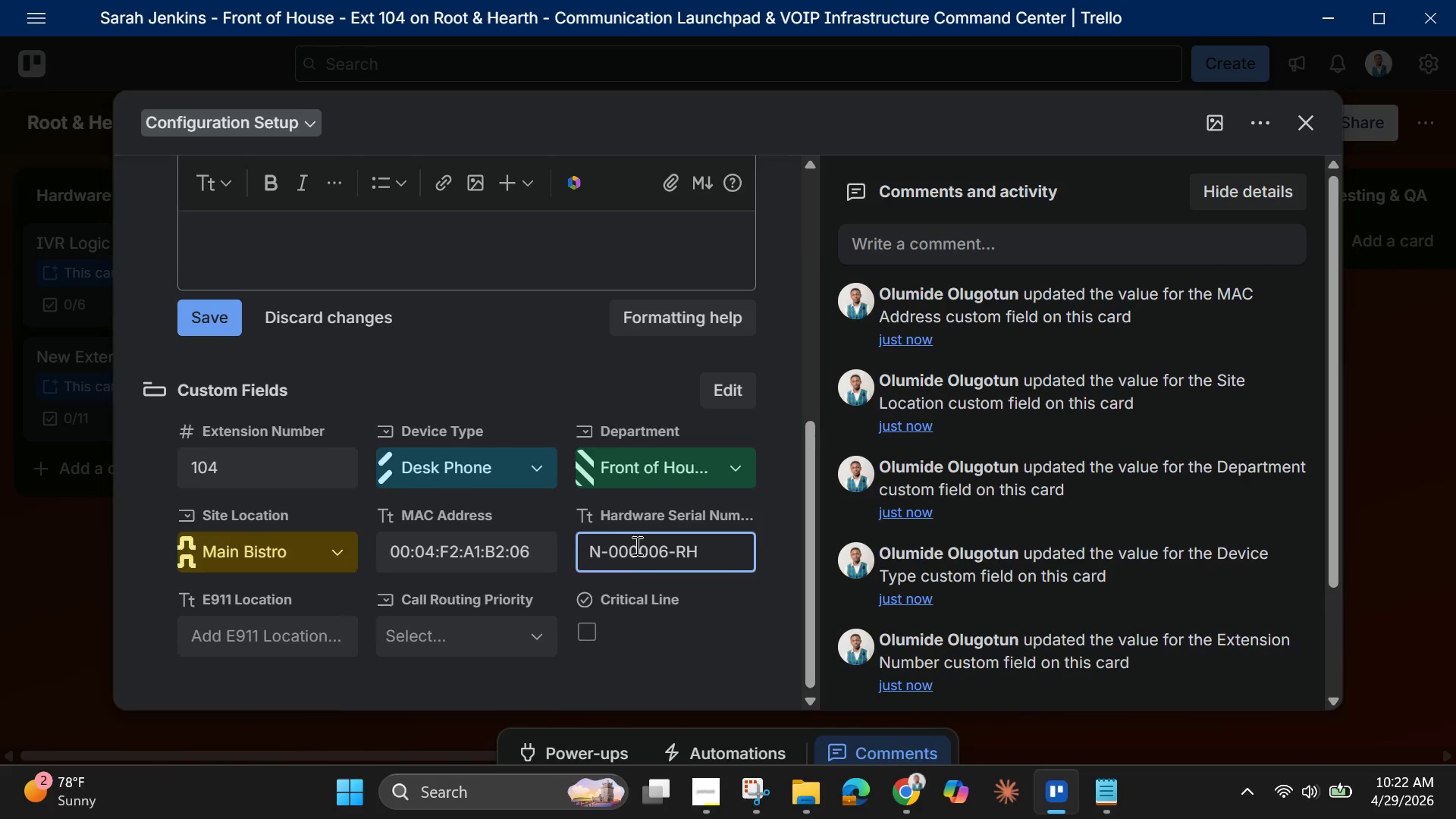 
scroll: coordinate [635, 545], scroll_direction: up, amount: 4.0
 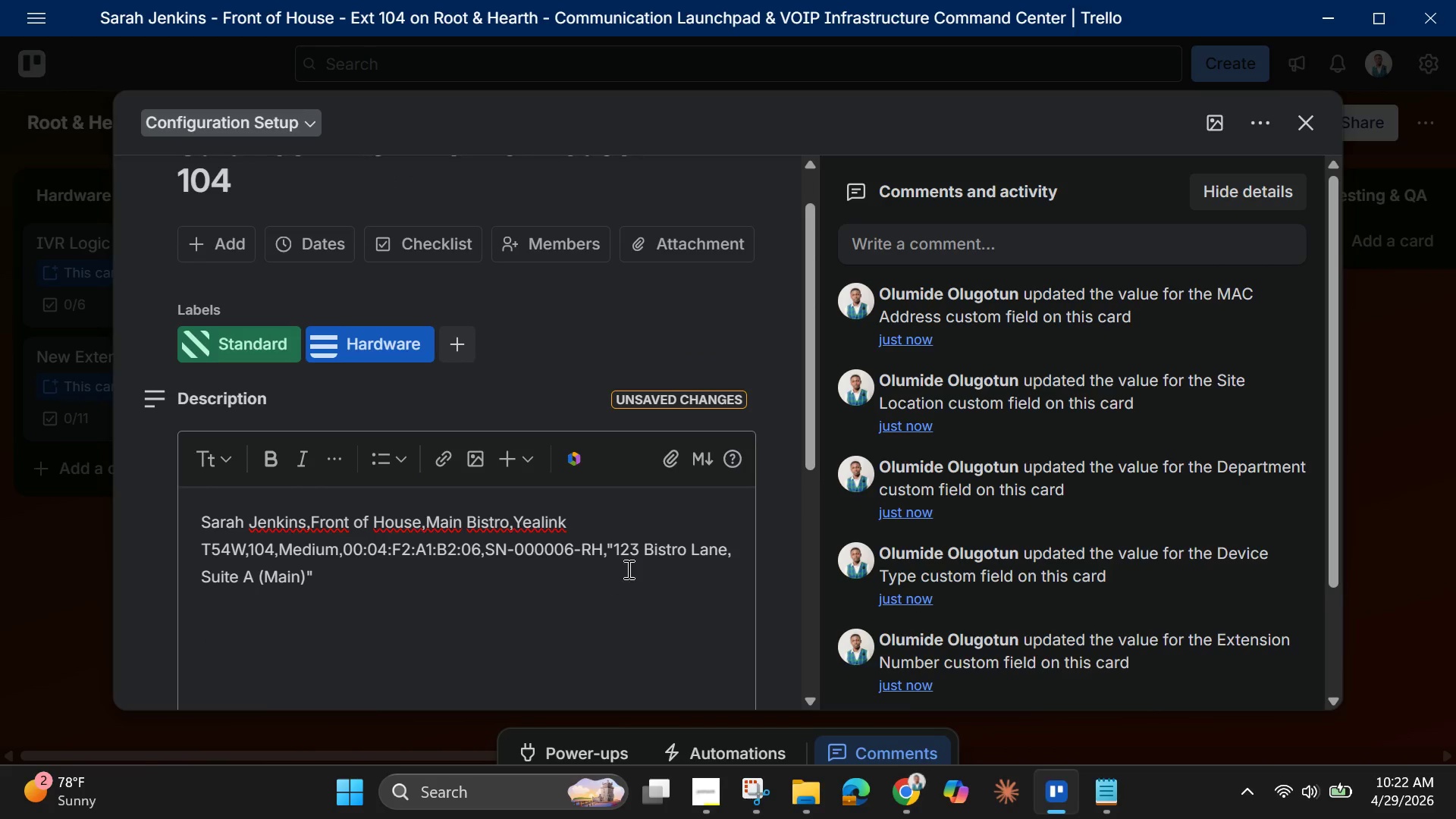 
left_click_drag(start_coordinate=[619, 556], to_coordinate=[309, 571])
 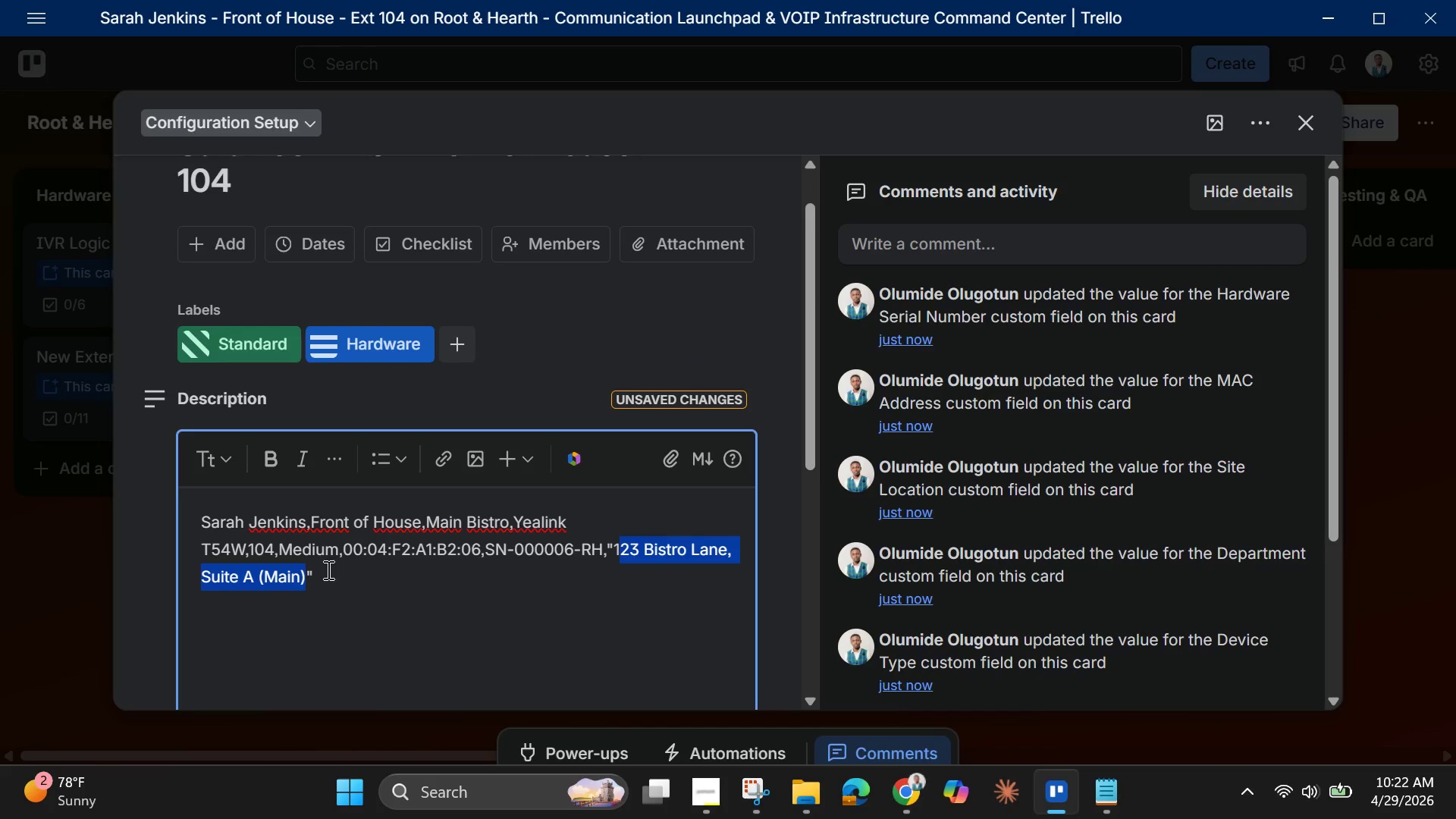 
key(Control+C)
 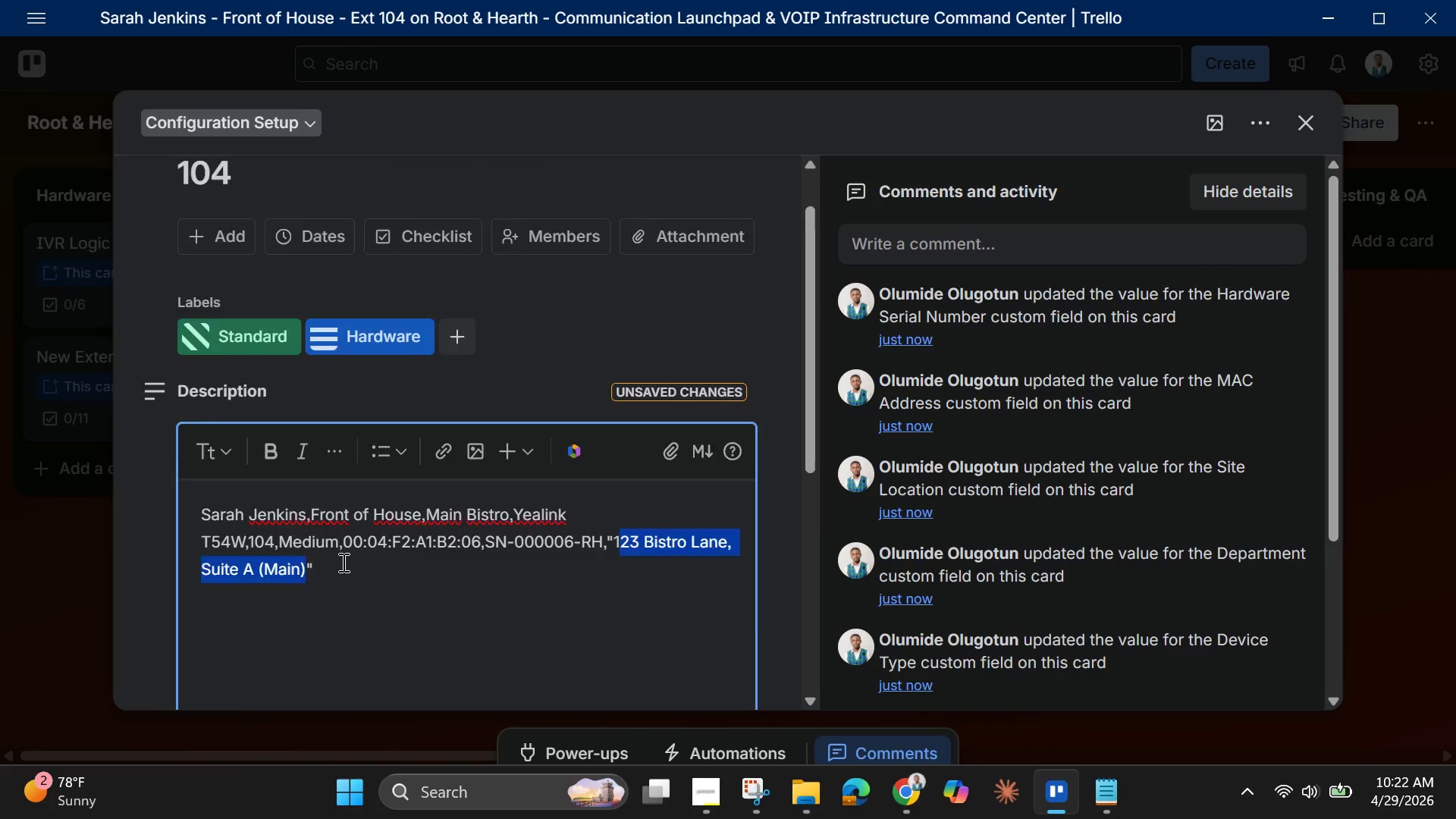 
scroll: coordinate [375, 559], scroll_direction: down, amount: 5.0
 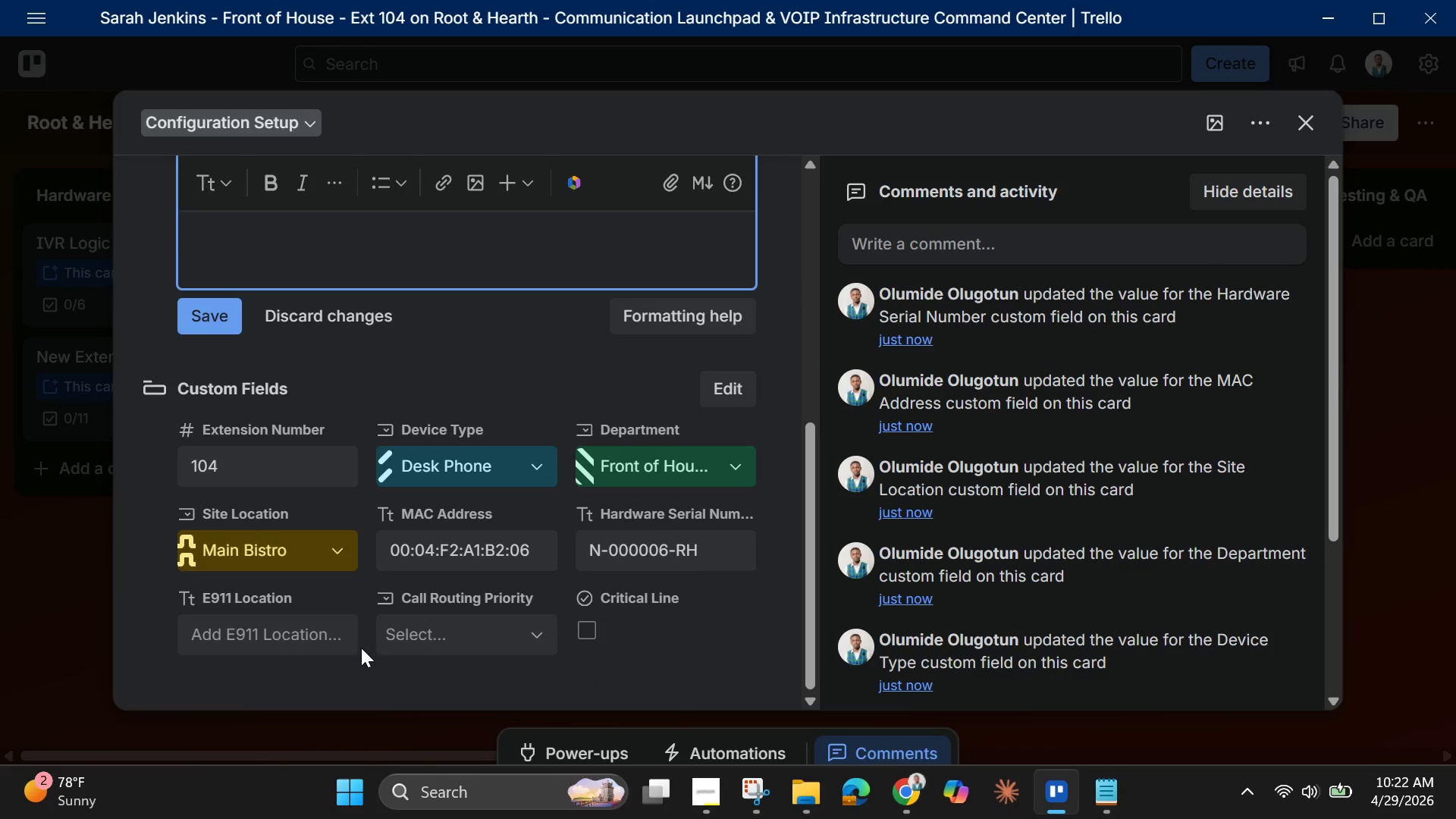 
left_click([343, 640])
 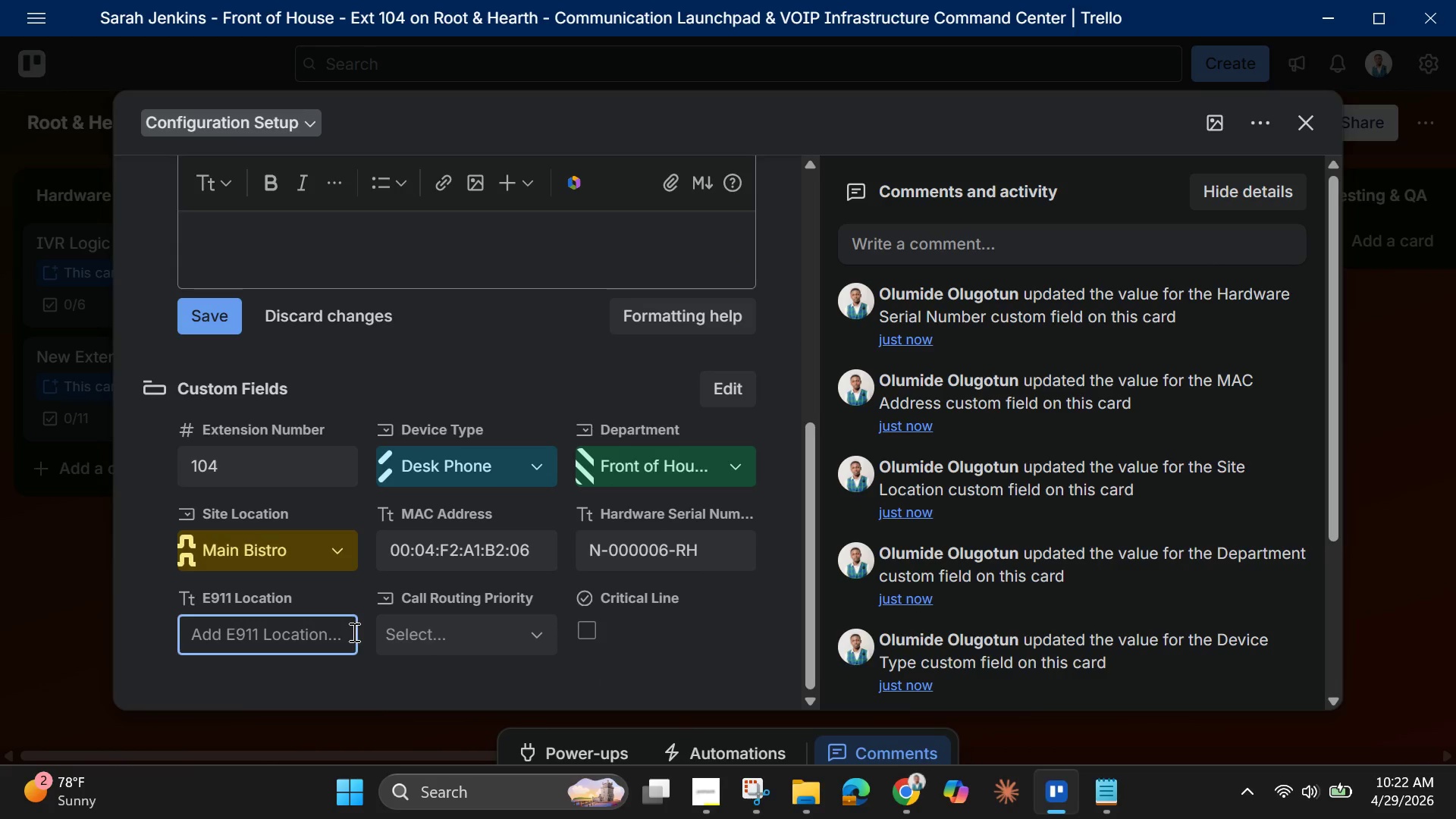 
key(Control+V)
 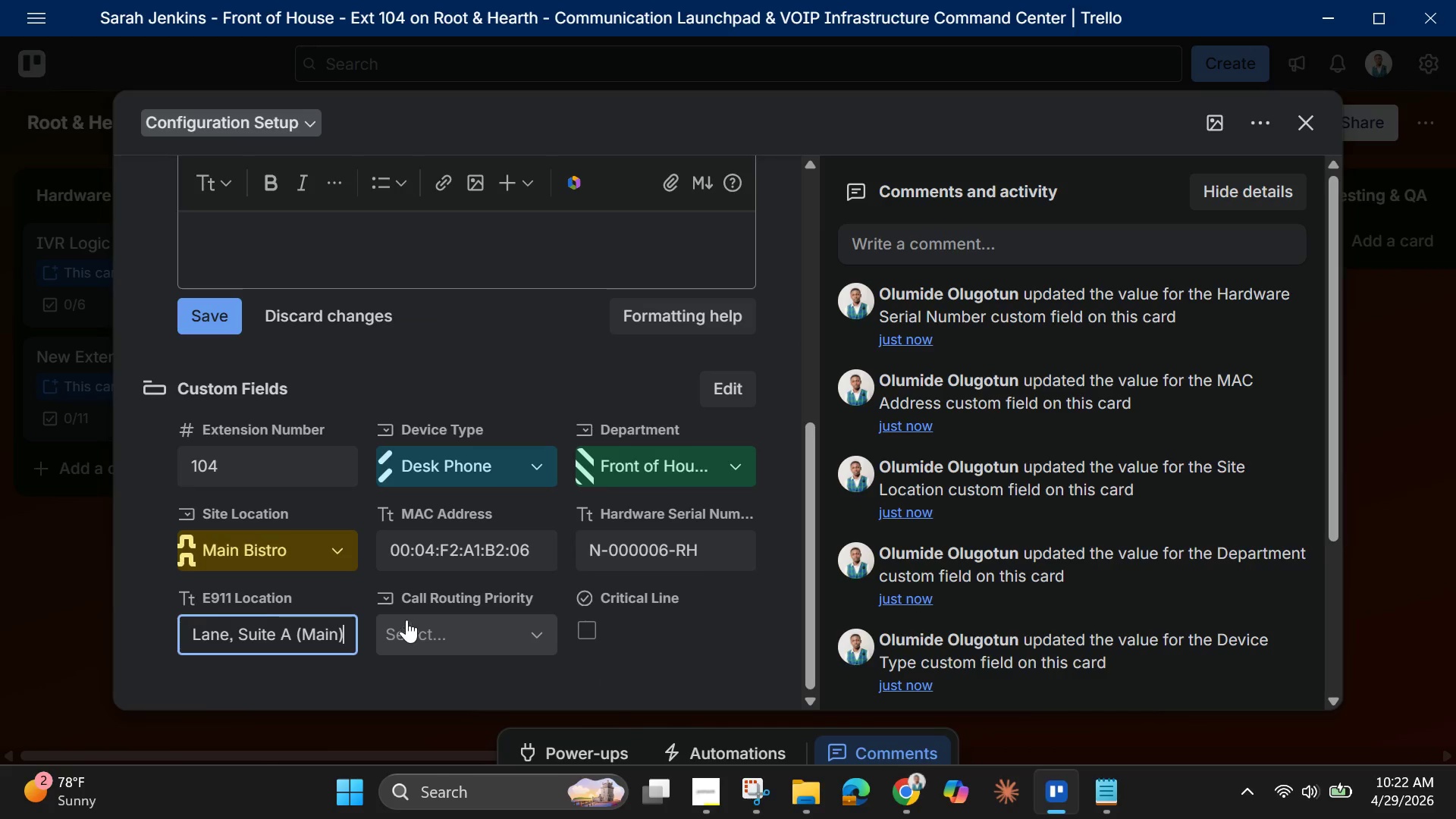 
scroll: coordinate [418, 592], scroll_direction: up, amount: 2.0
 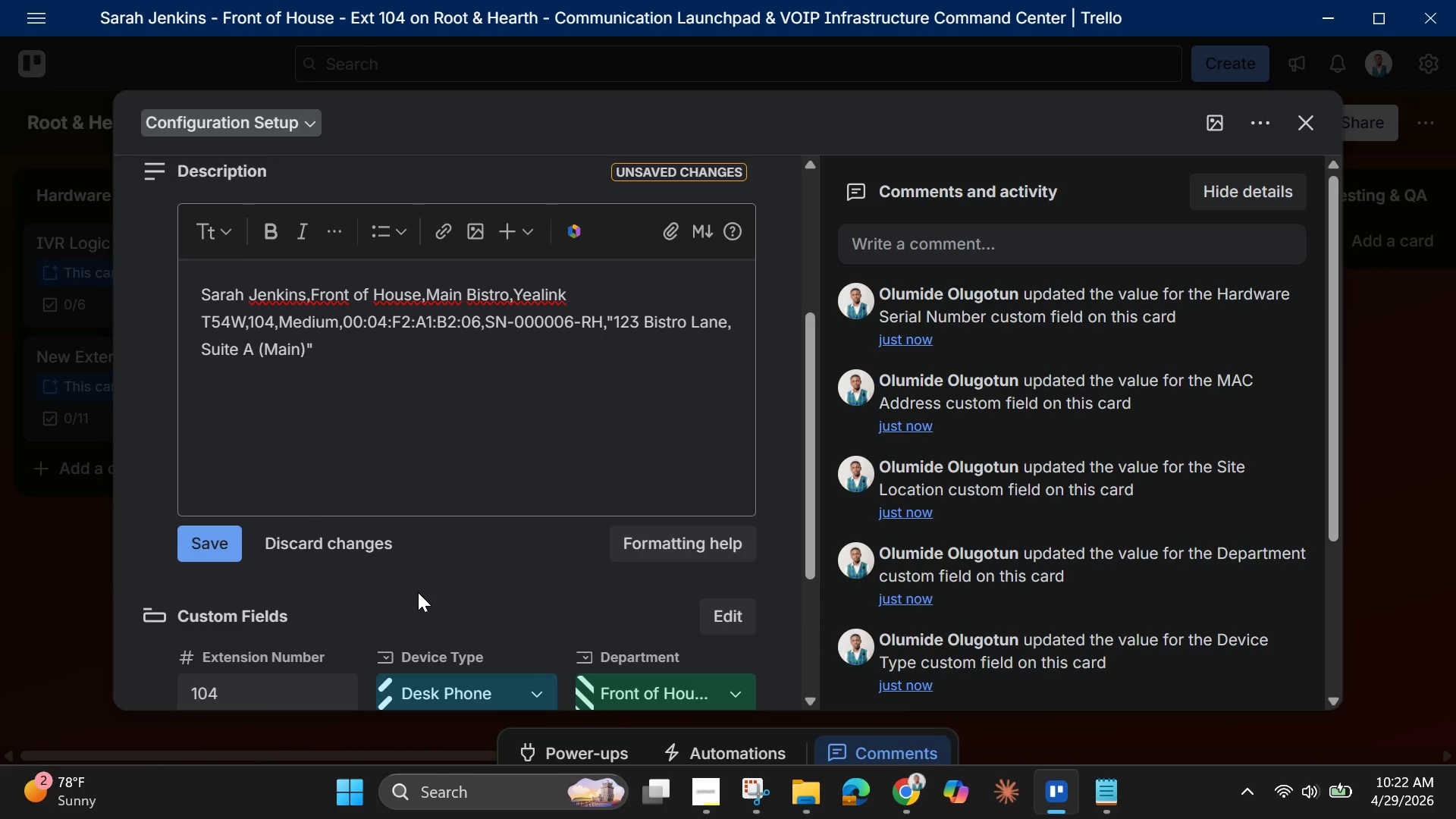 
scroll: coordinate [450, 639], scroll_direction: down, amount: 3.0
 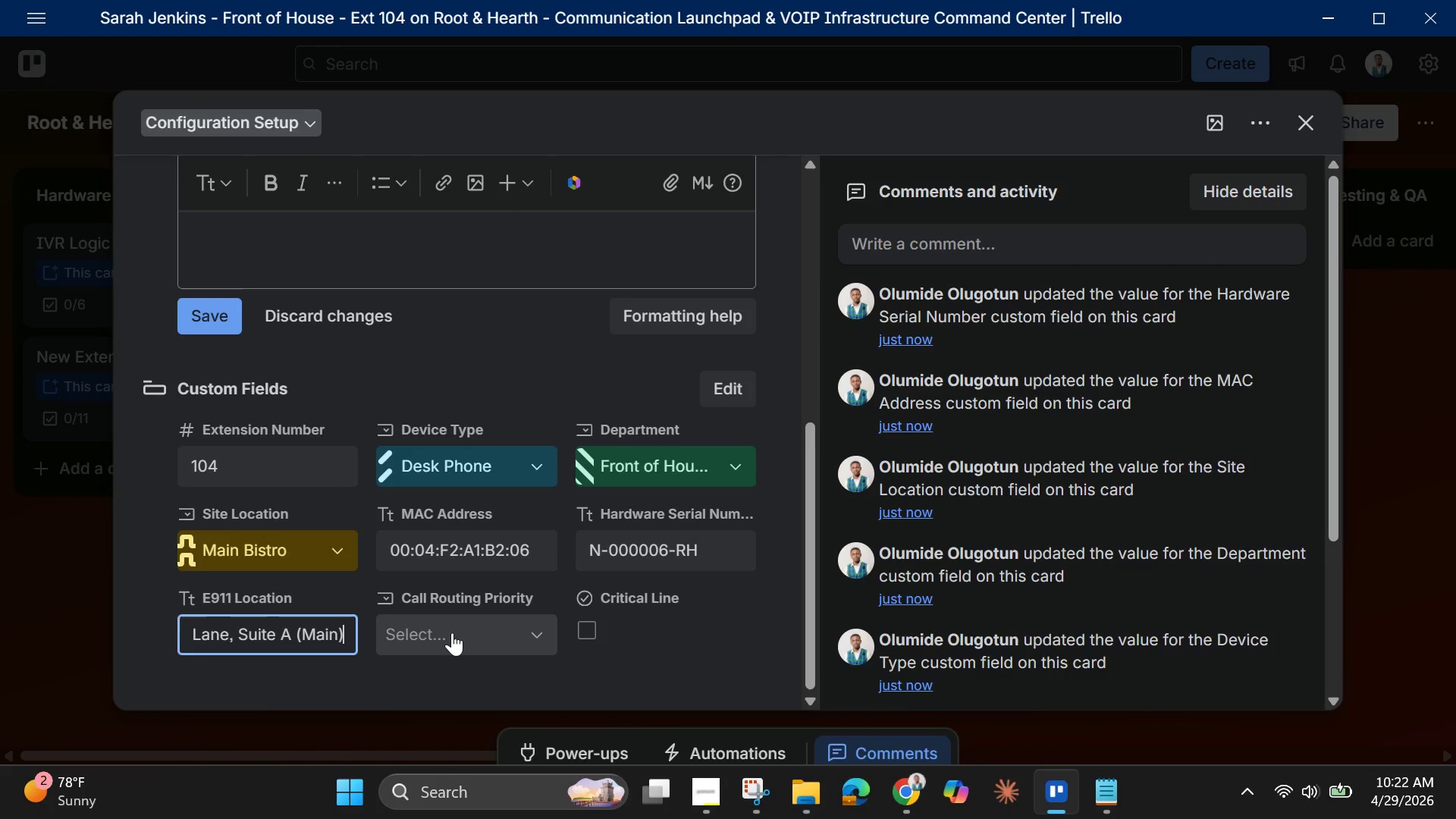 
left_click([452, 632])
 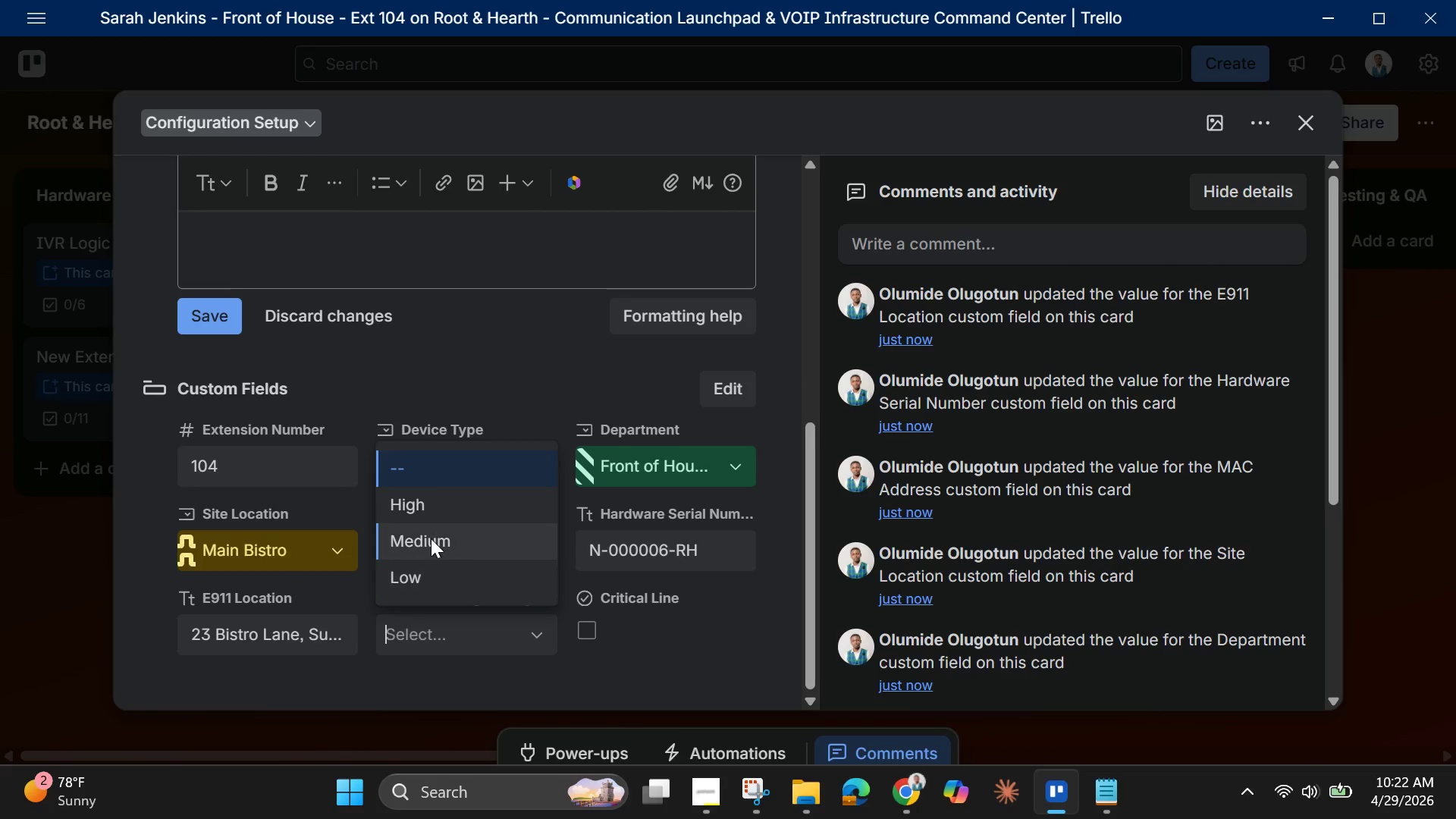 
left_click([432, 538])
 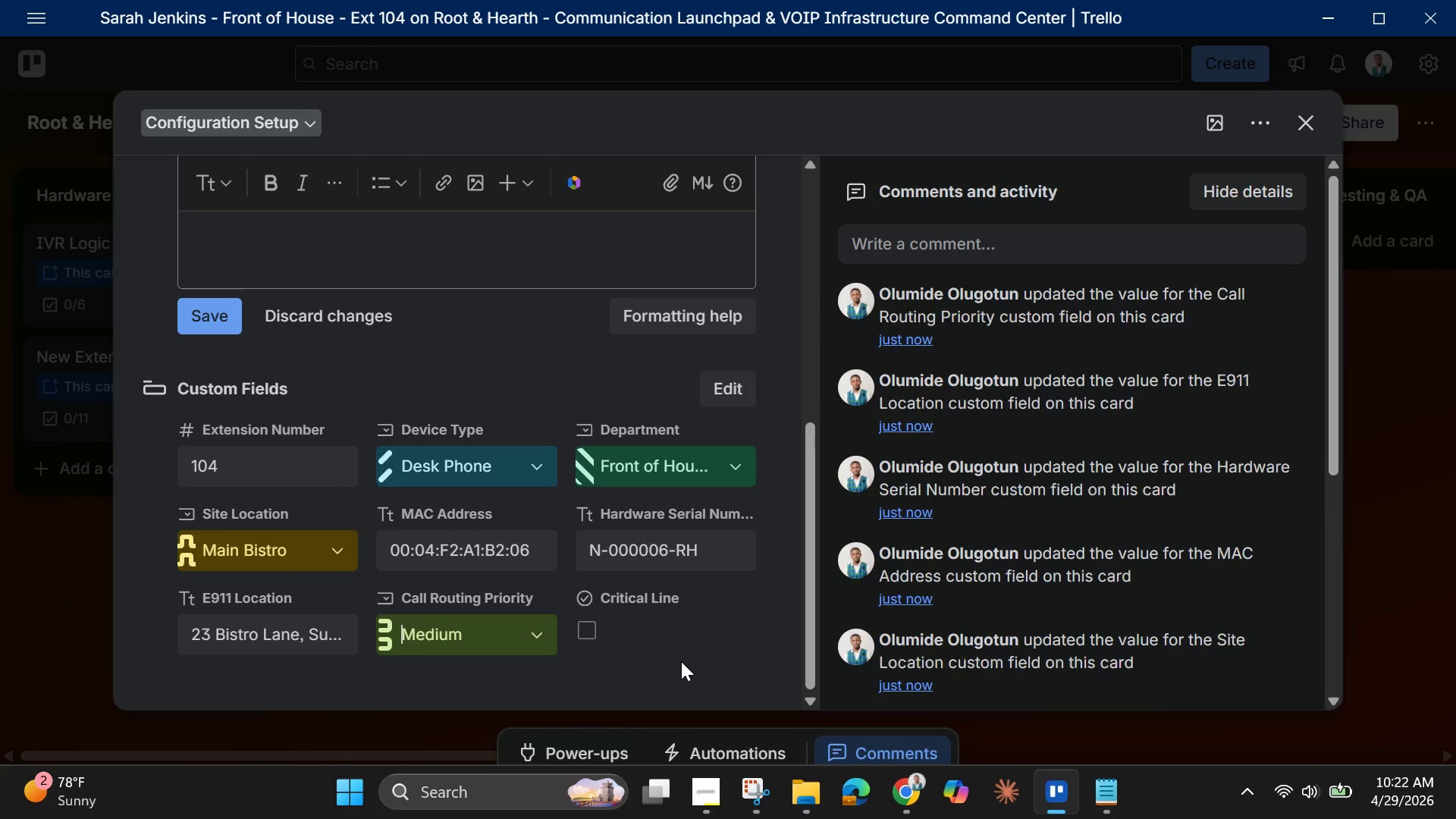 
left_click([681, 661])
 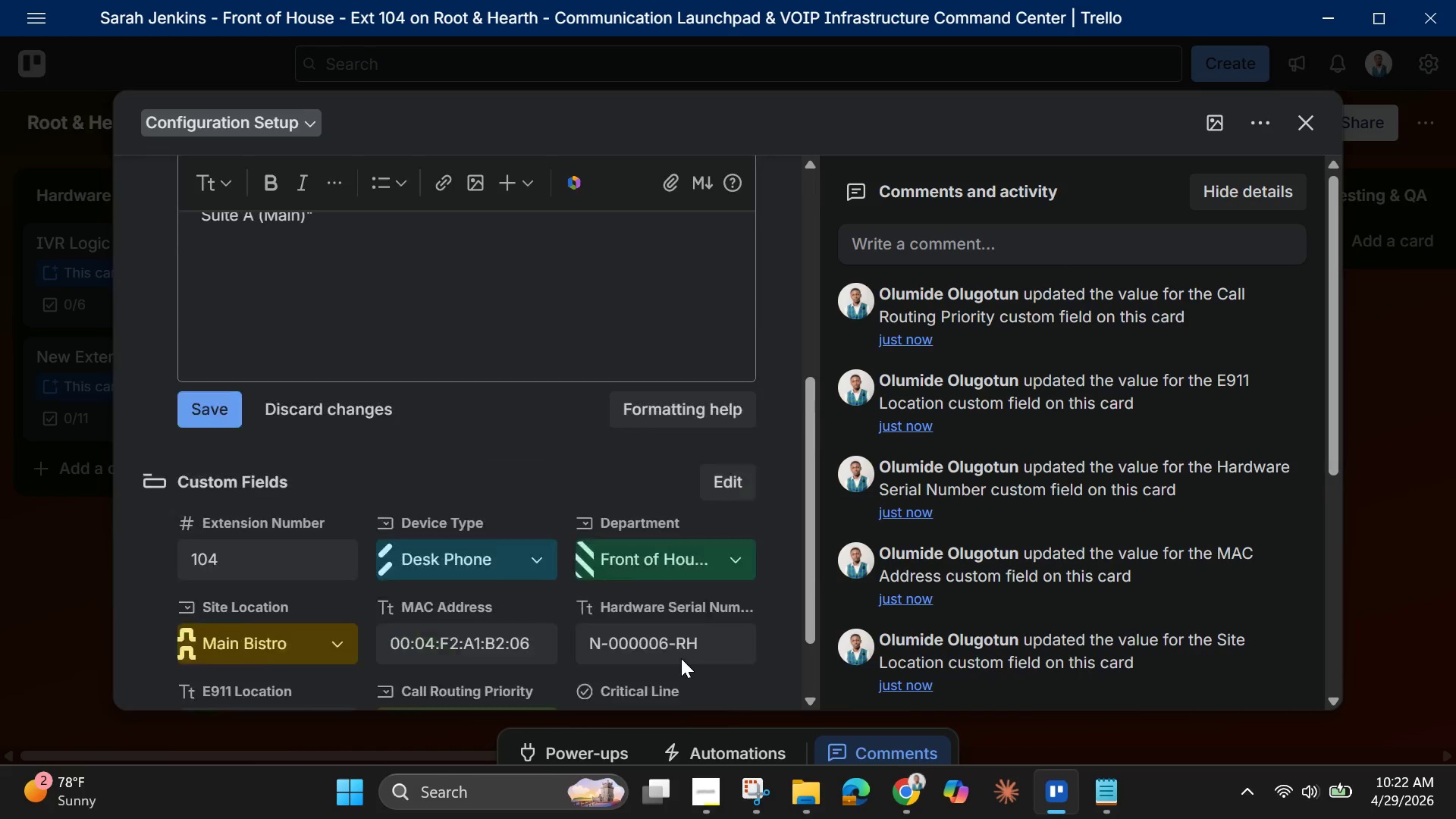 
scroll: coordinate [682, 645], scroll_direction: up, amount: 7.0
 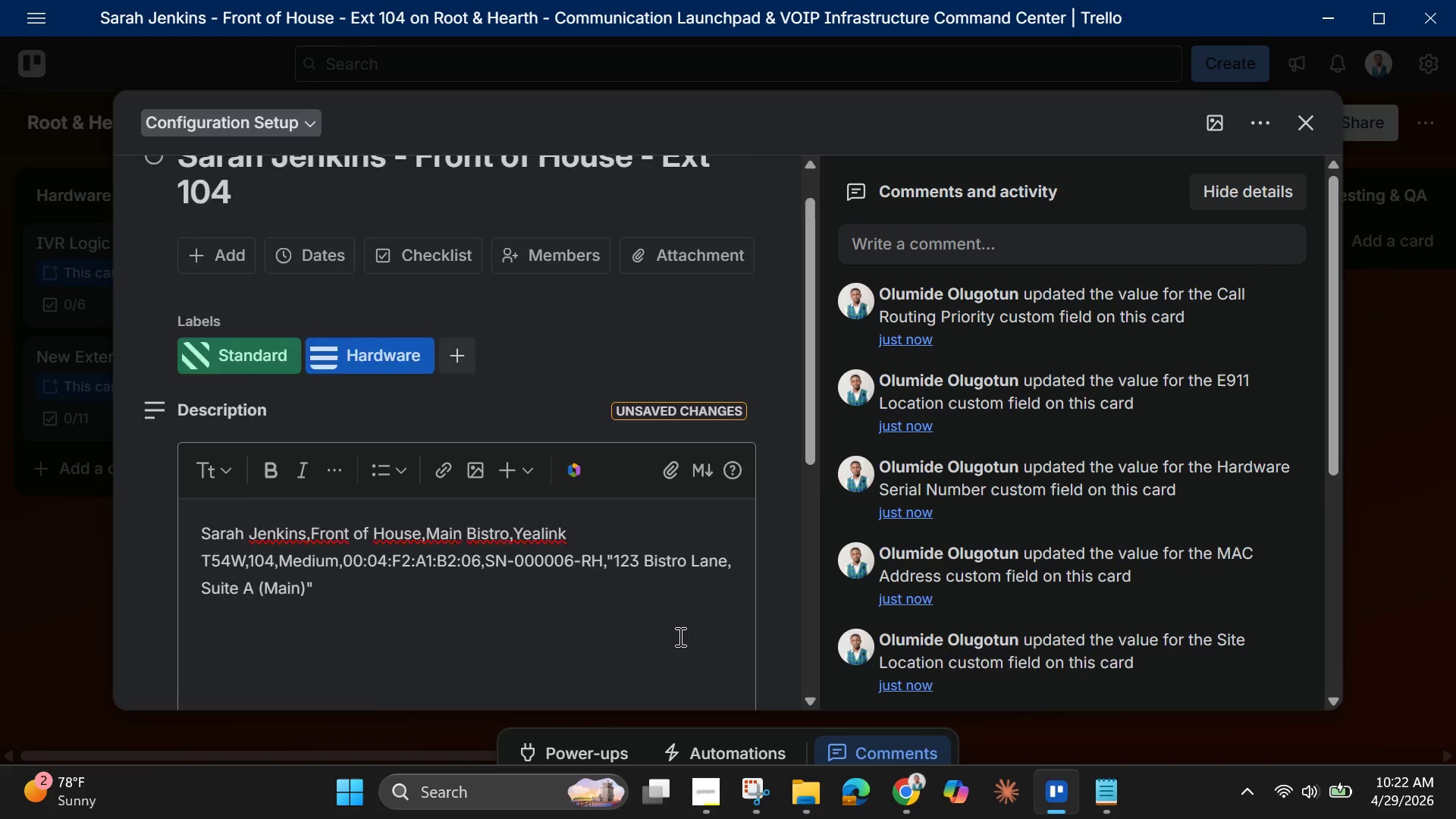 
scroll: coordinate [679, 636], scroll_direction: down, amount: 1.0
 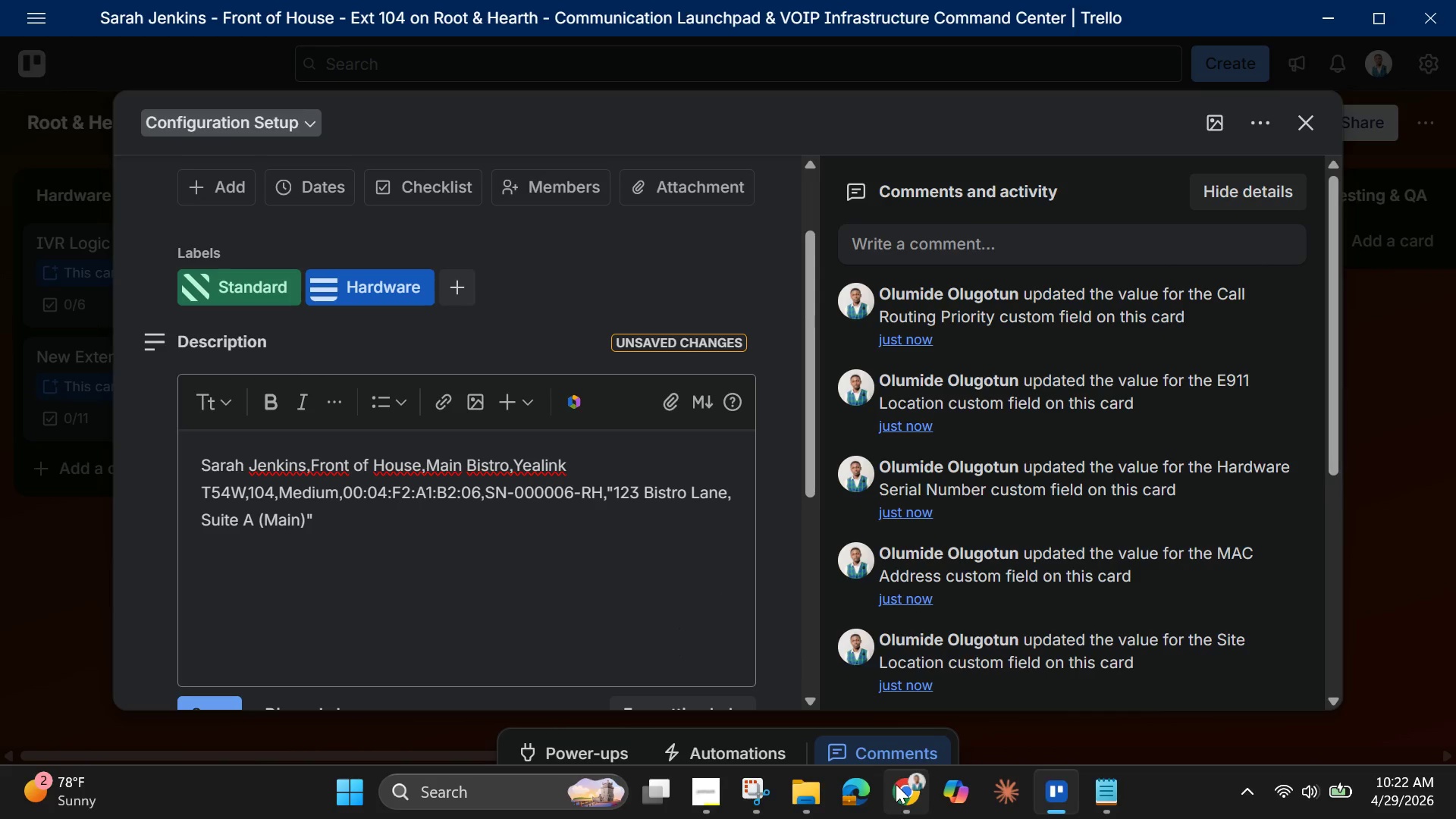 
left_click([901, 787])
 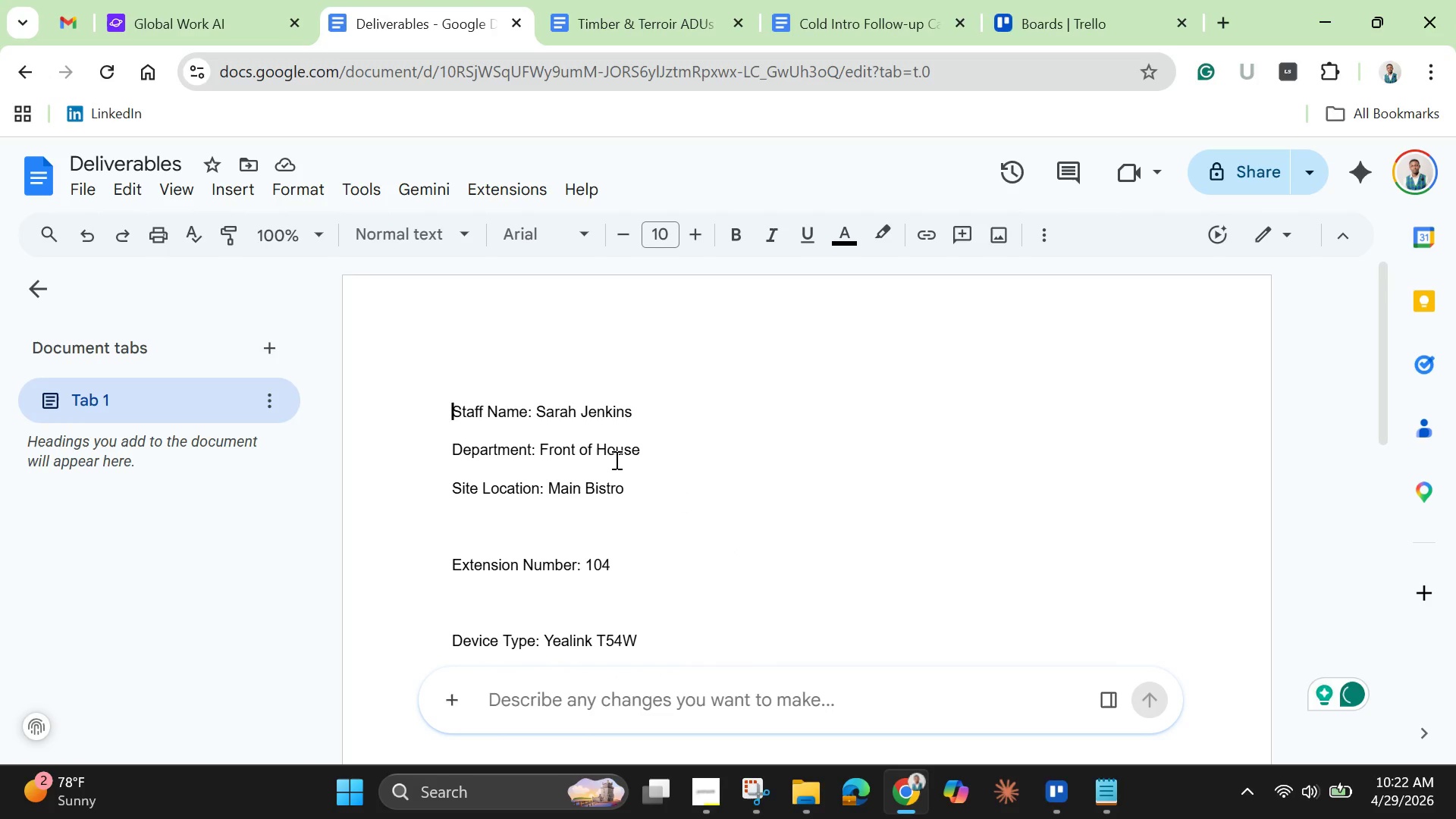 
key(Control+A)
 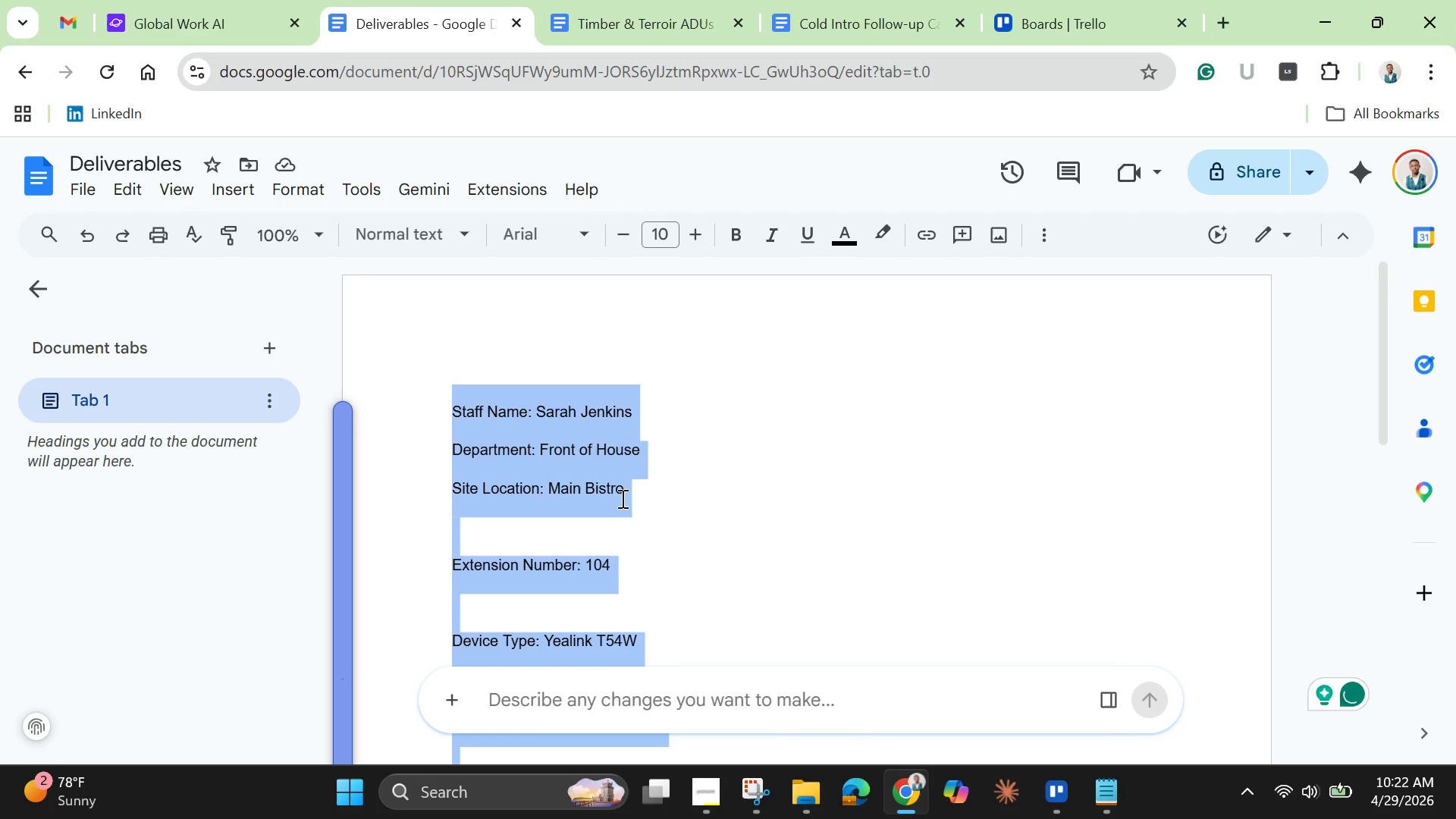 
key(Control+C)
 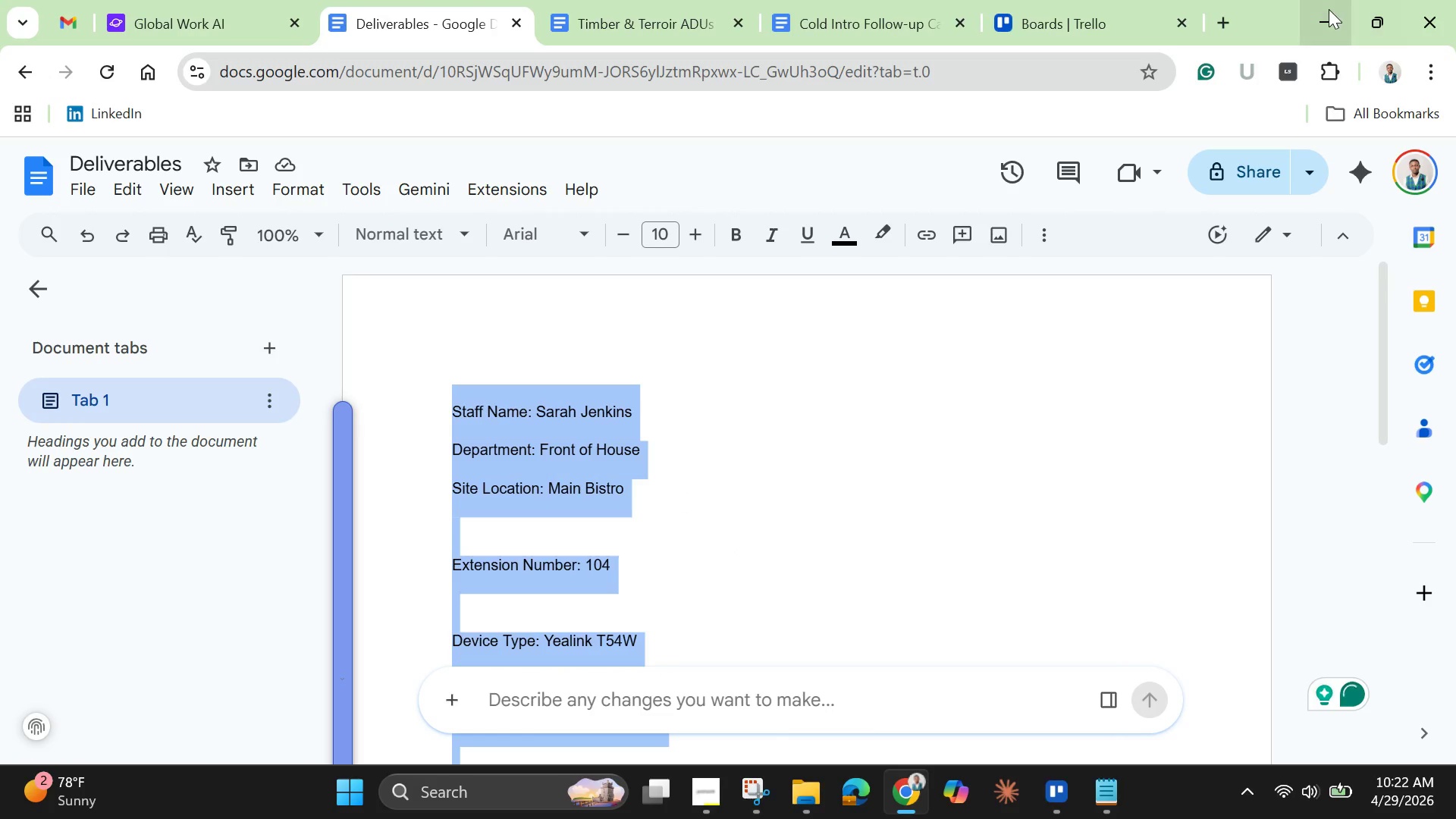 
left_click([1319, 11])
 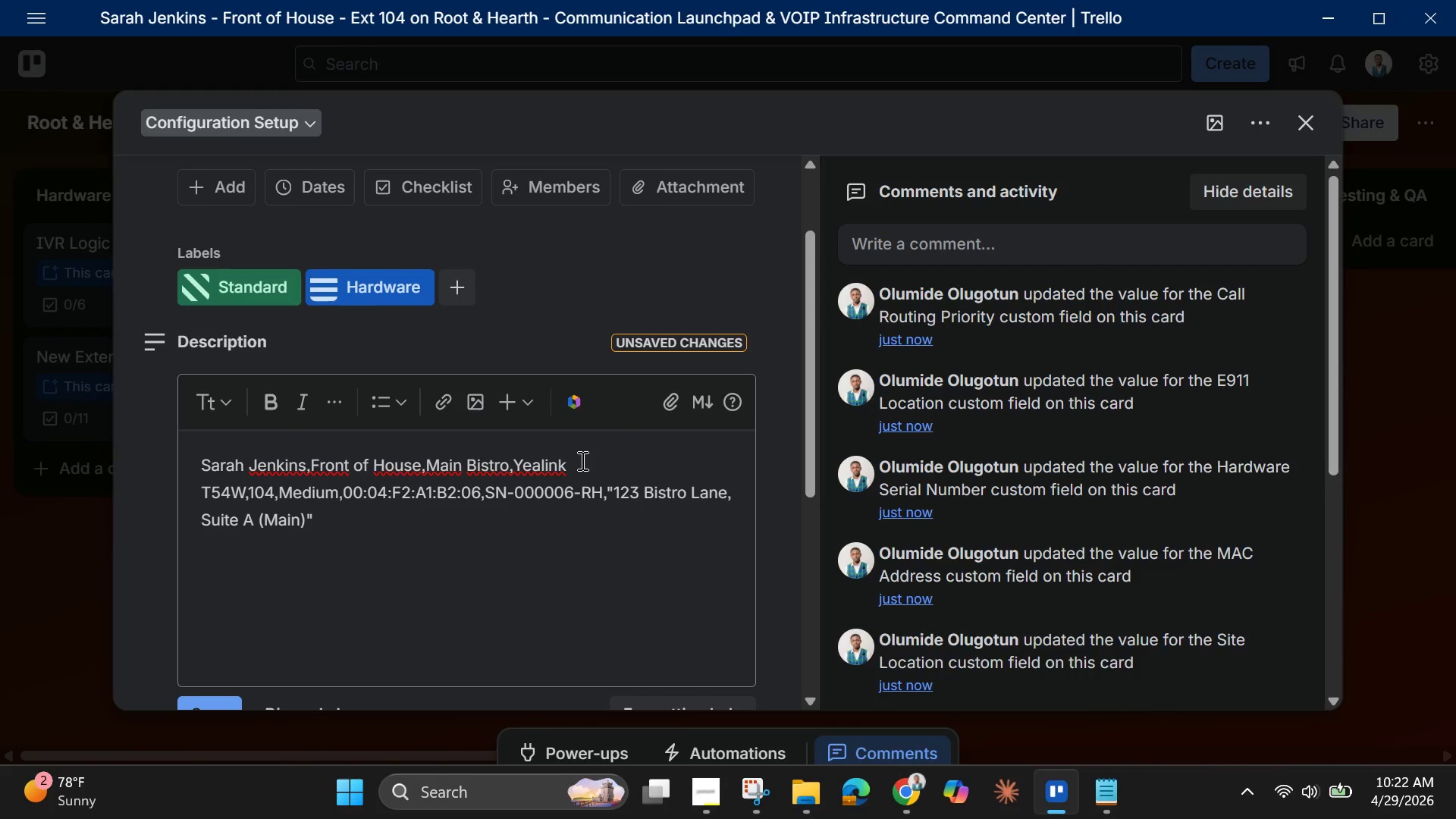 
left_click([581, 460])
 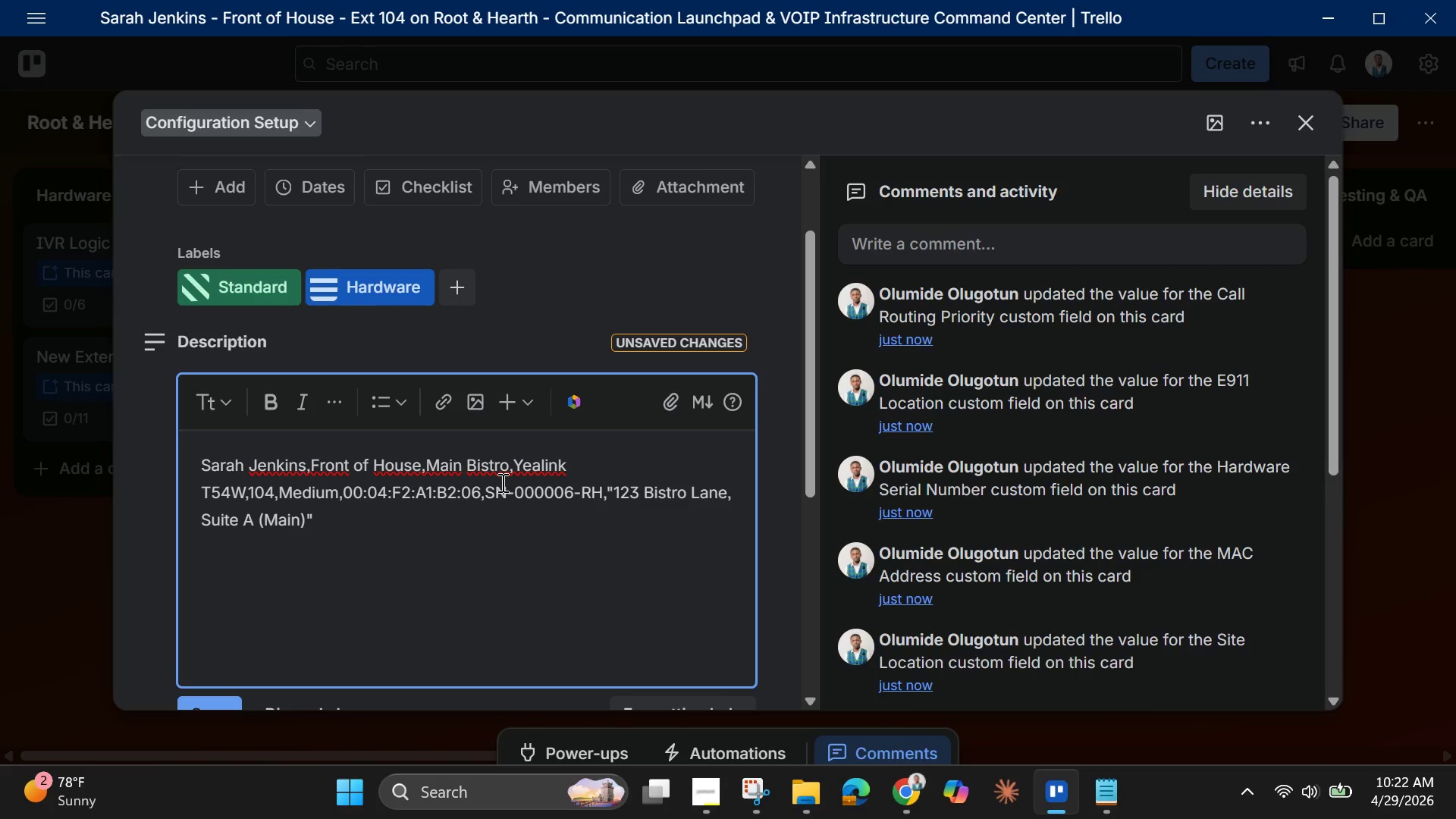 
double_click([501, 482])
 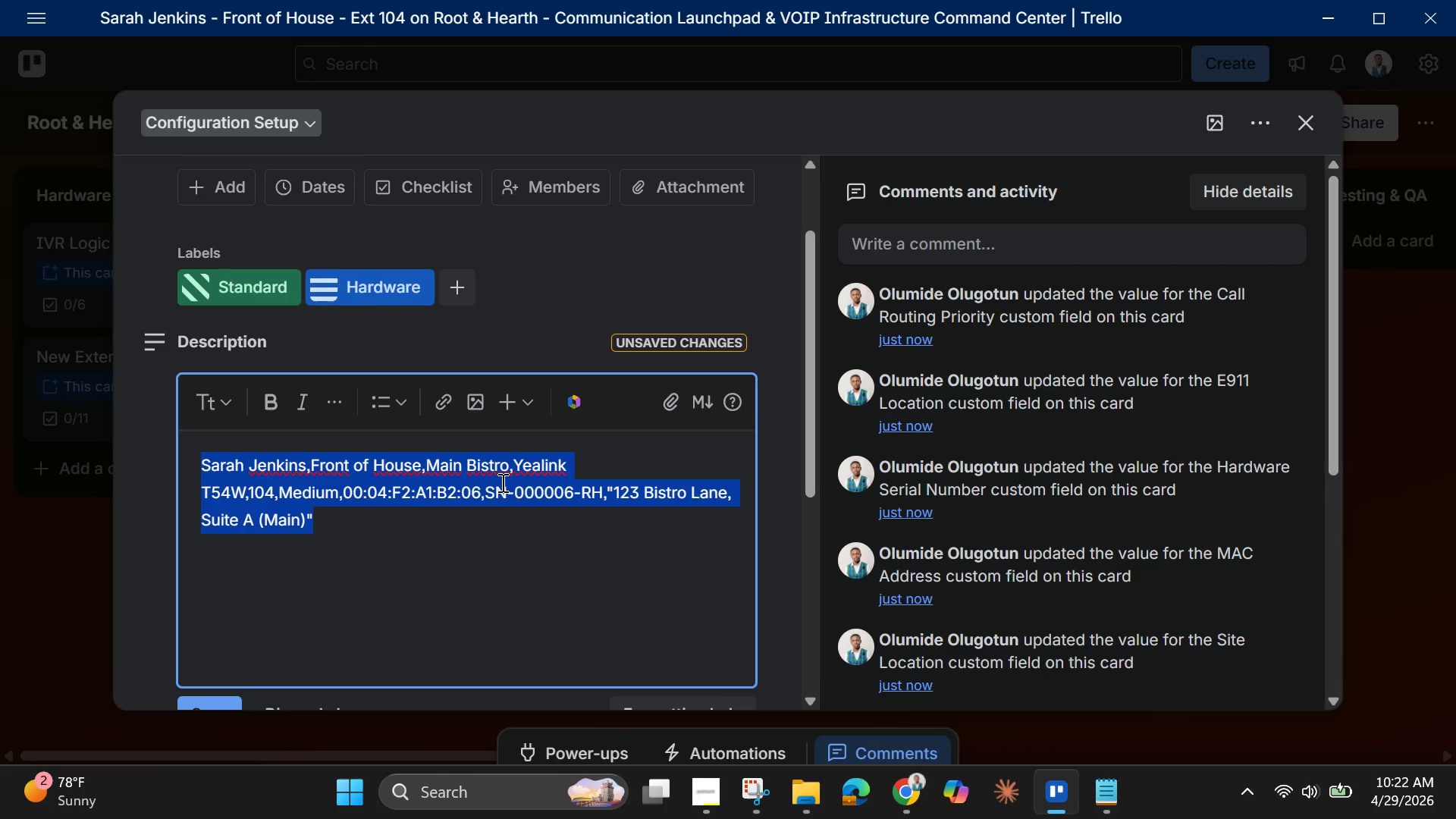 
triple_click([501, 482])
 